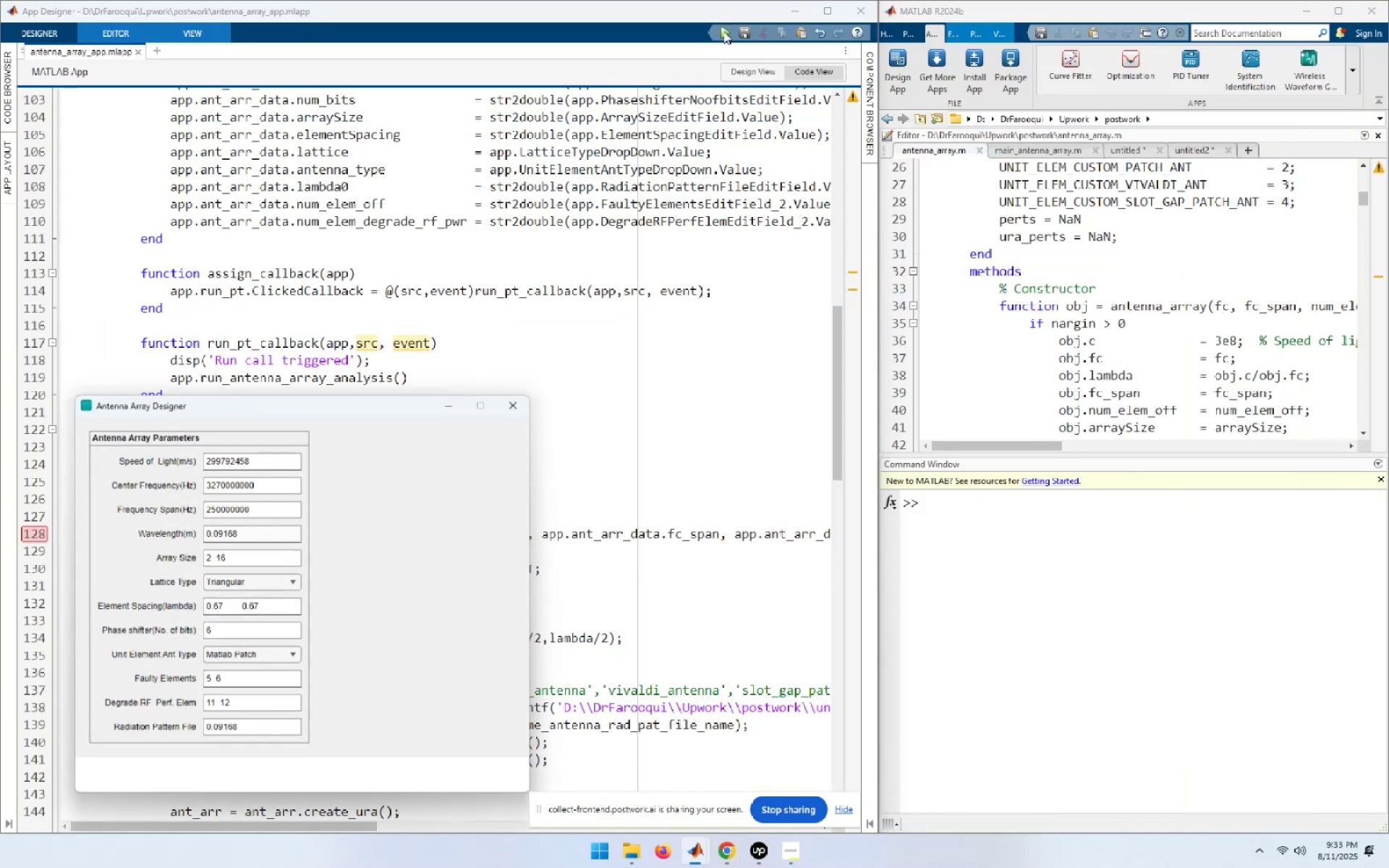 
wait(6.04)
 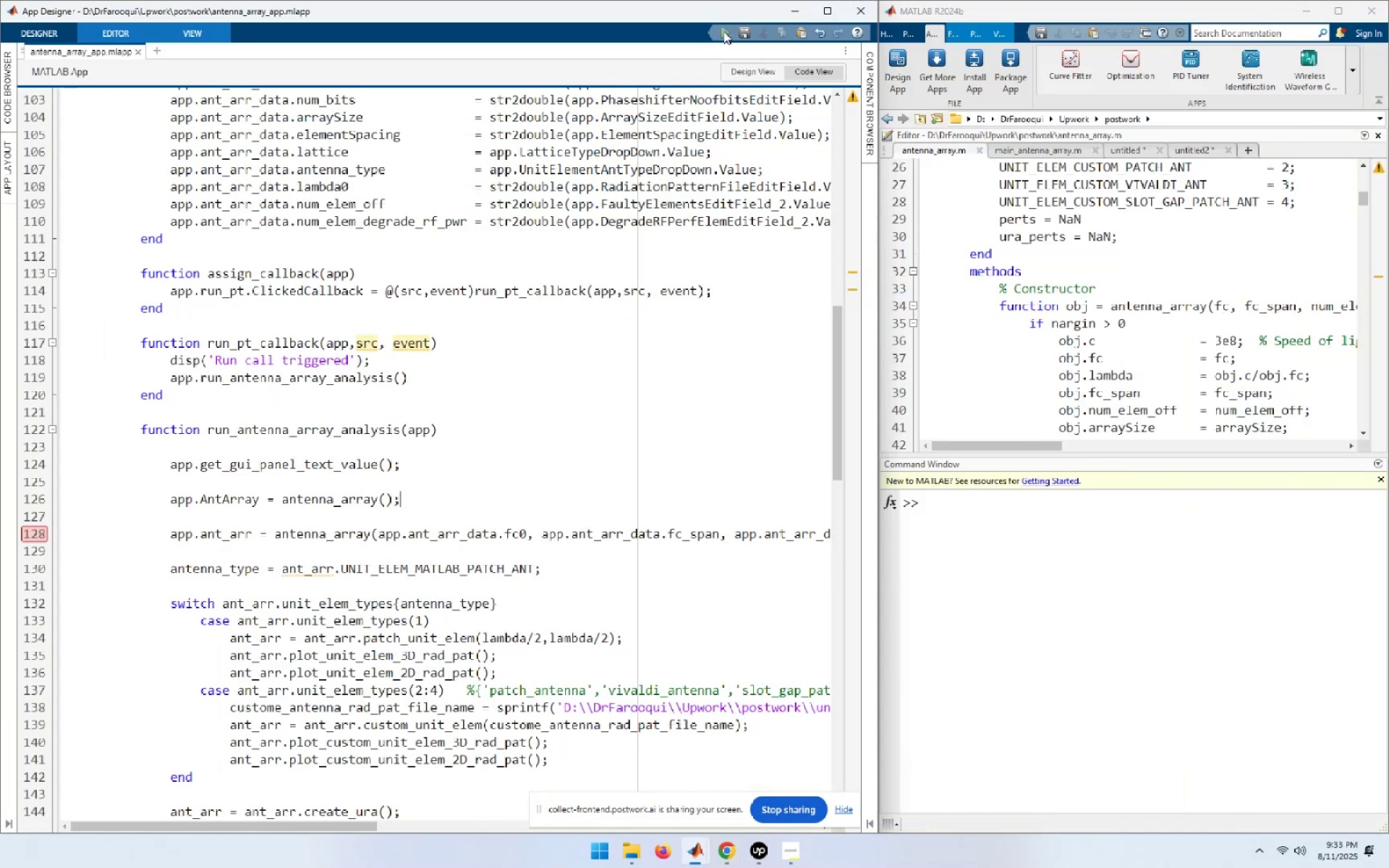 
left_click([123, 446])
 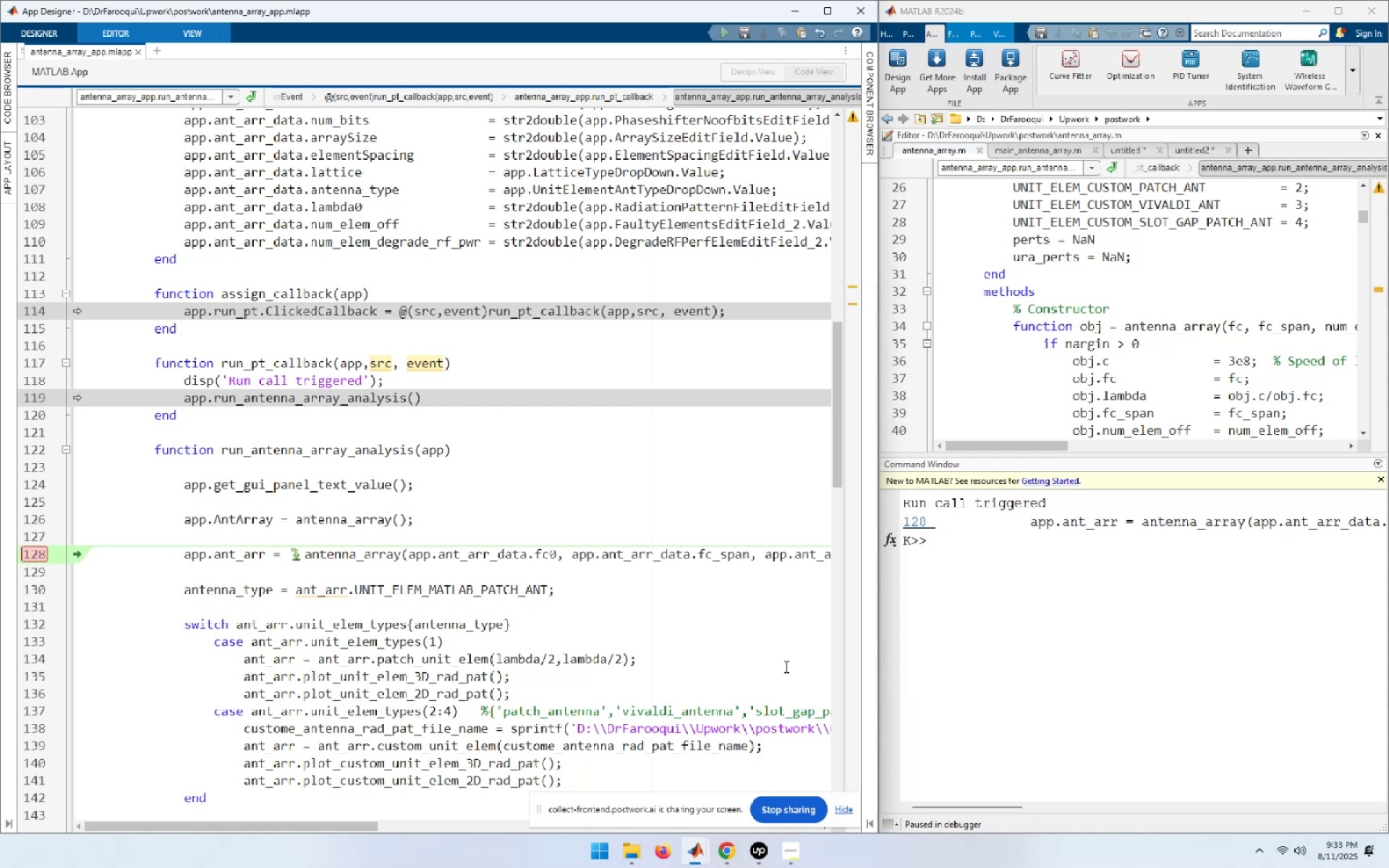 
wait(8.62)
 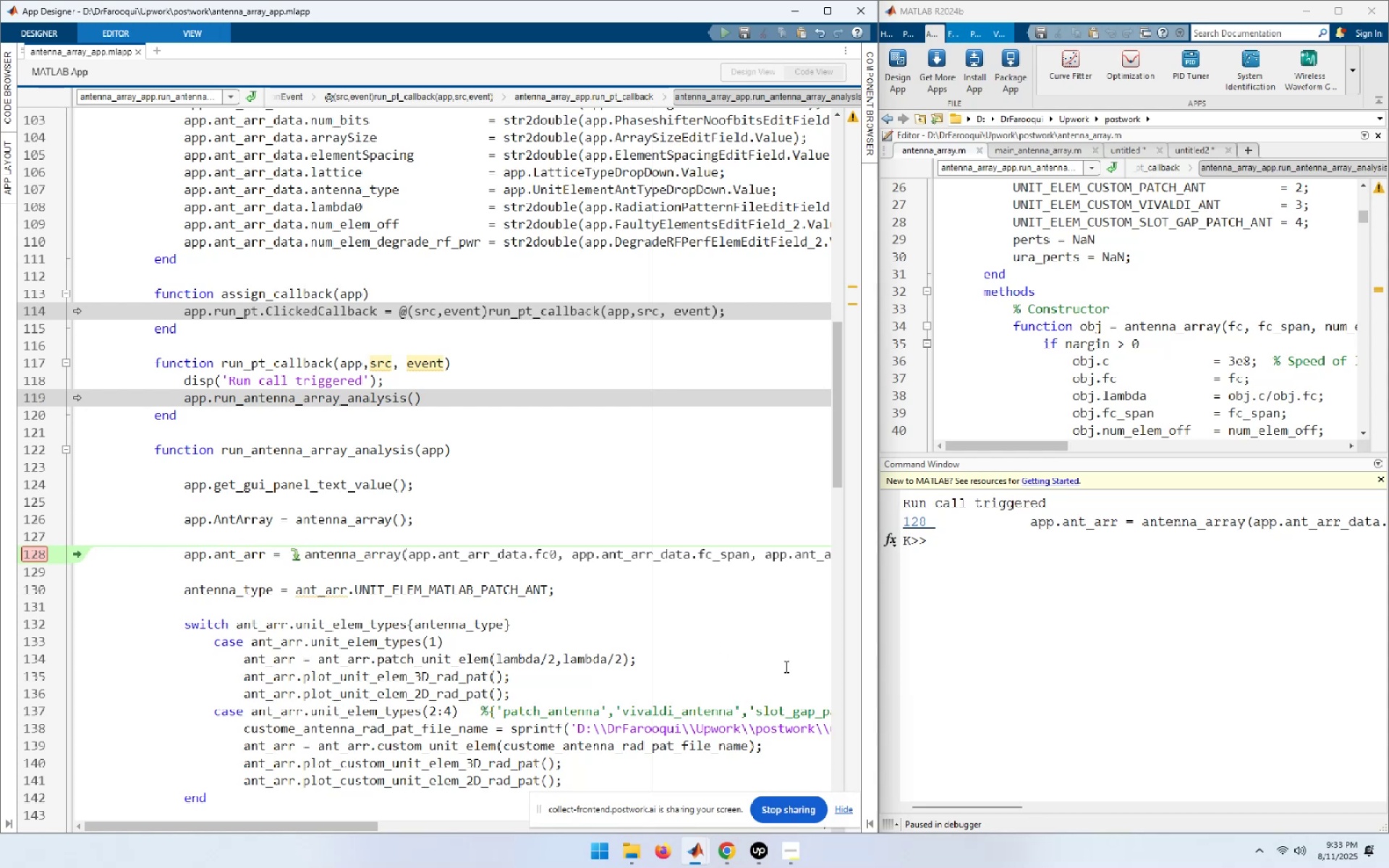 
left_click_drag(start_coordinate=[272, 517], to_coordinate=[185, 518])
 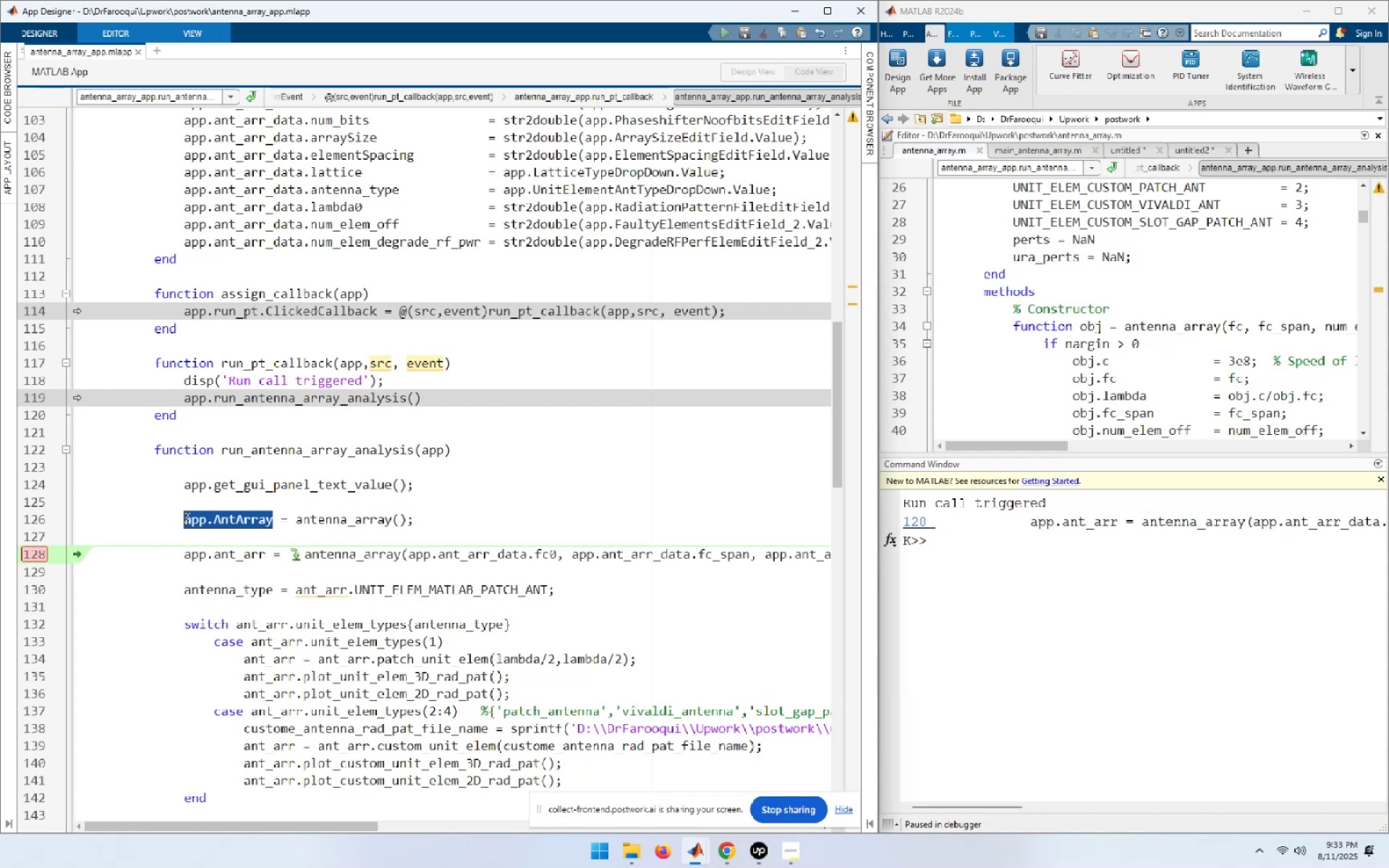 
right_click([186, 518])
 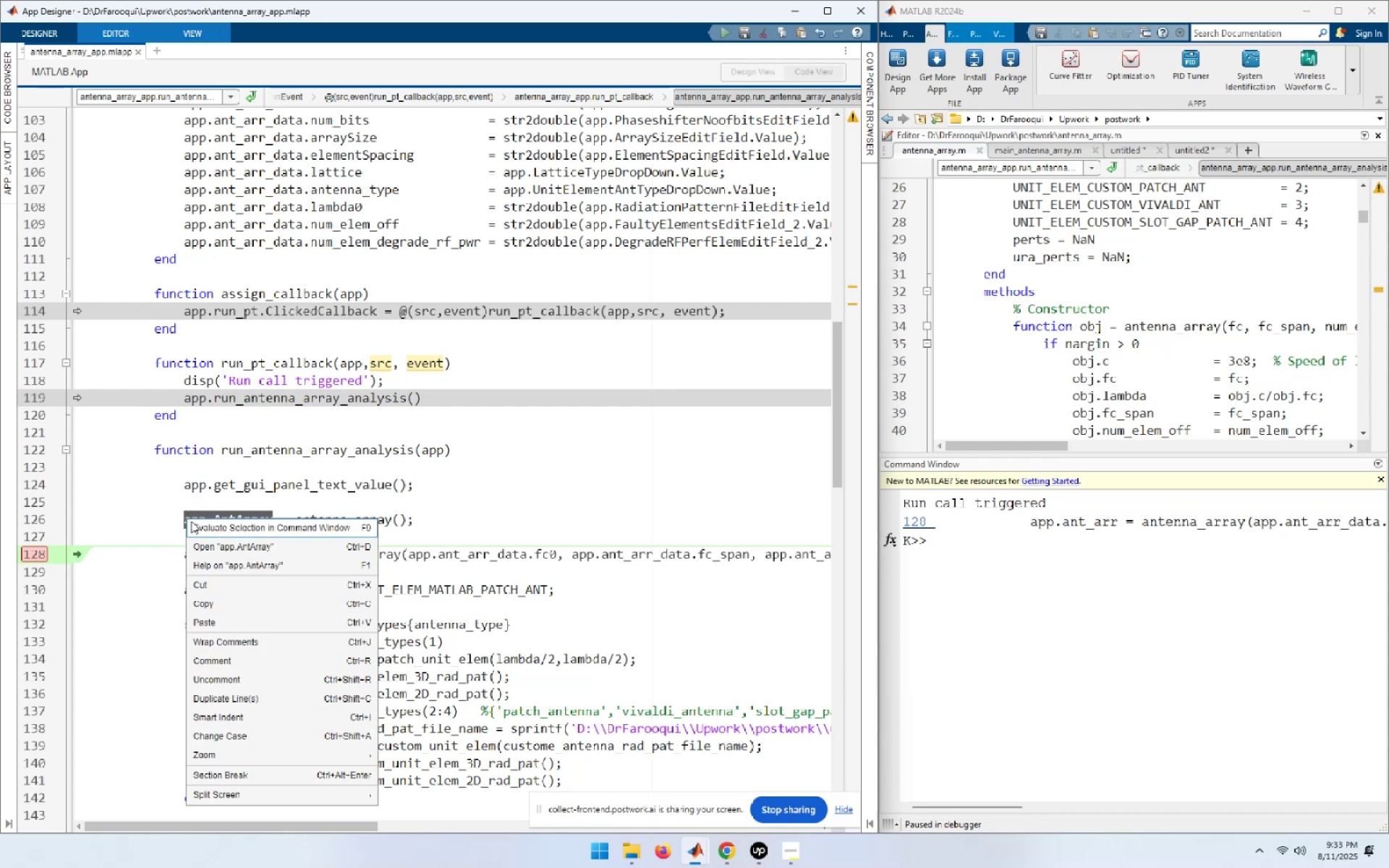 
left_click([192, 522])
 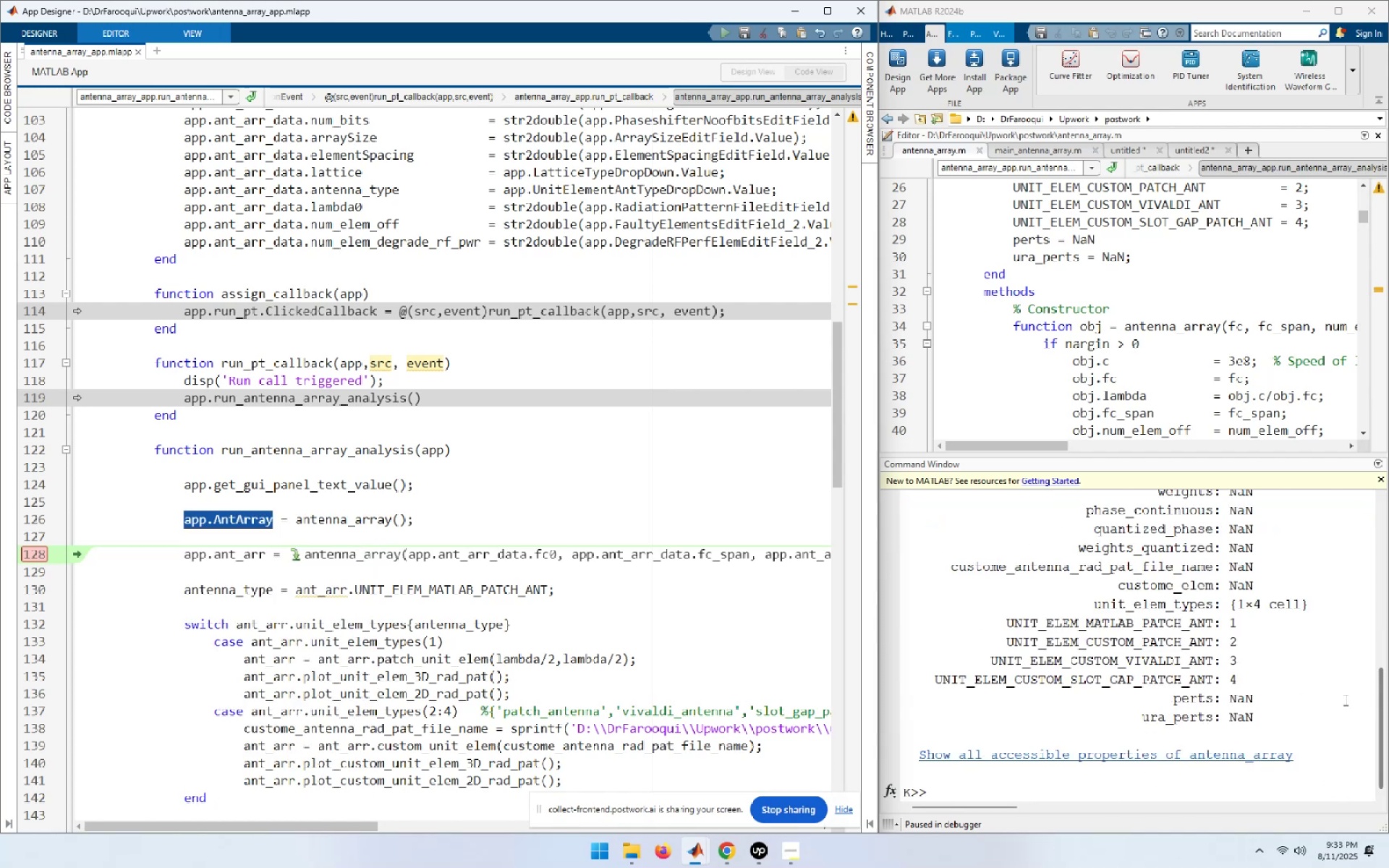 
left_click([1326, 661])
 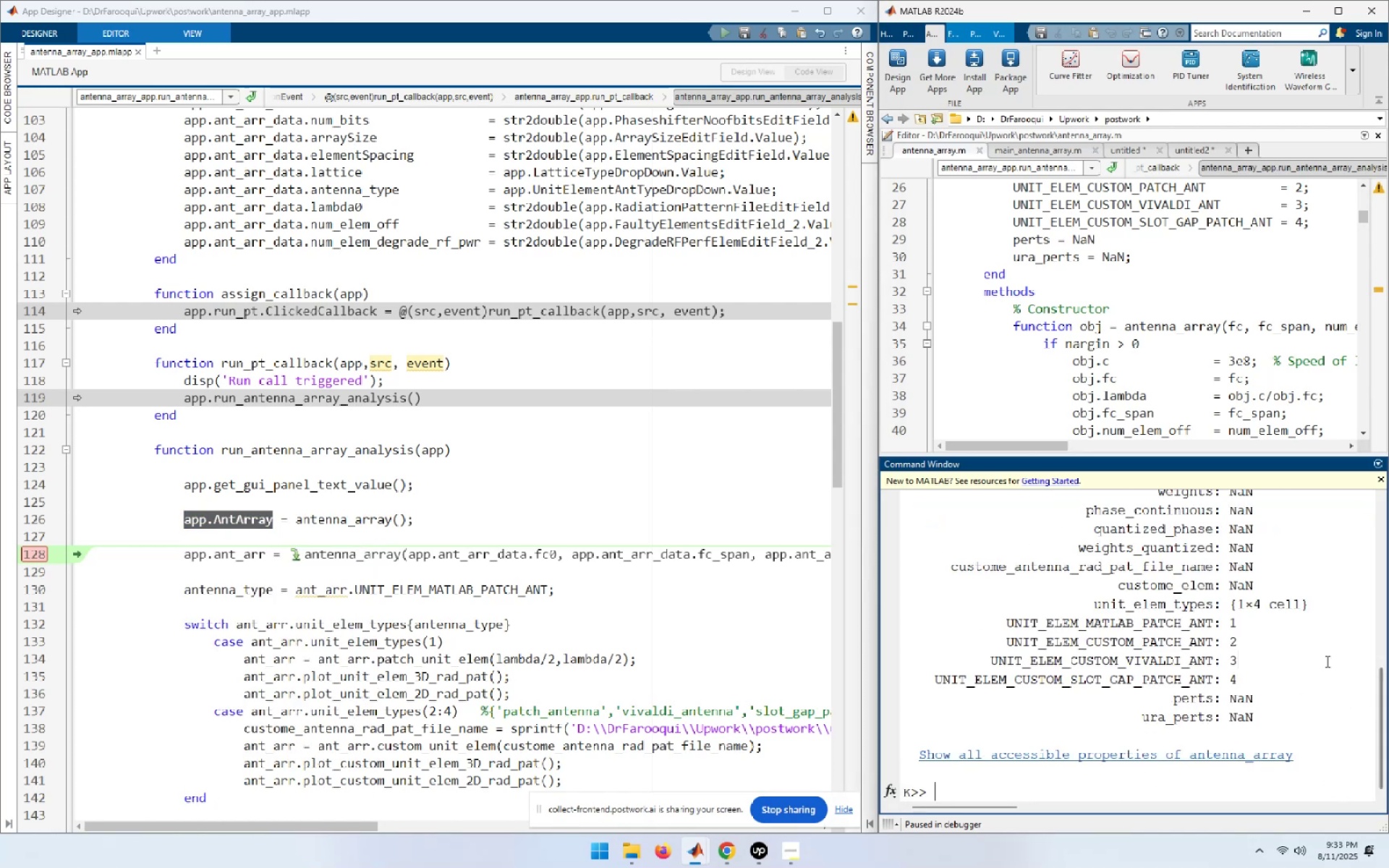 
scroll: coordinate [1325, 661], scroll_direction: up, amount: 6.0
 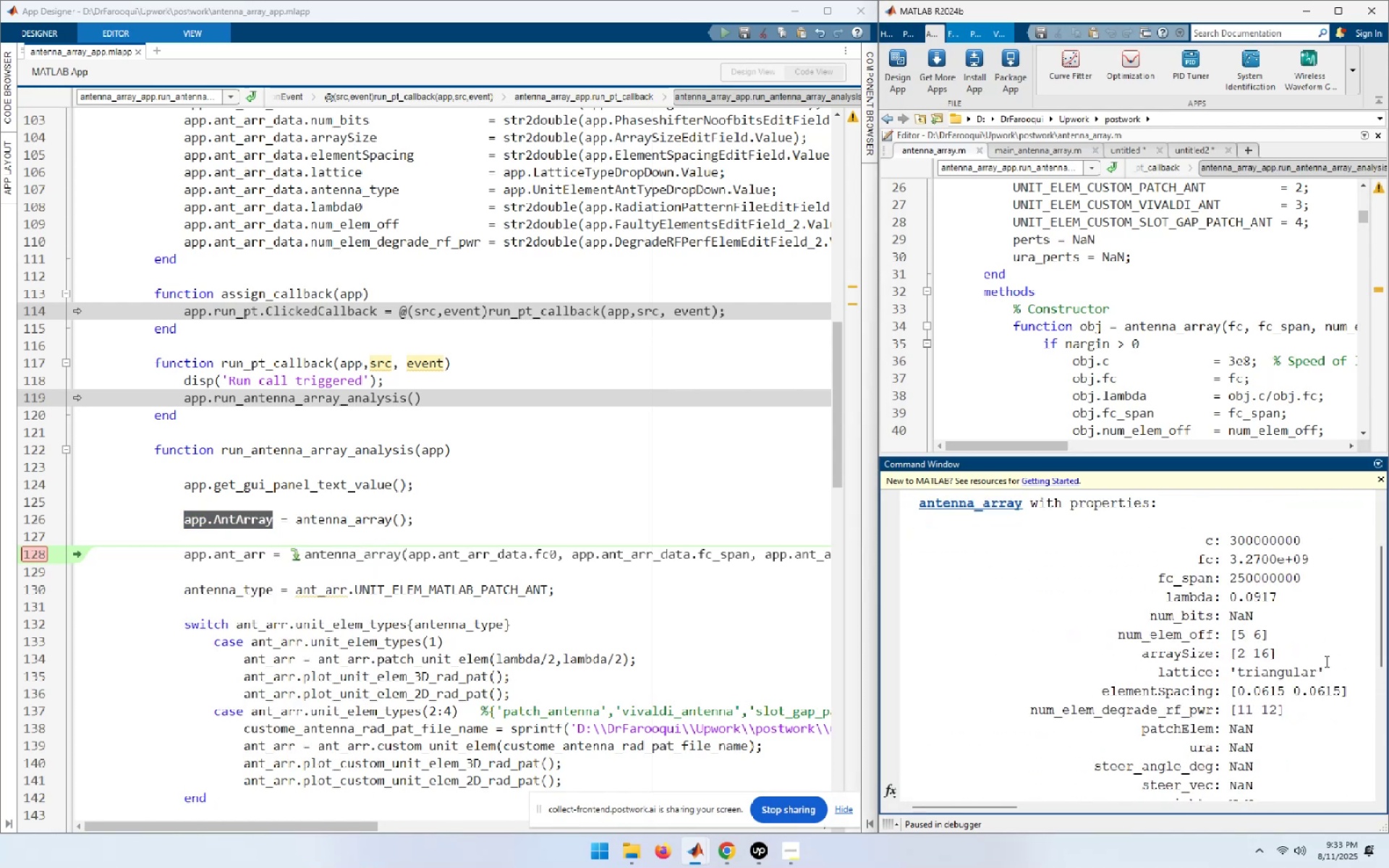 
wait(10.4)
 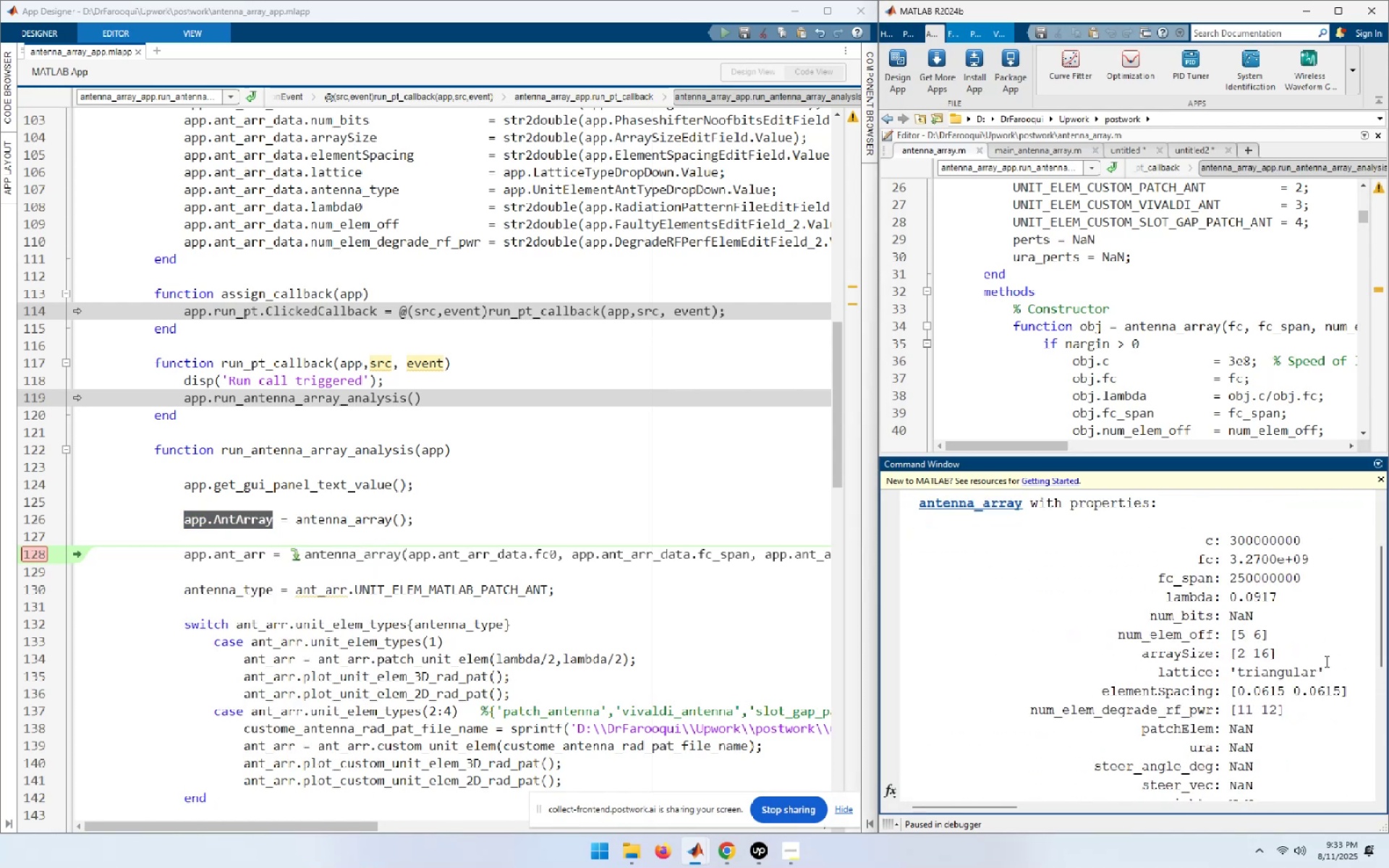 
double_click([239, 549])
 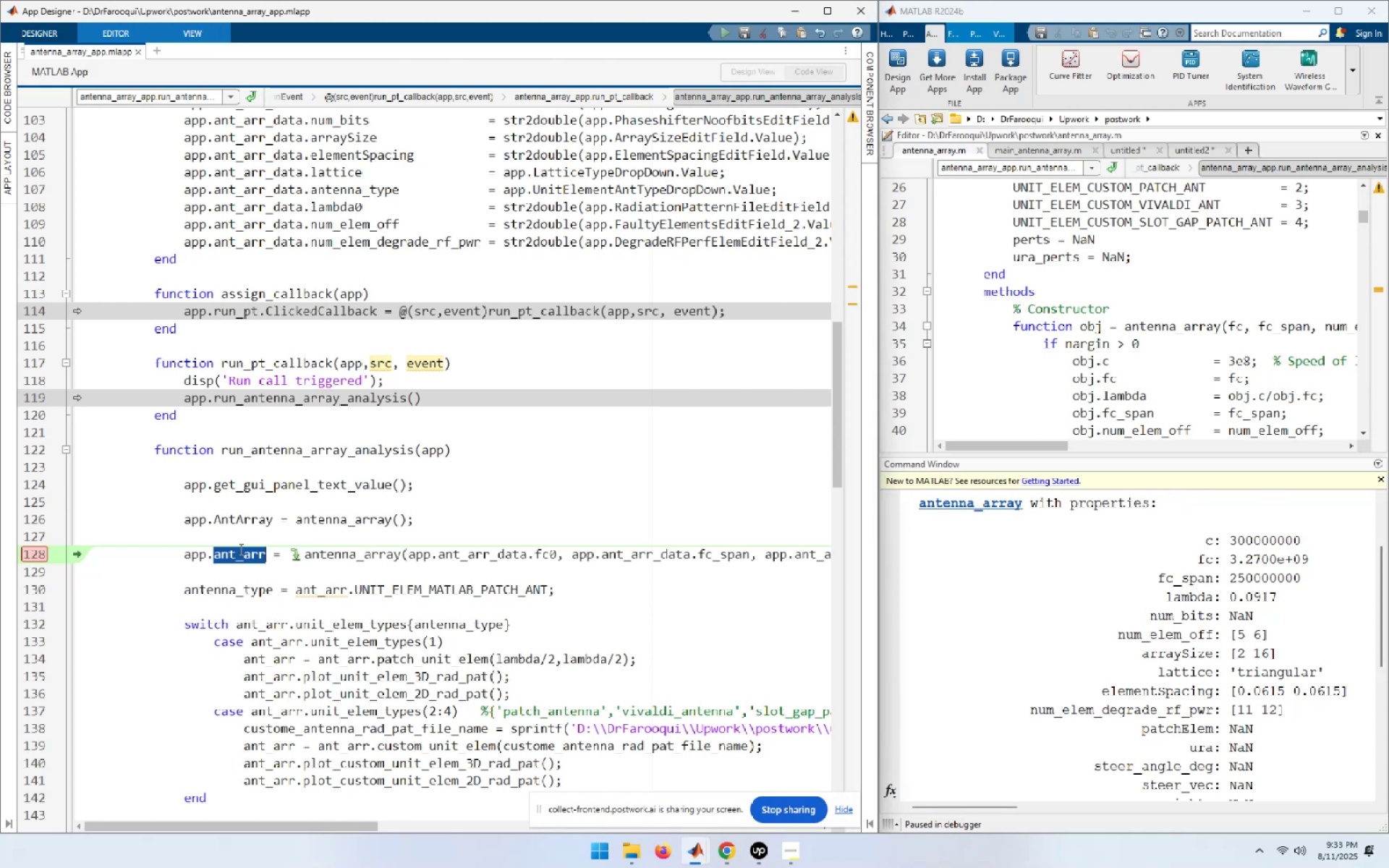 
key(Control+C)
 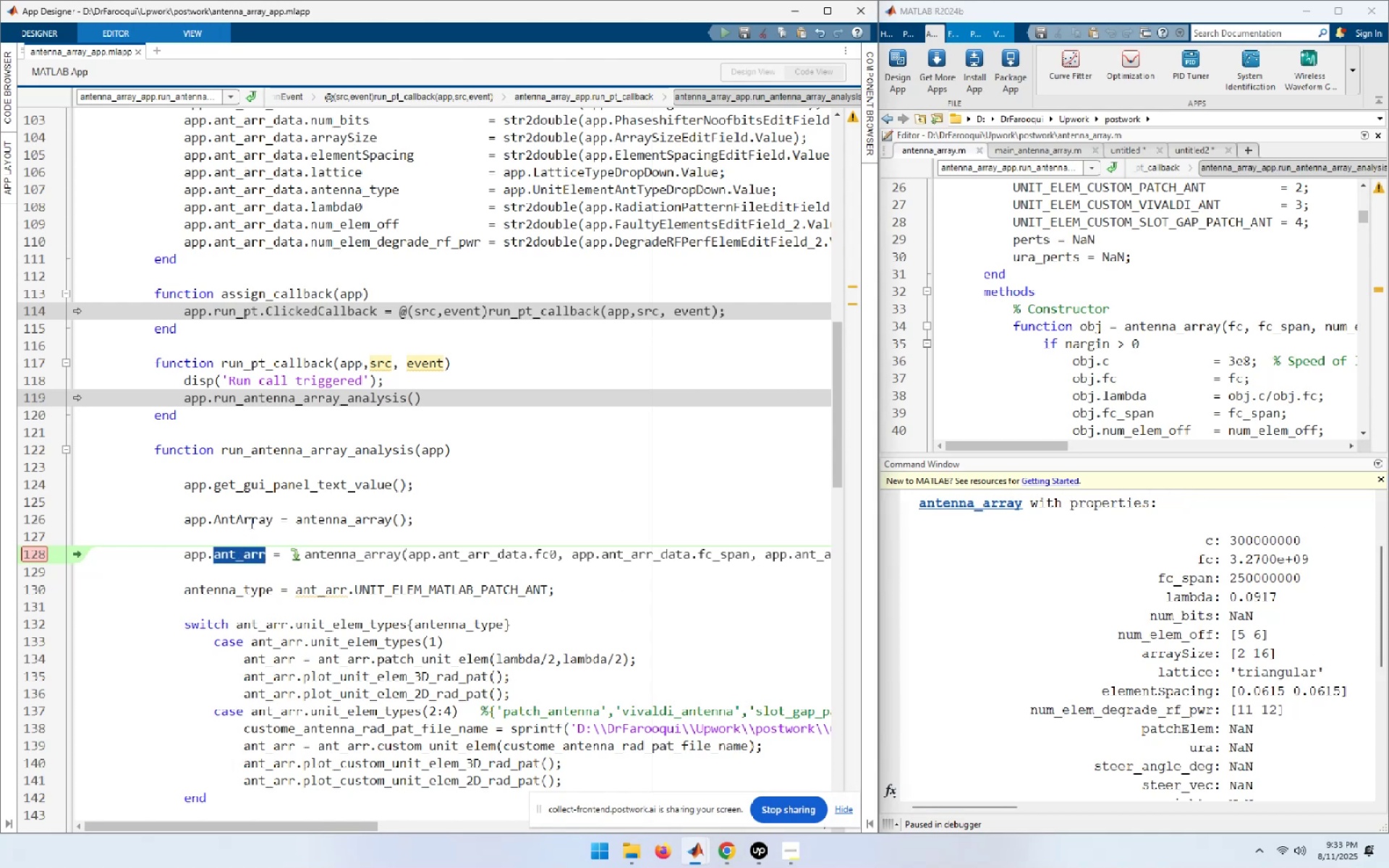 
double_click([250, 522])
 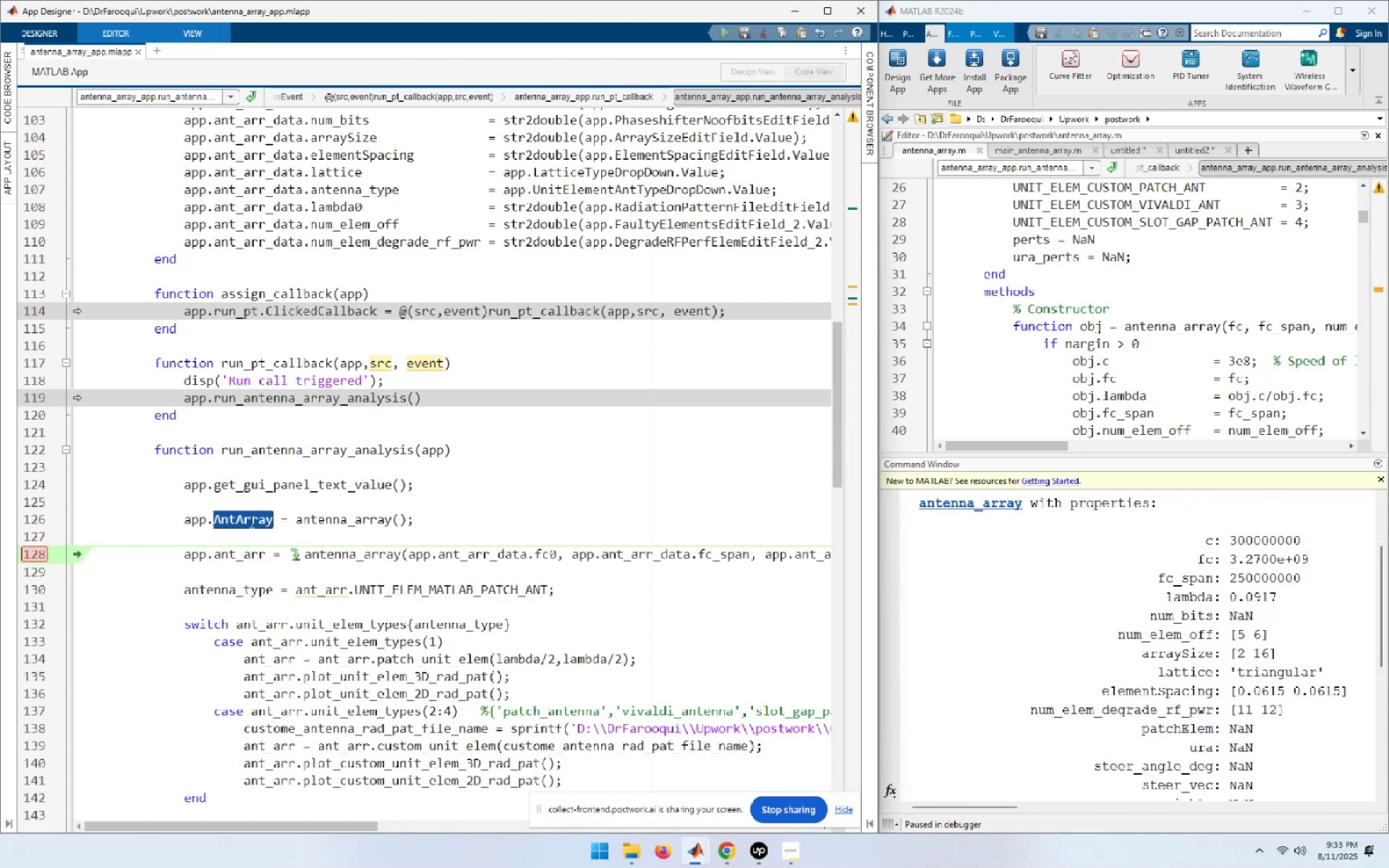 
key(Control+ControlLeft)
 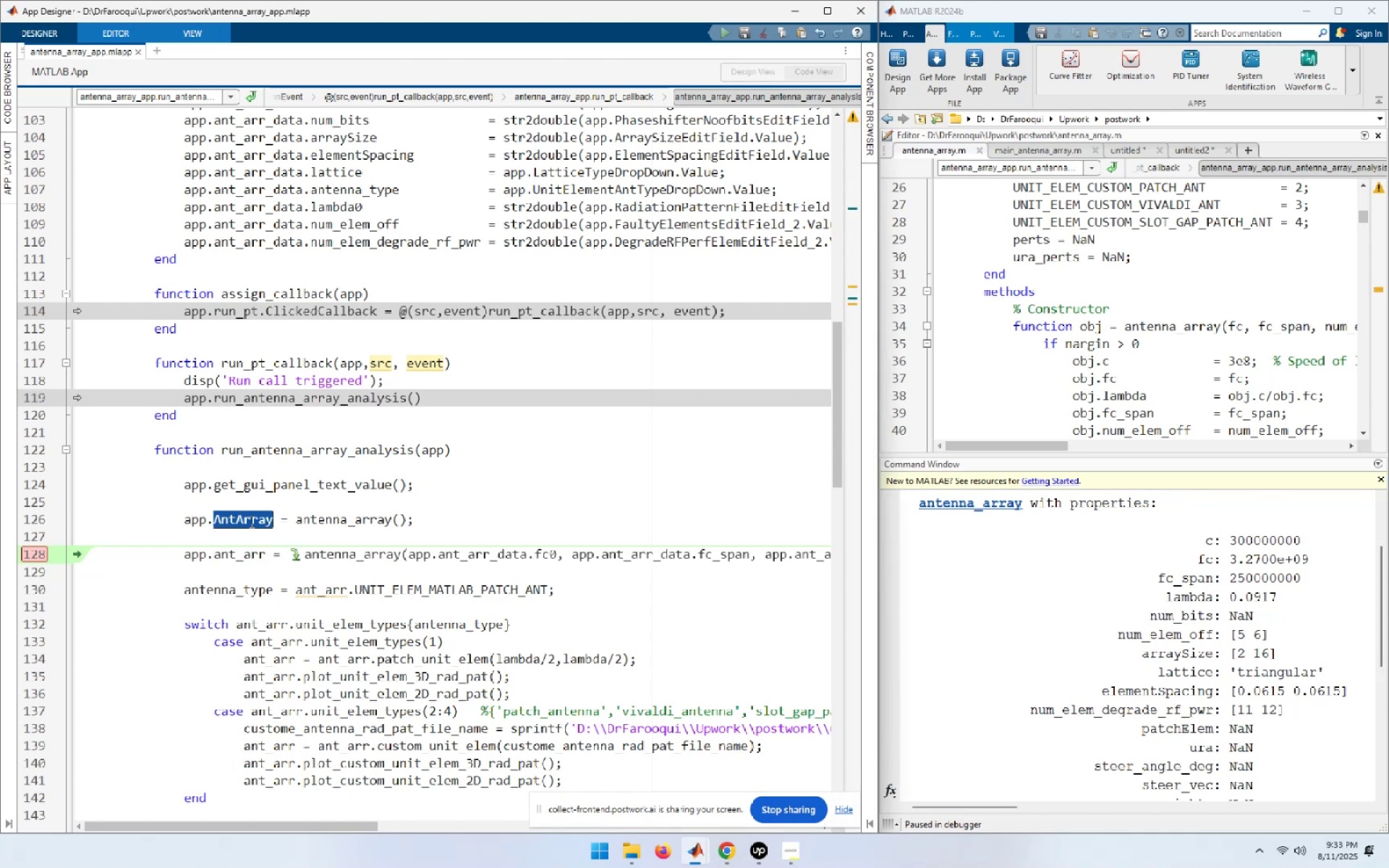 
key(Control+V)
 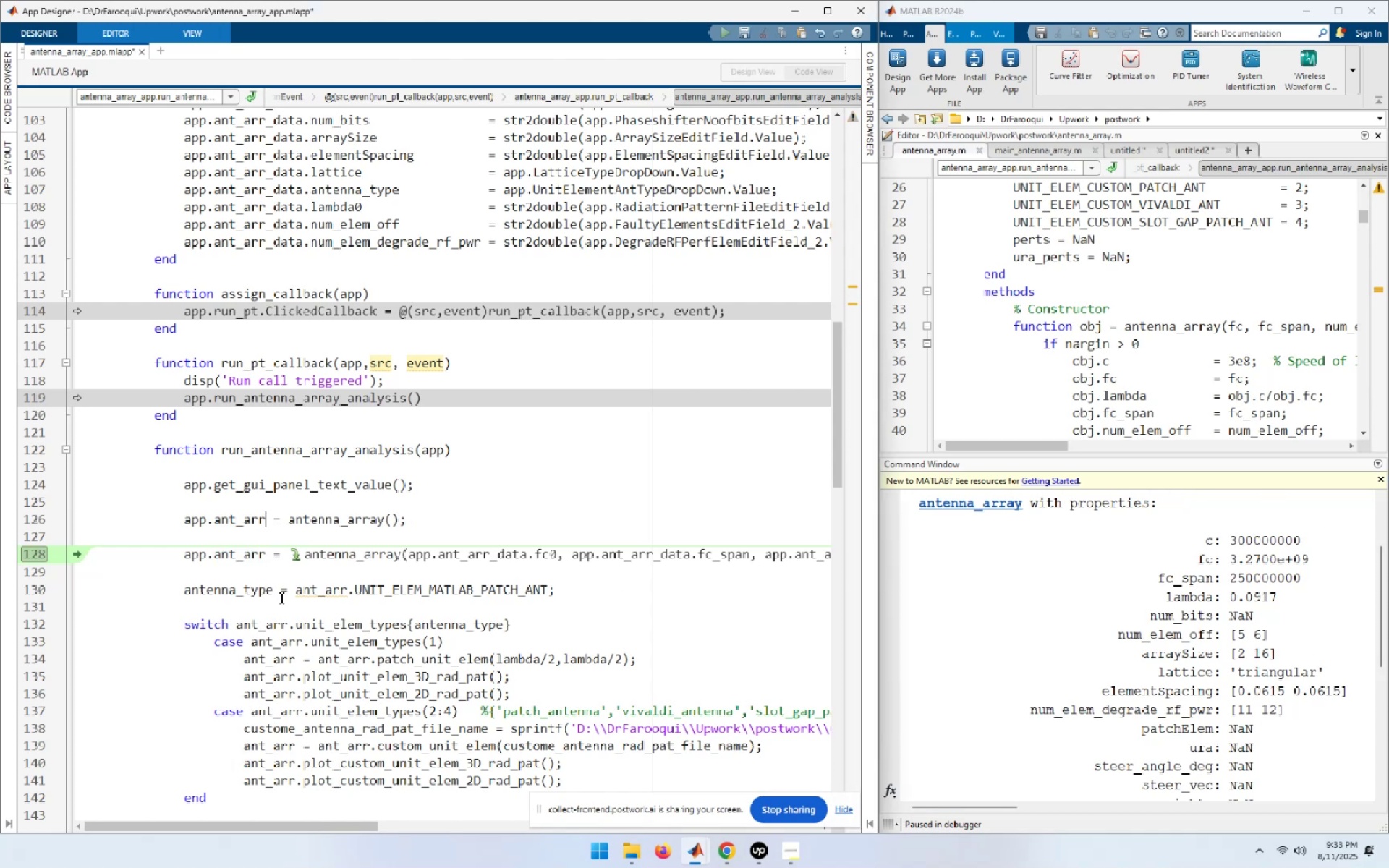 
scroll: coordinate [280, 598], scroll_direction: up, amount: 5.0
 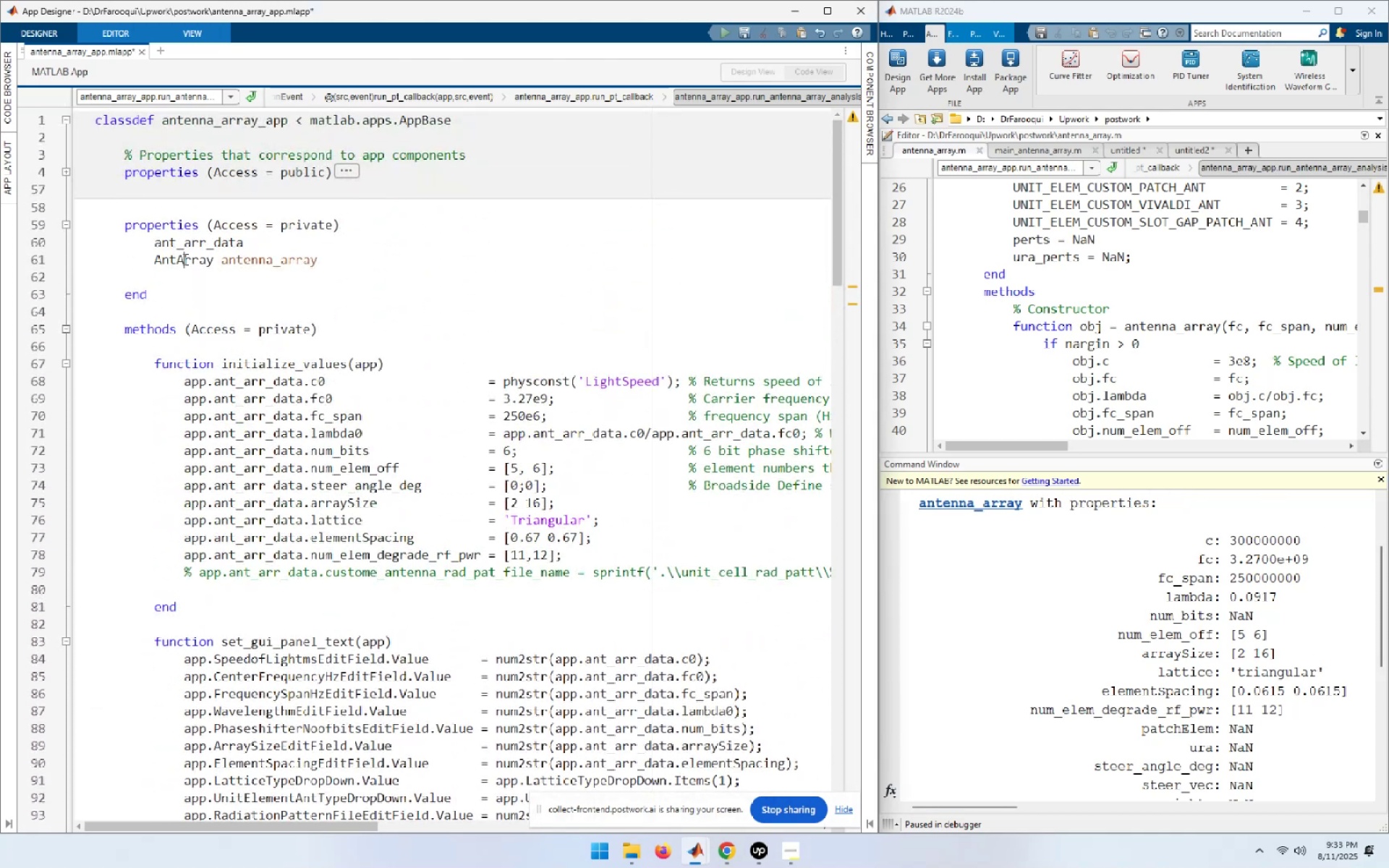 
double_click([184, 259])
 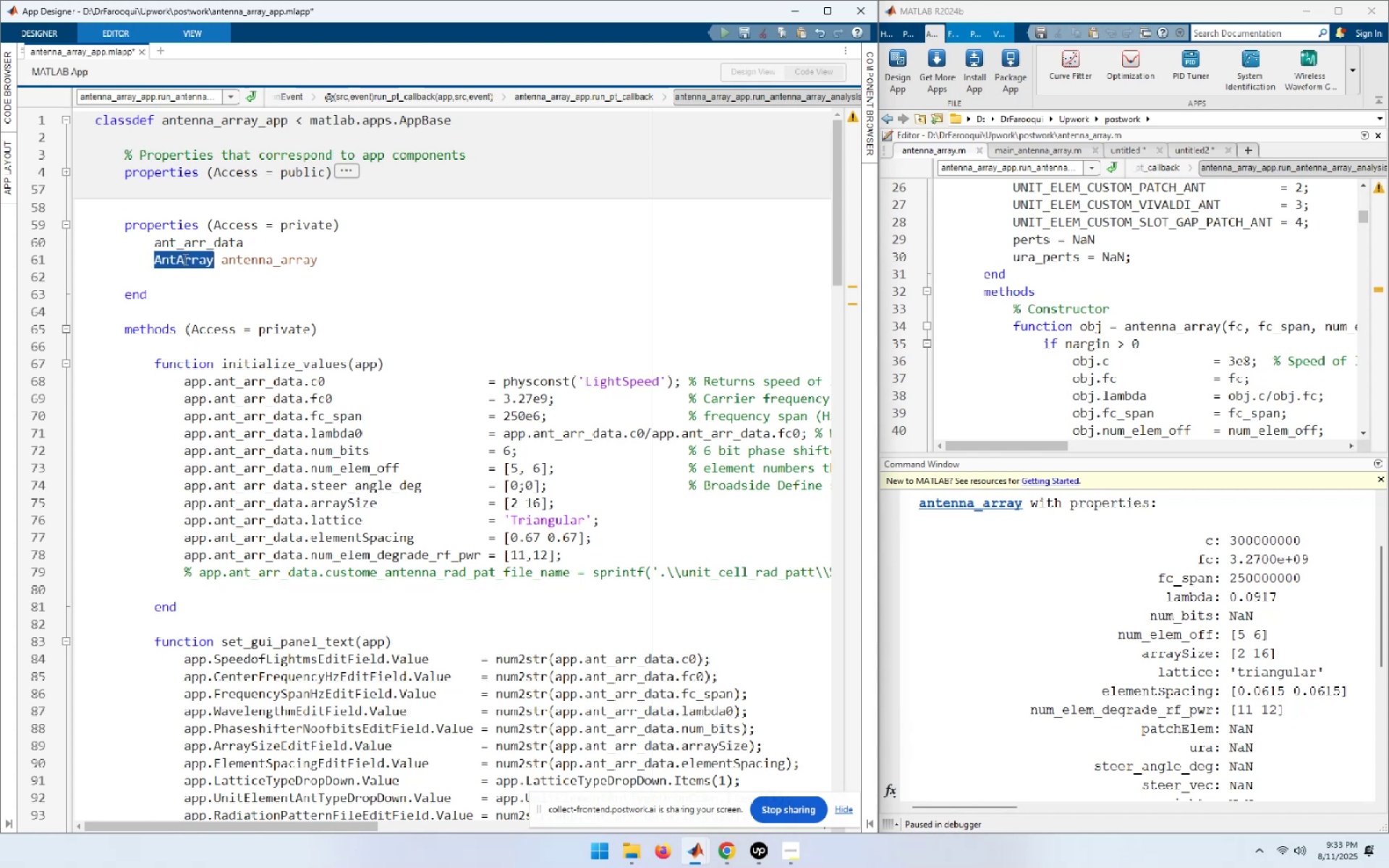 
key(Control+ControlLeft)
 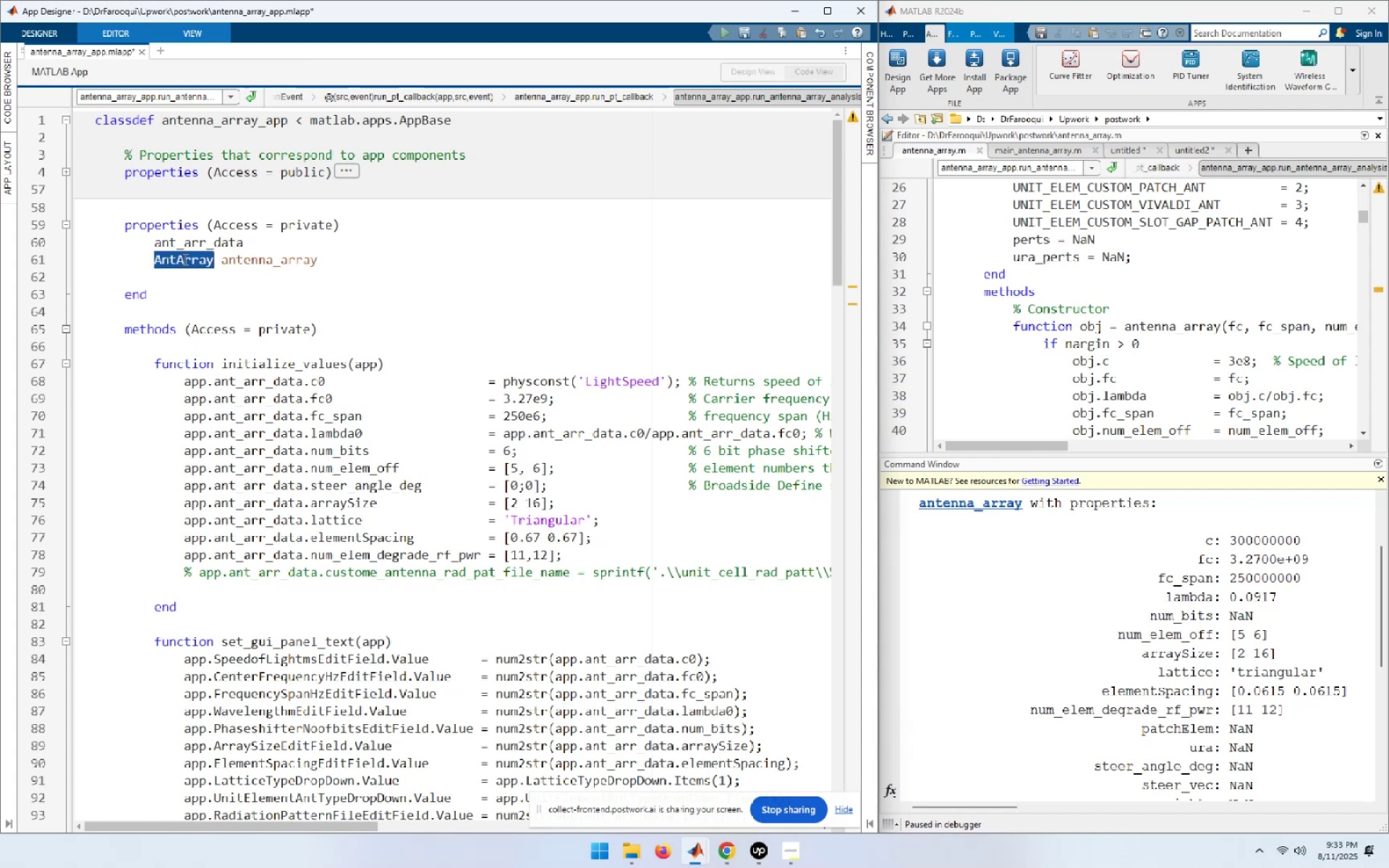 
key(Control+V)
 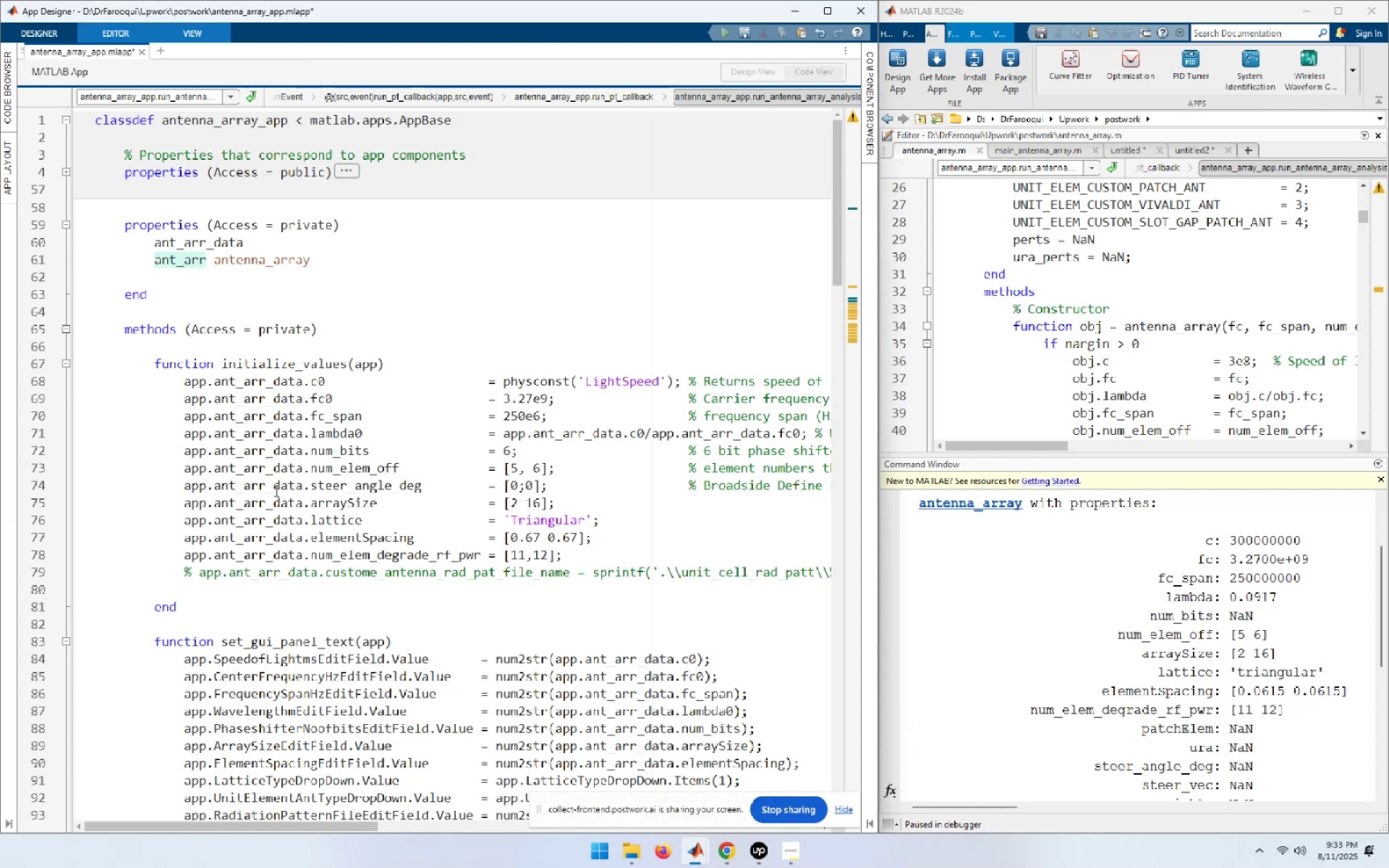 
key(Control+S)
 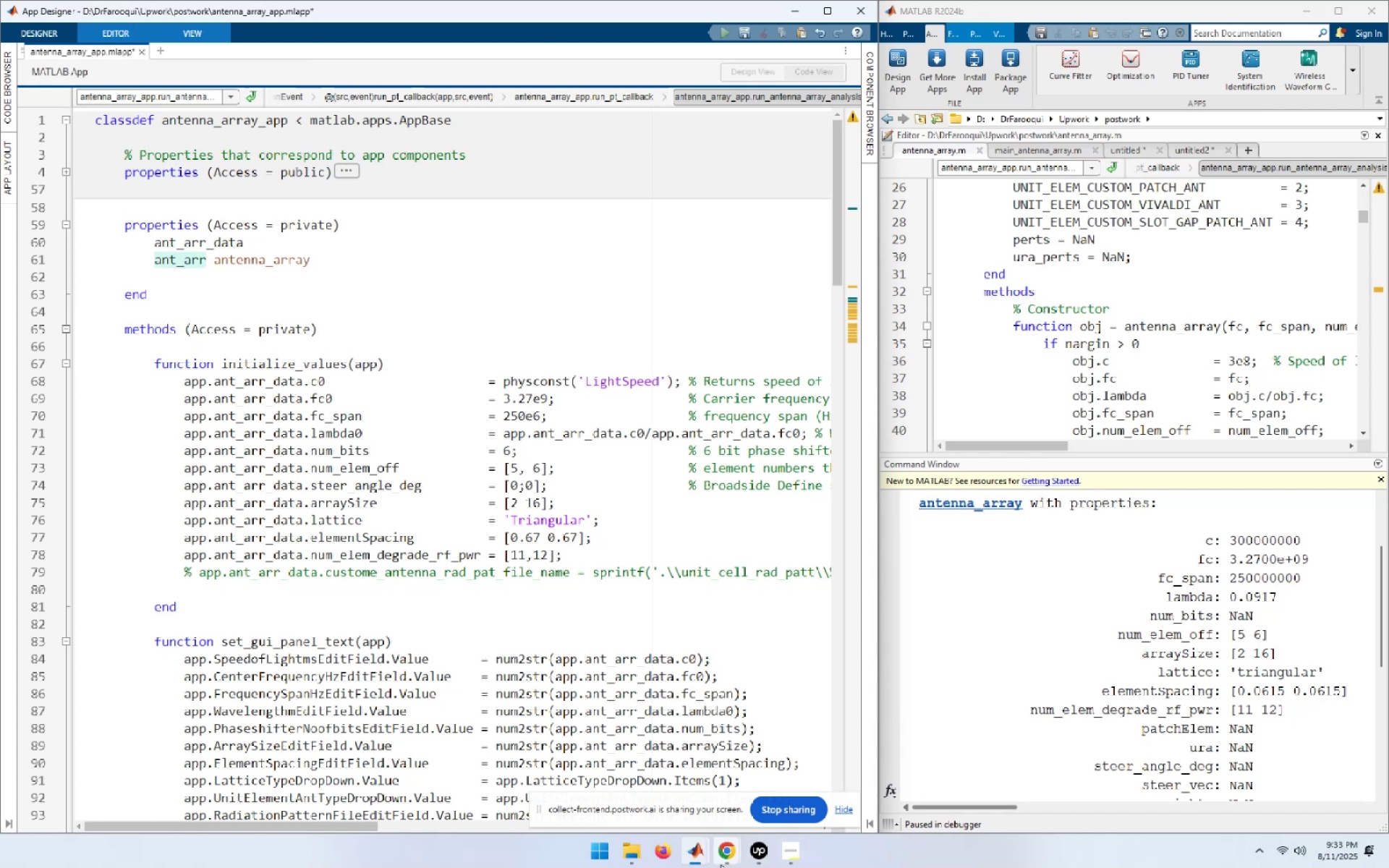 
left_click([980, 770])
 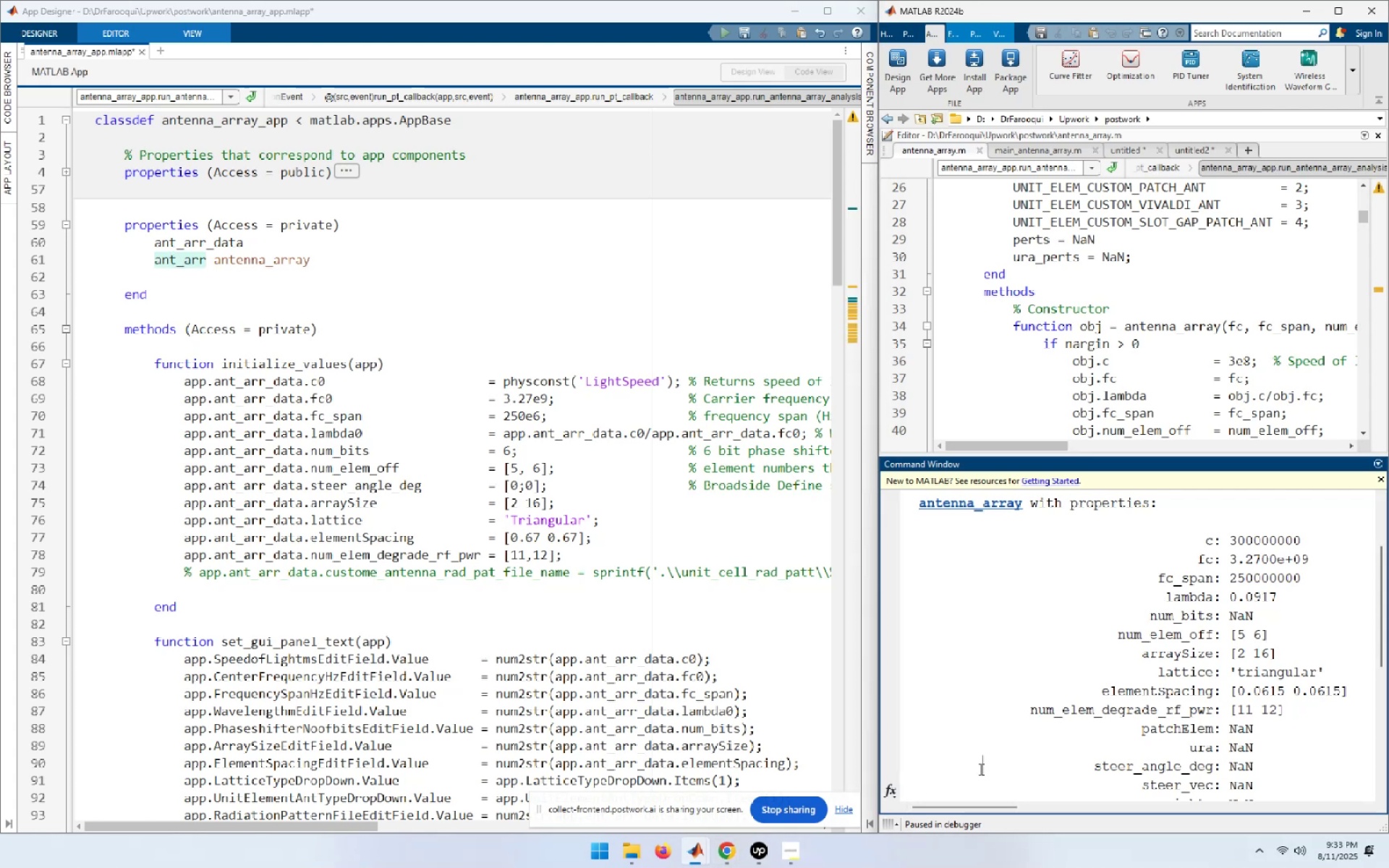 
type(clo)
 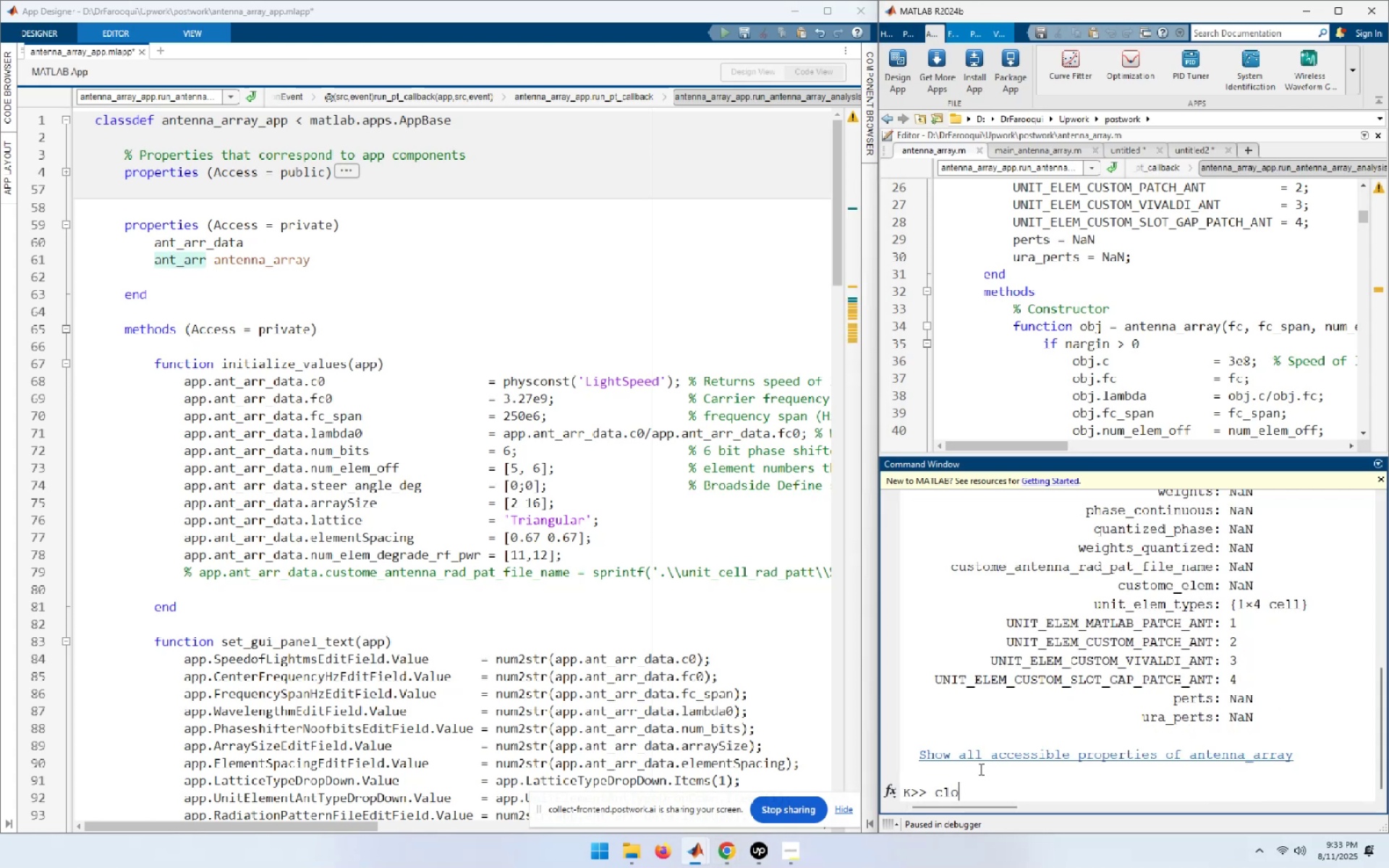 
key(ArrowUp)
 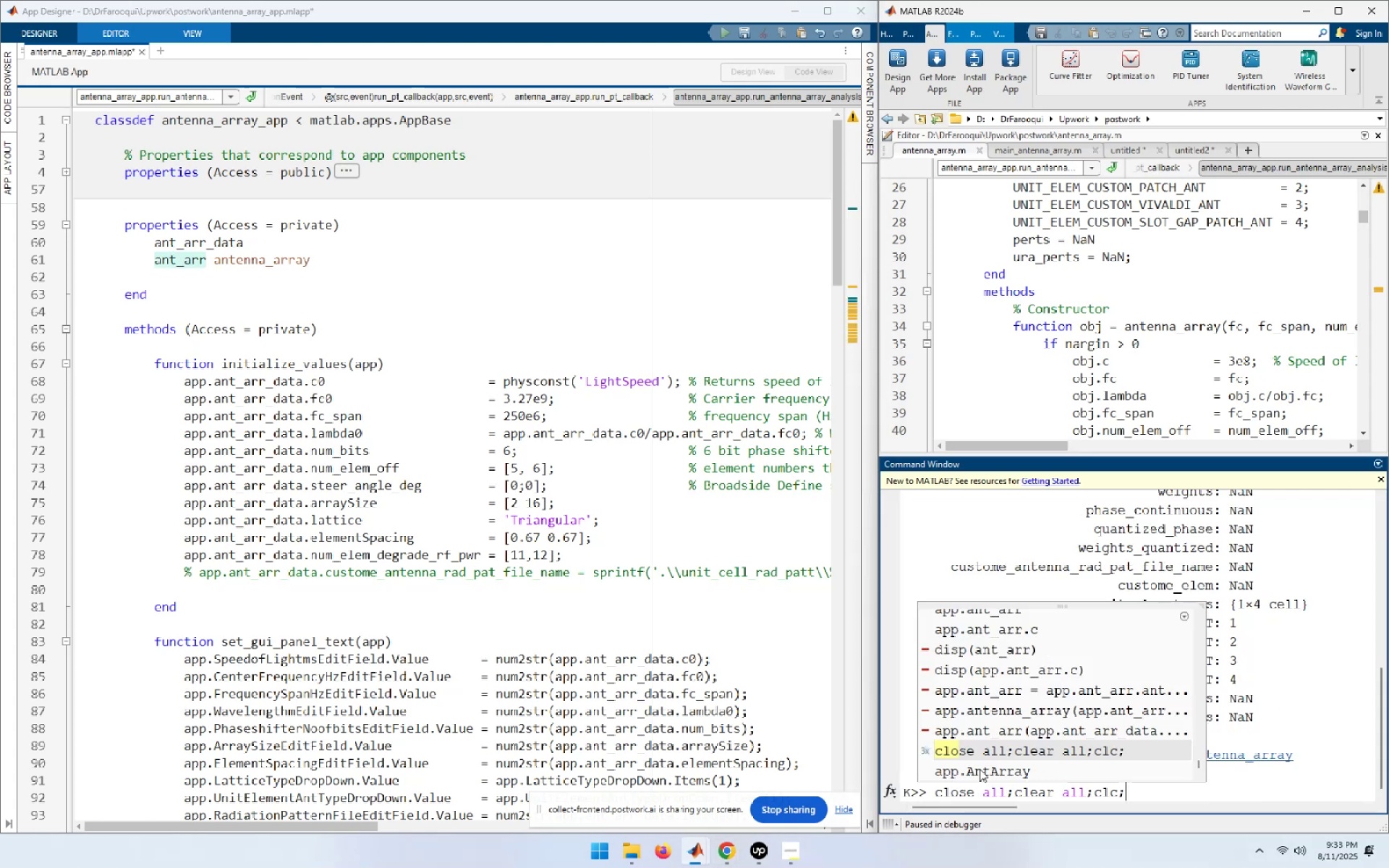 
key(NumpadEnter)
 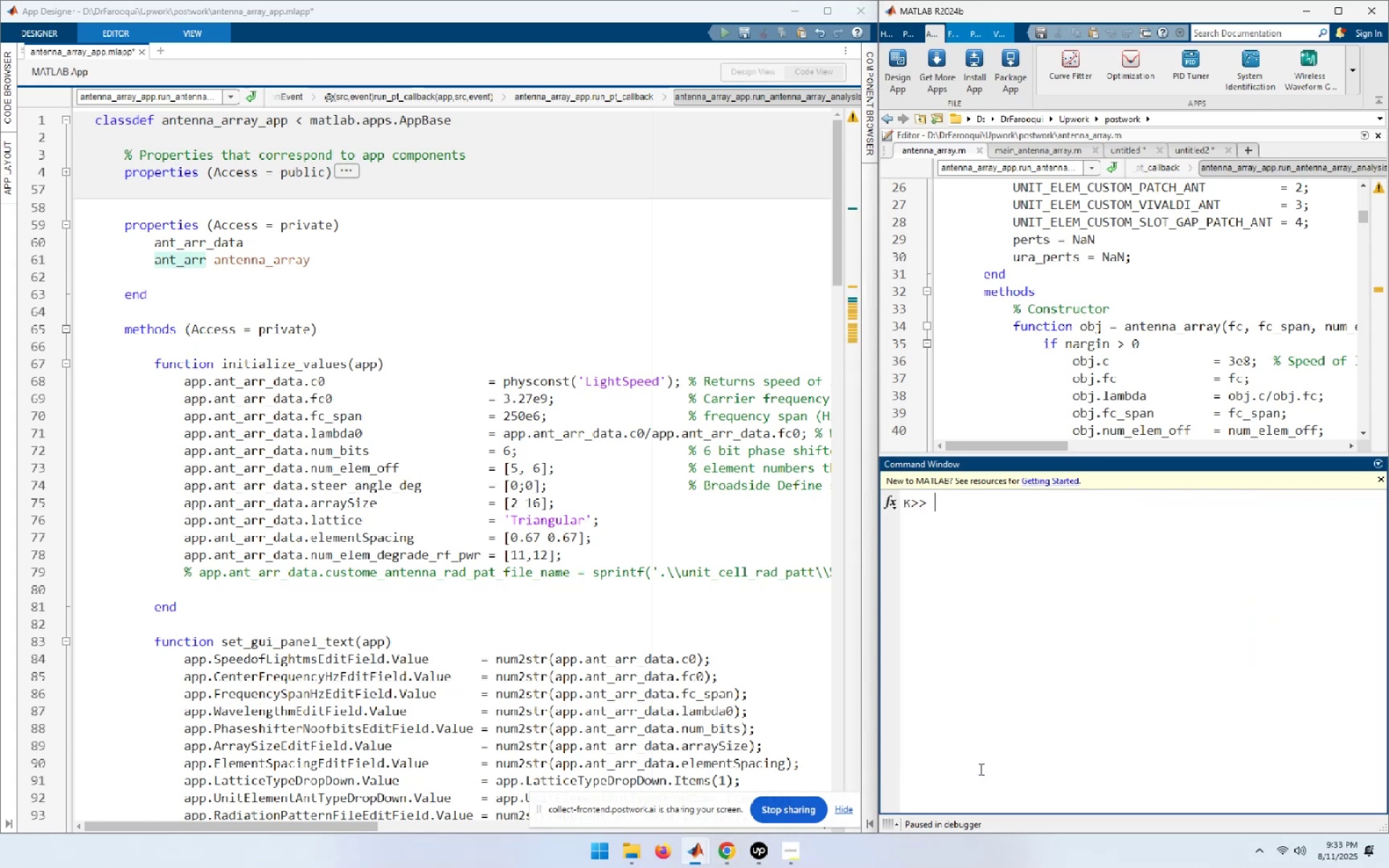 
scroll: coordinate [556, 507], scroll_direction: down, amount: 4.0
 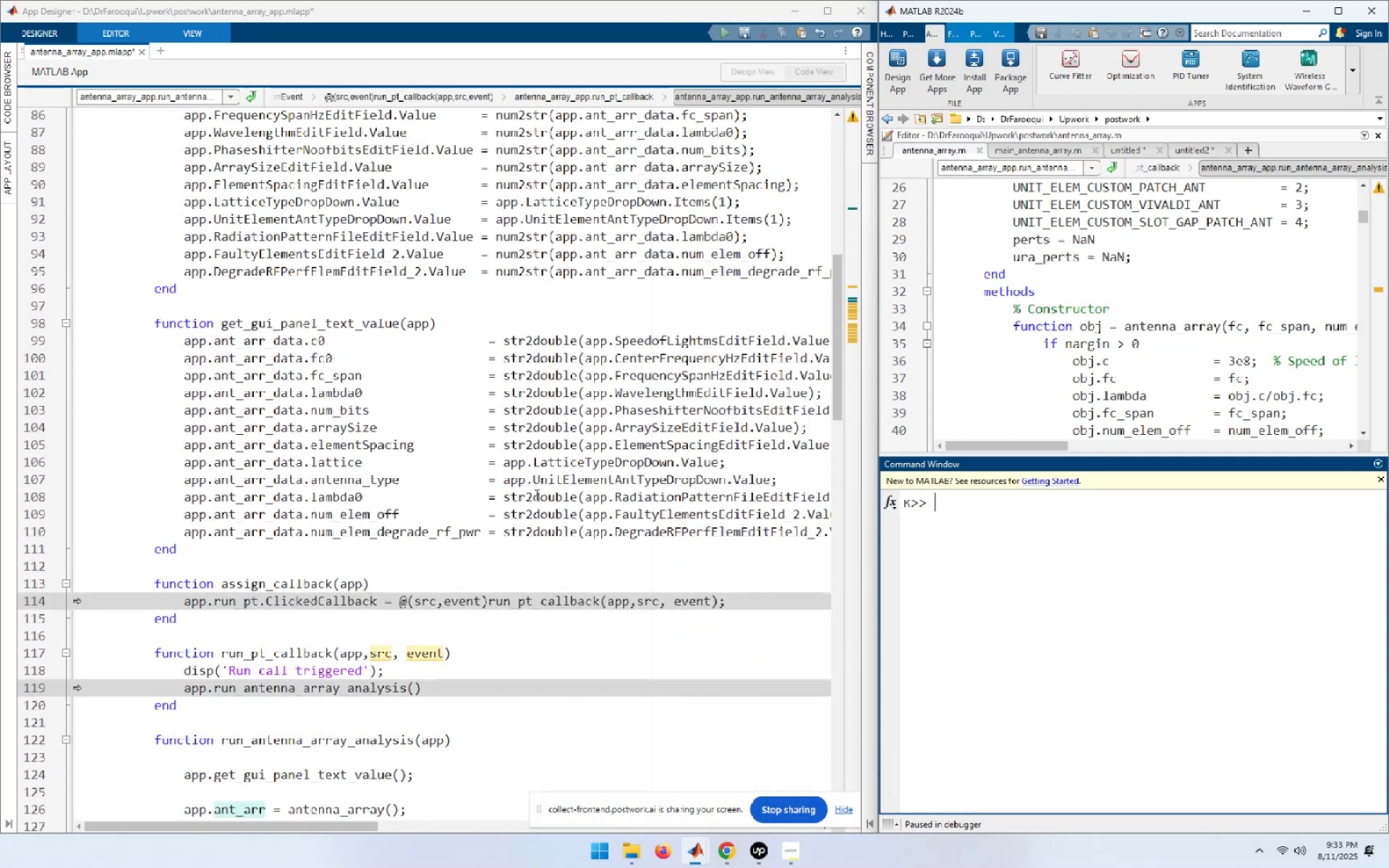 
left_click([439, 436])
 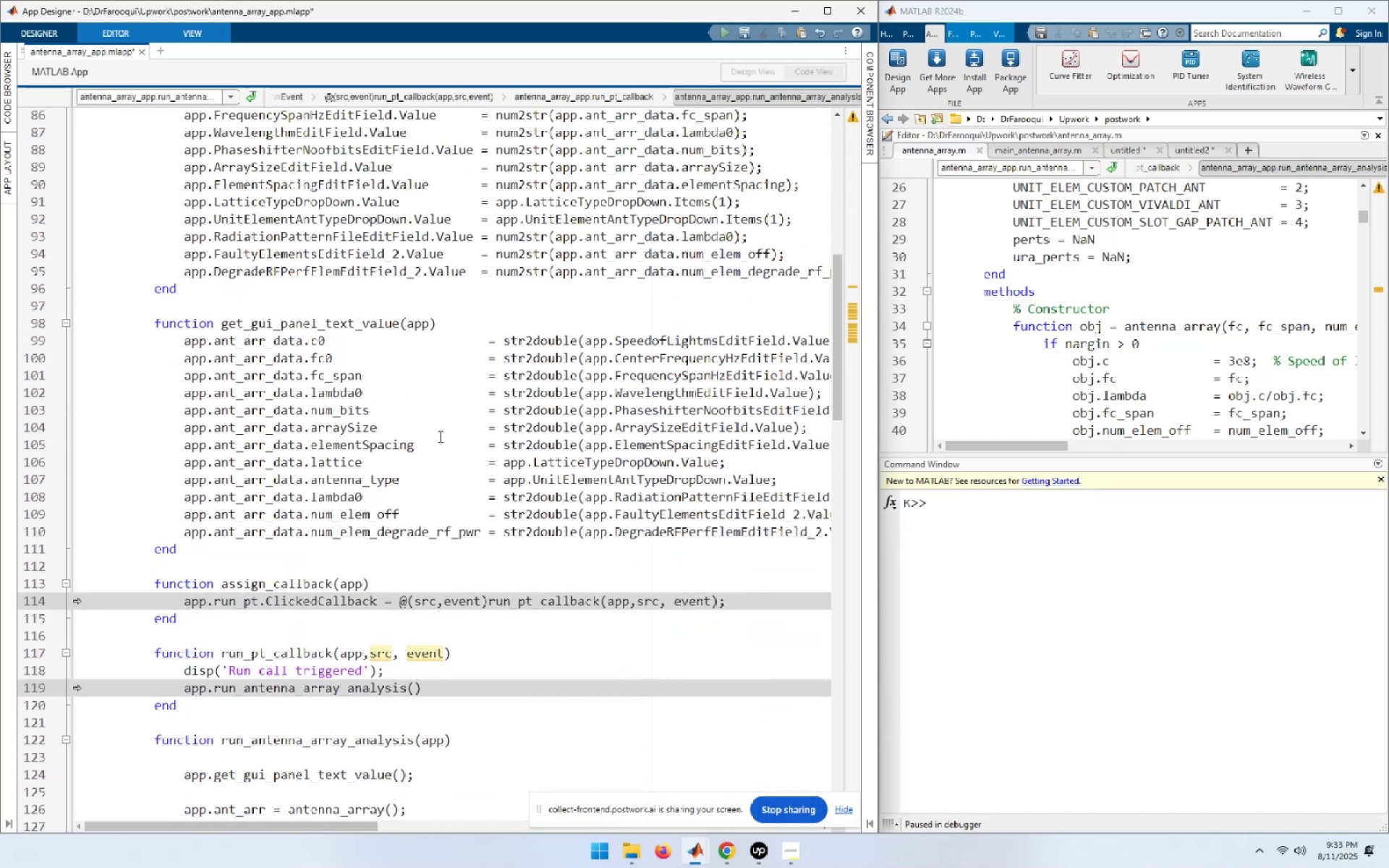 
key(Shift+F5)
 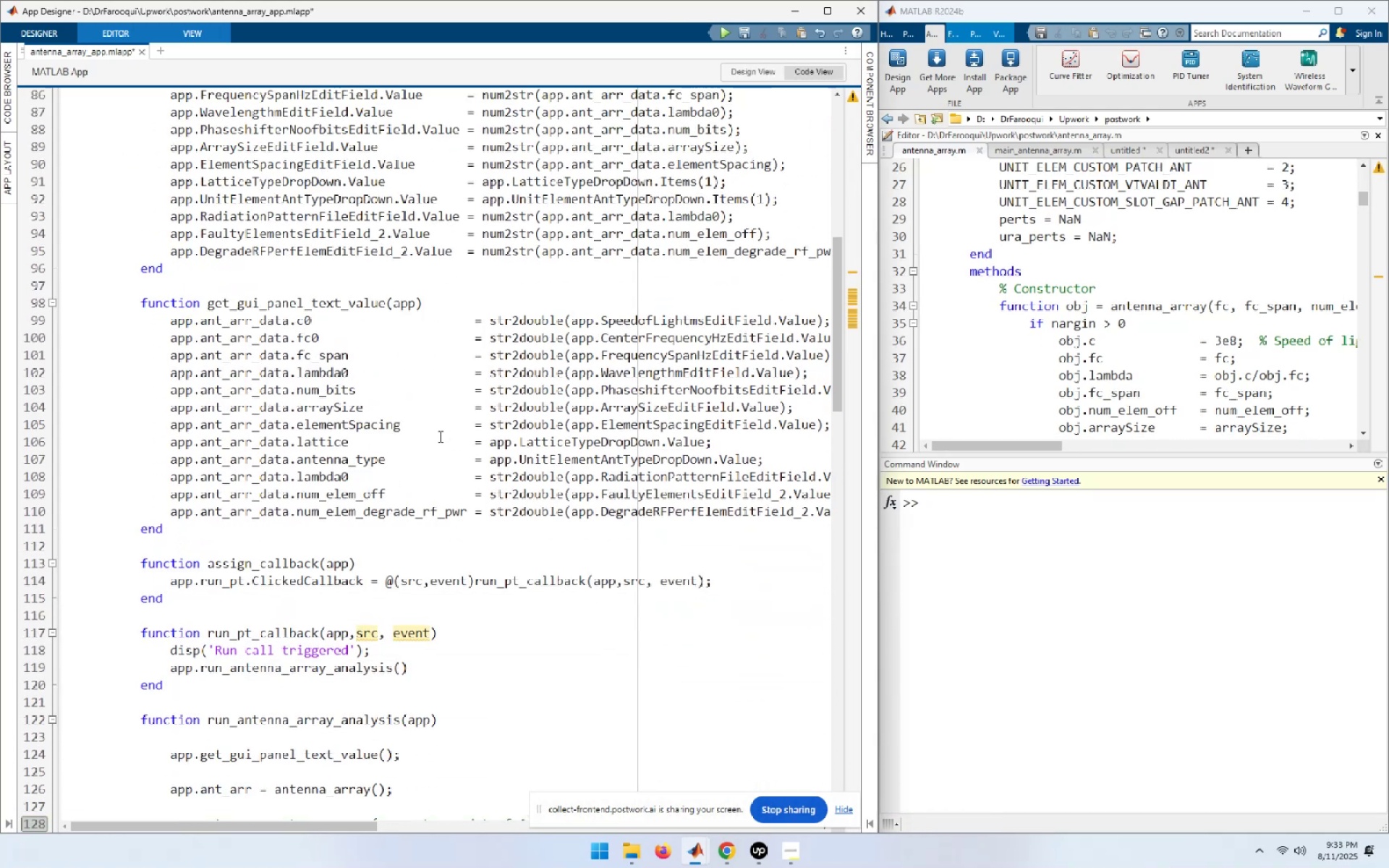 
left_click([439, 435])
 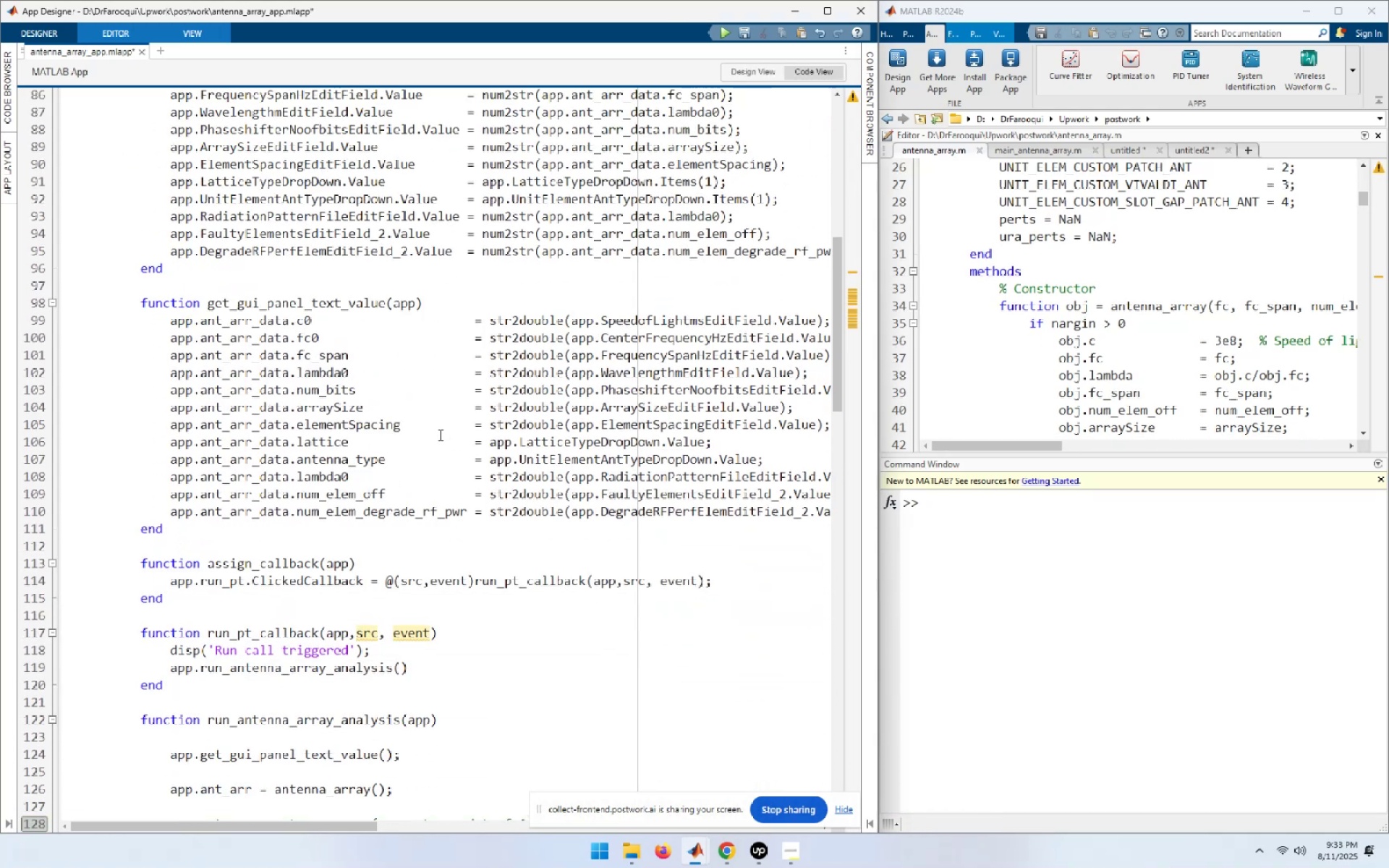 
key(F5)
 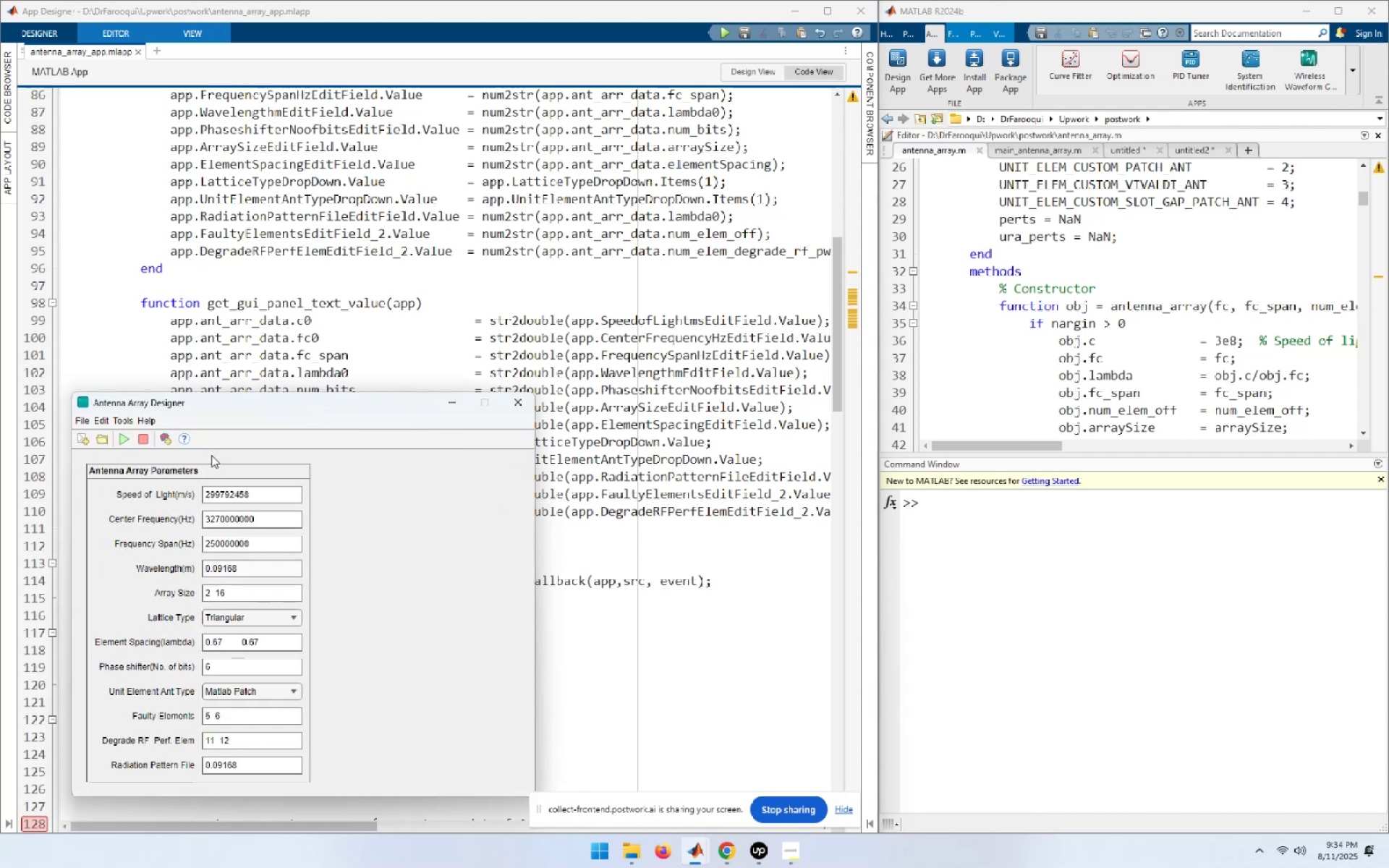 
wait(13.83)
 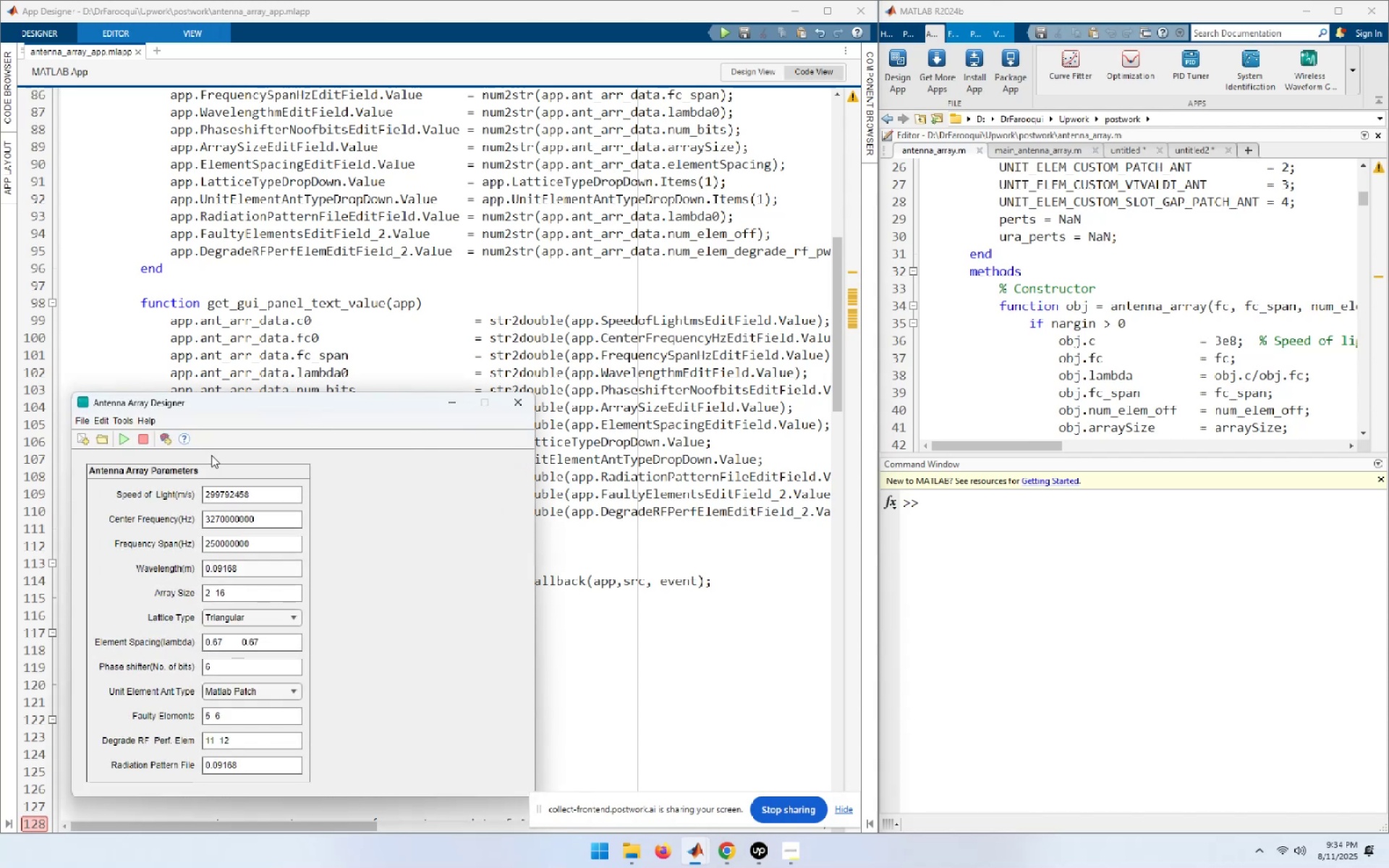 
left_click([122, 441])
 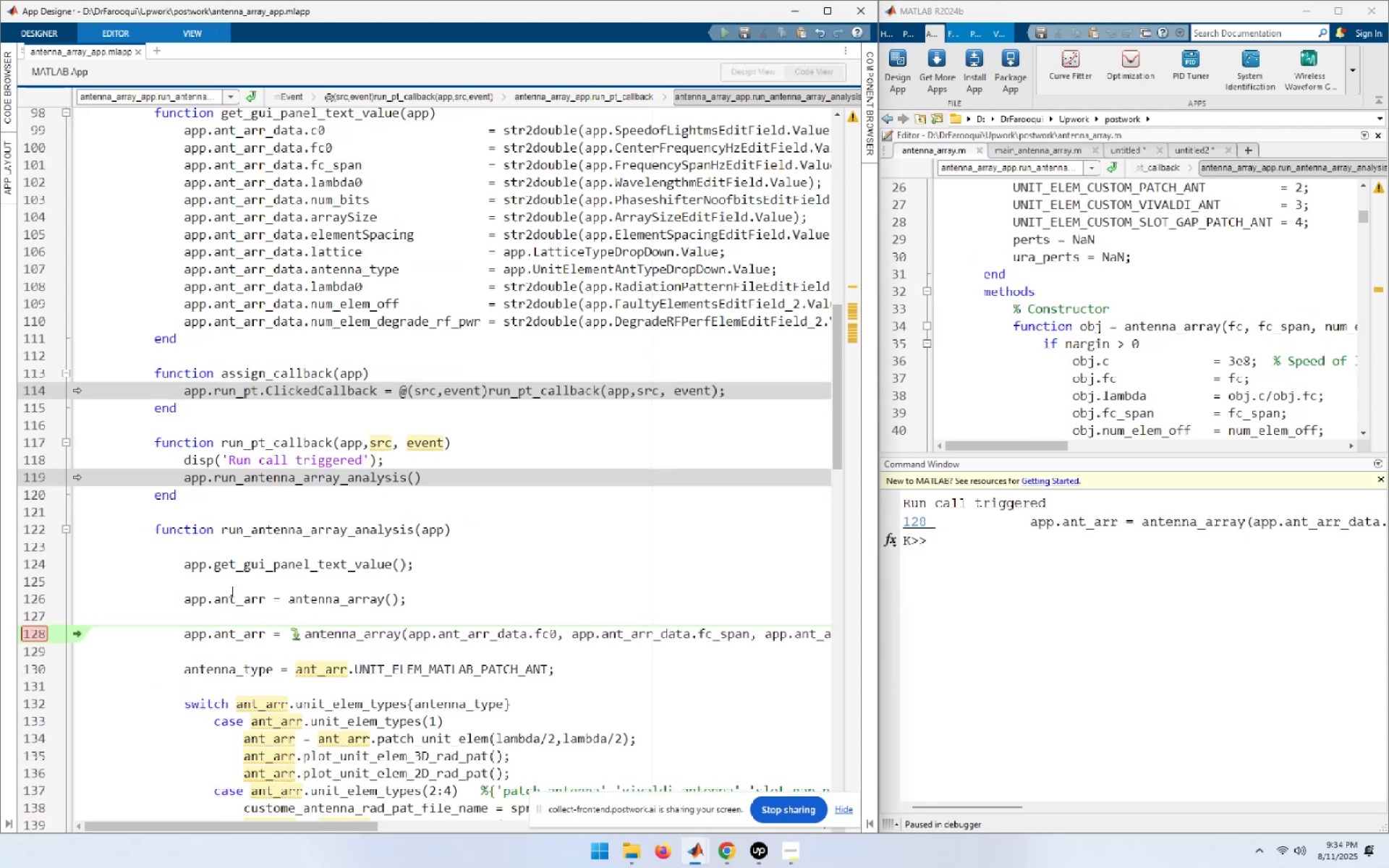 
left_click_drag(start_coordinate=[266, 598], to_coordinate=[175, 597])
 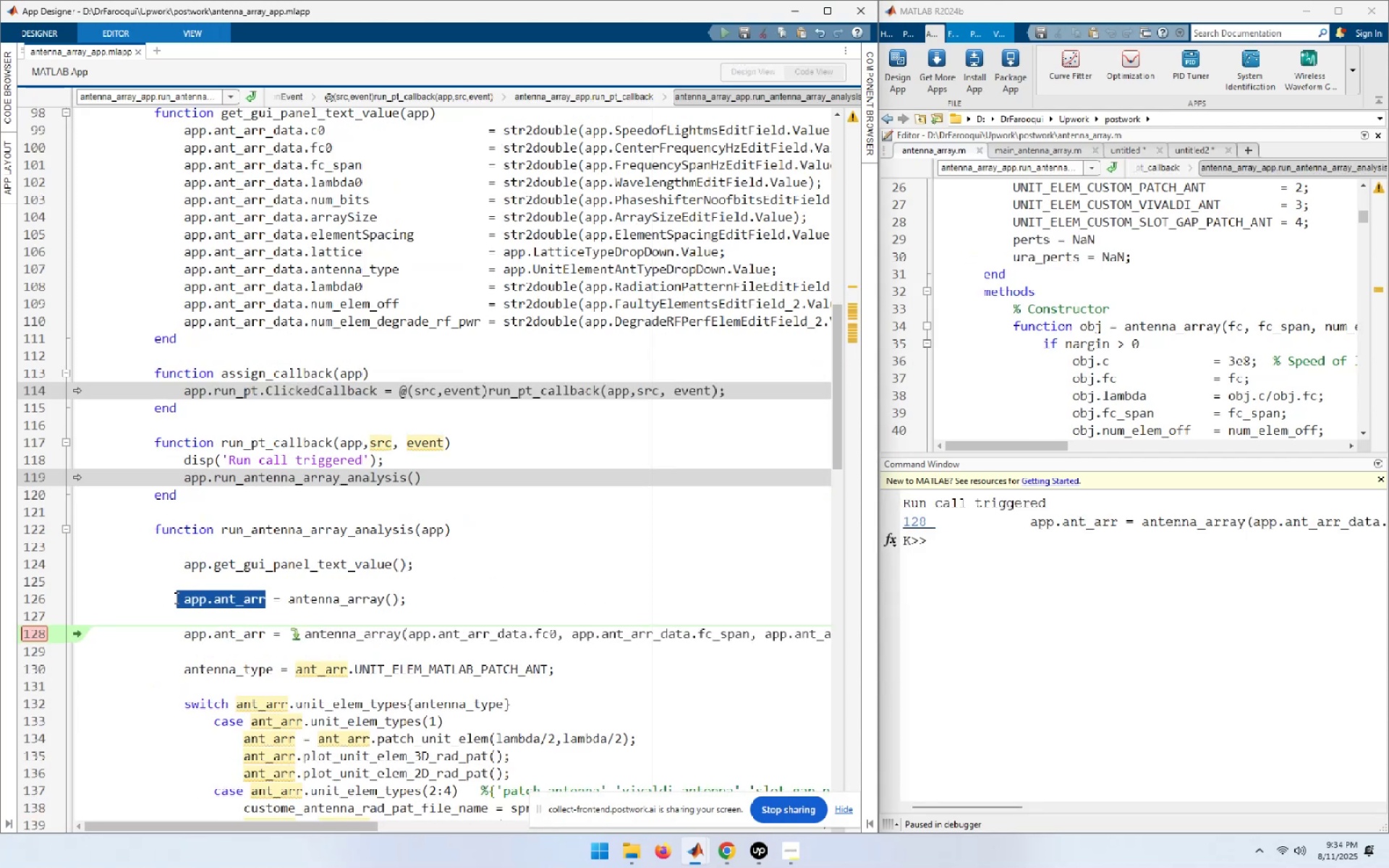 
key(F9)
 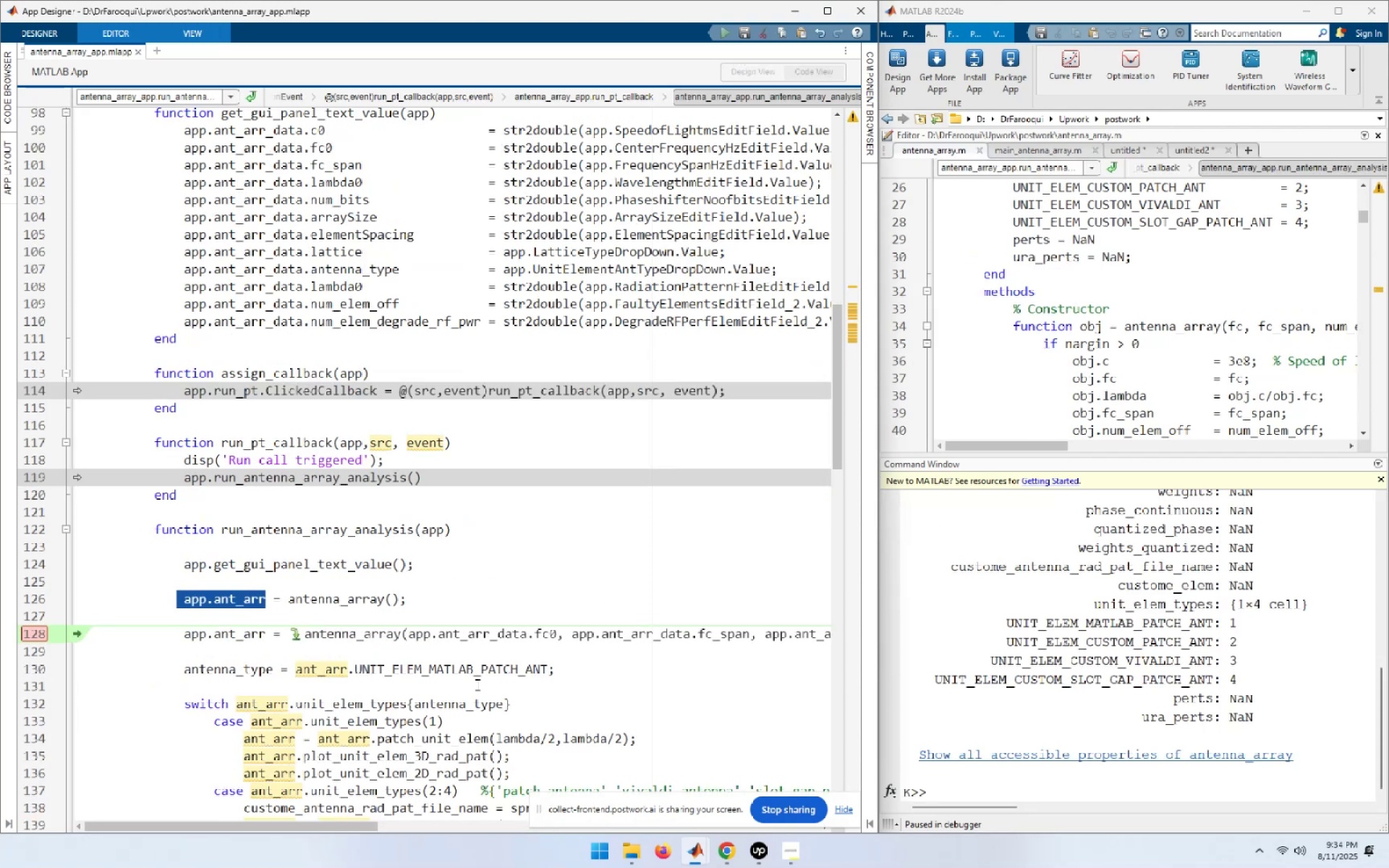 
mouse_move([430, 642])
 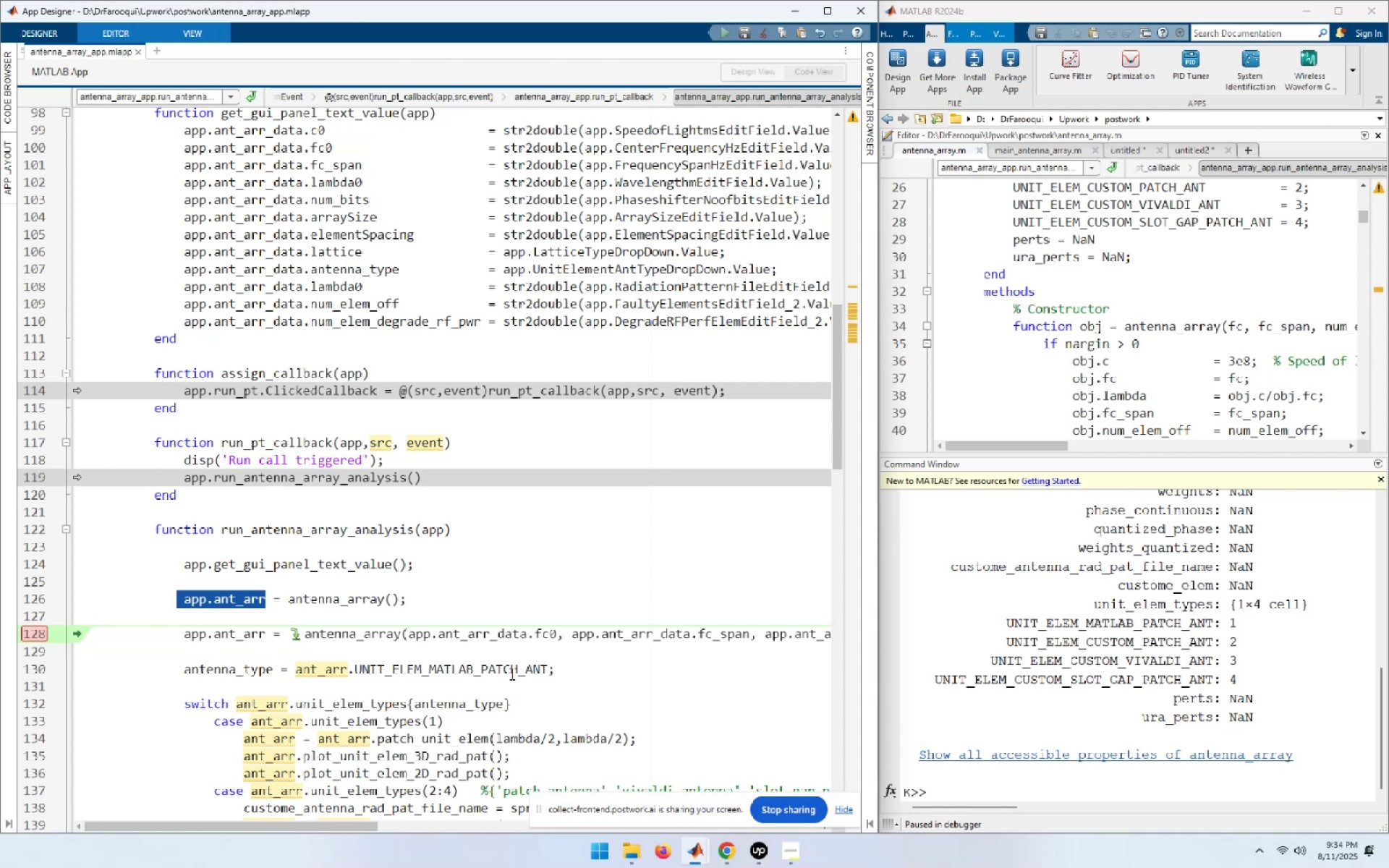 
wait(14.9)
 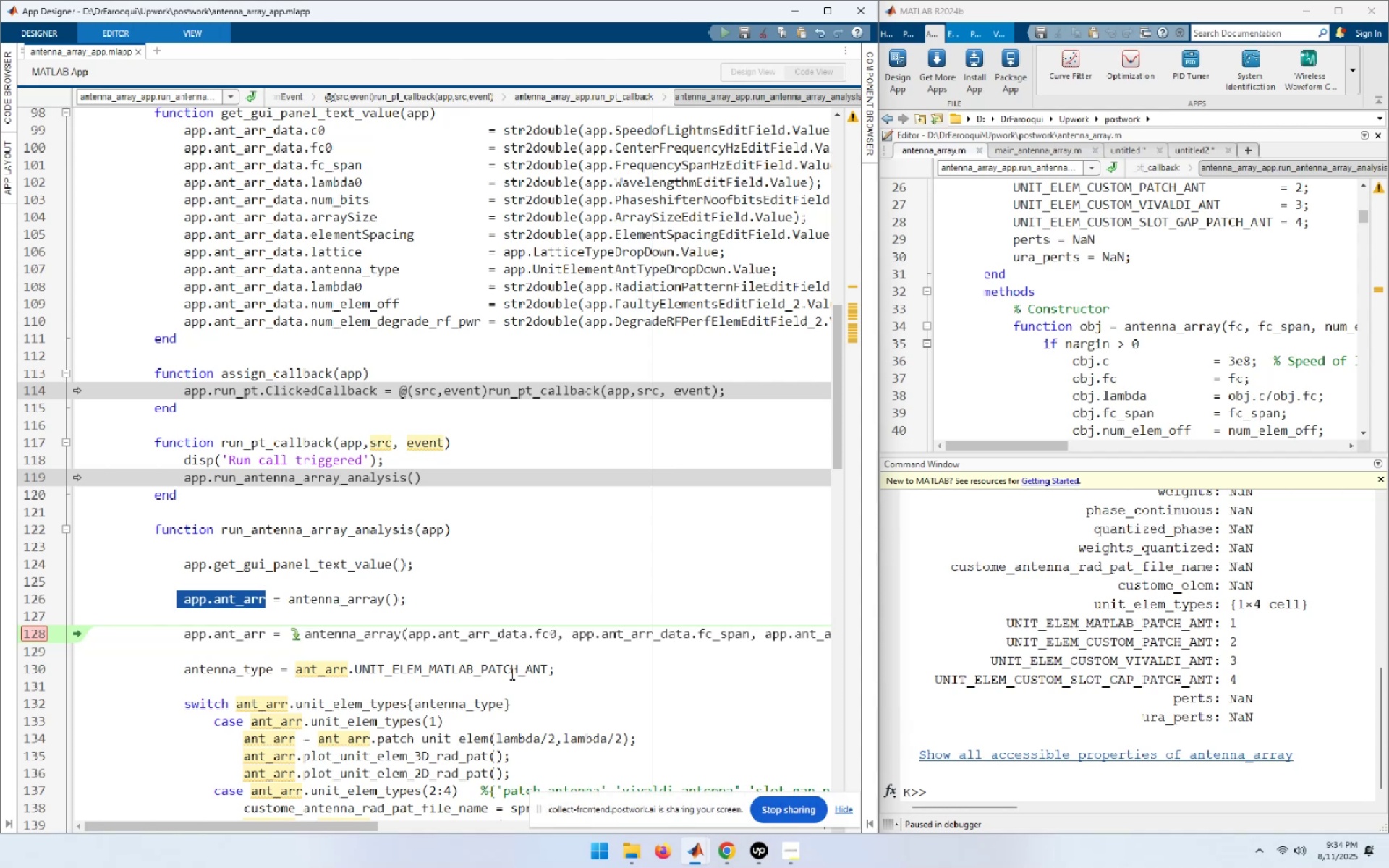 
left_click([279, 638])
 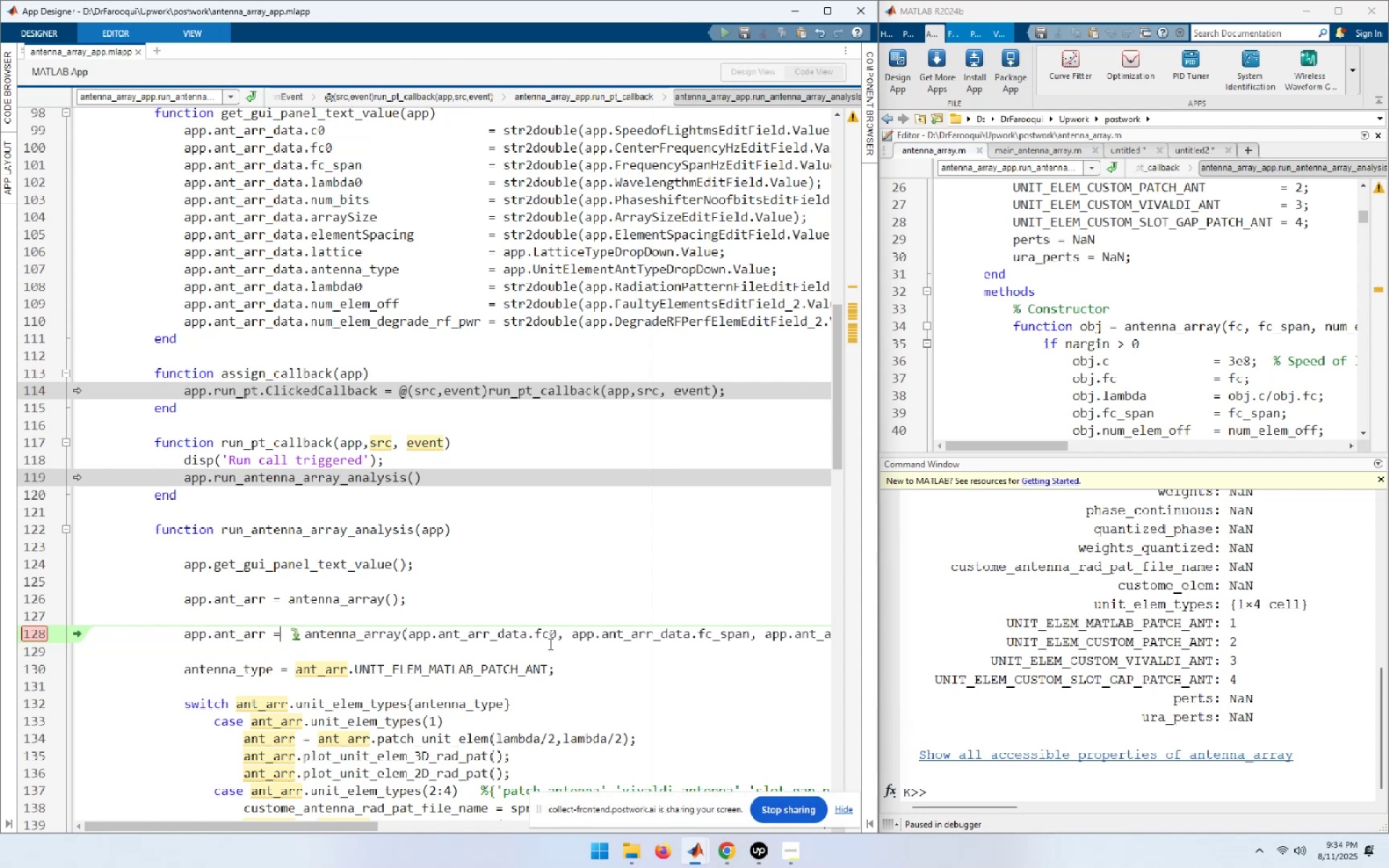 
key(Home)
 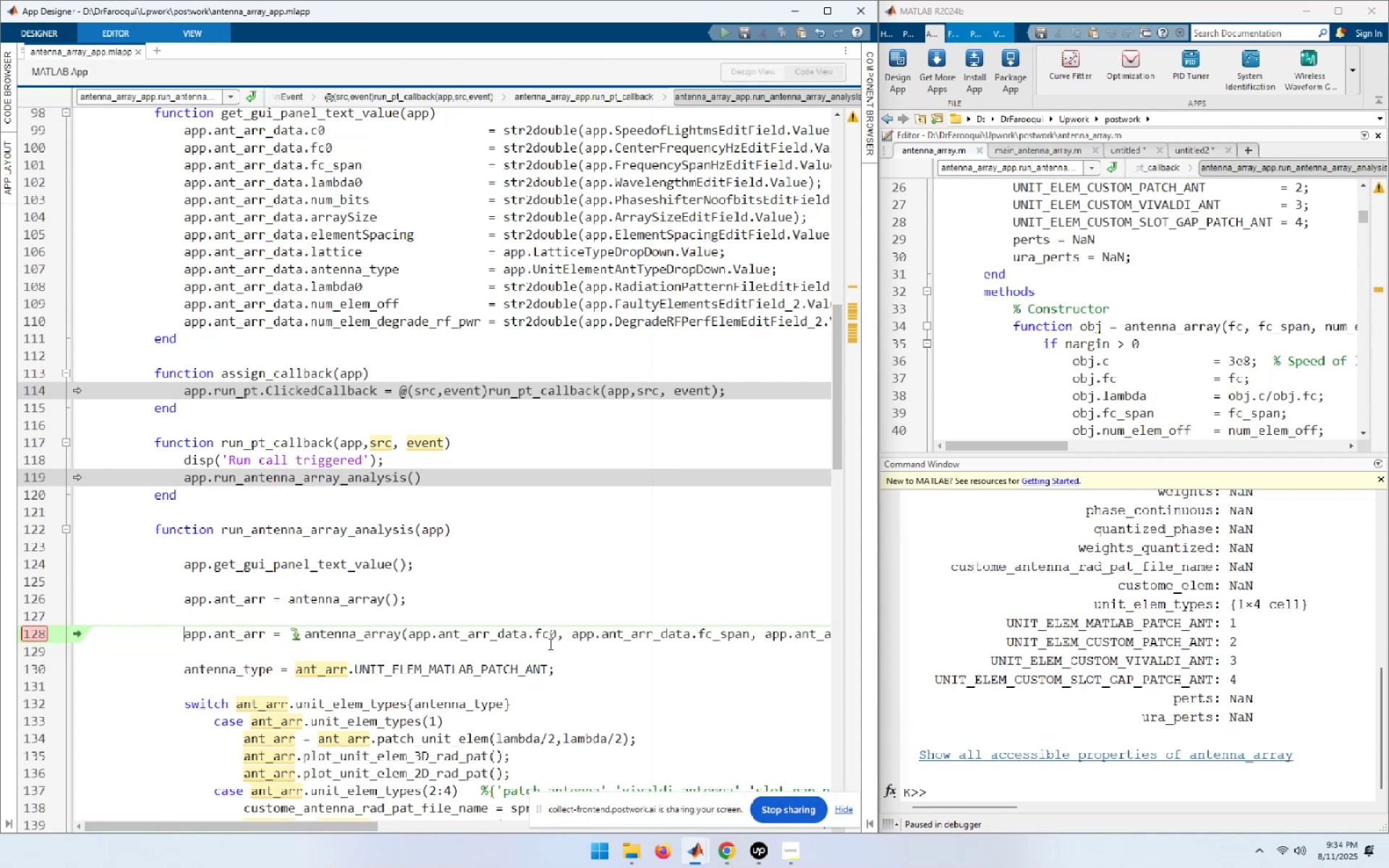 
key(Shift+End)
 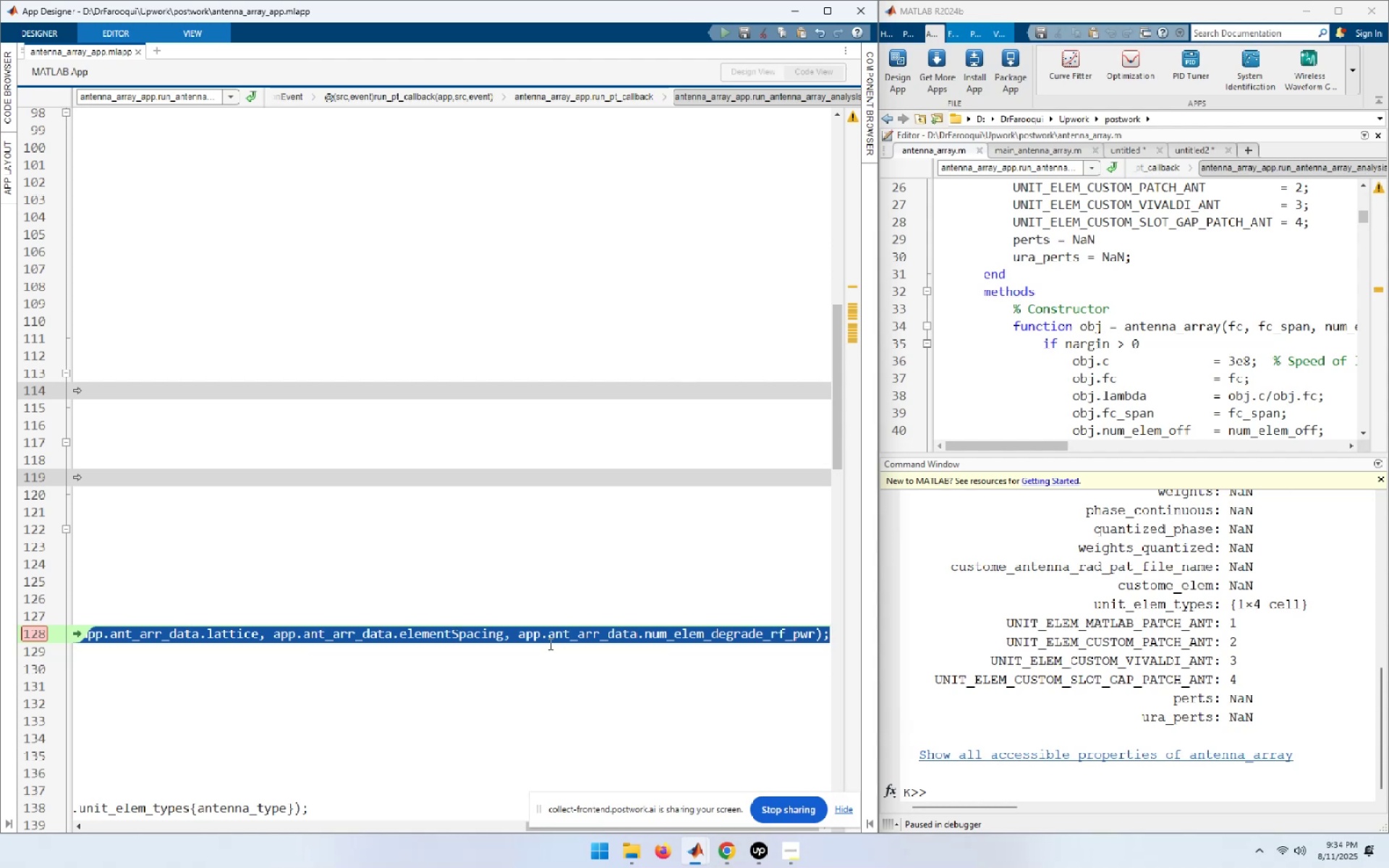 
key(F9)
 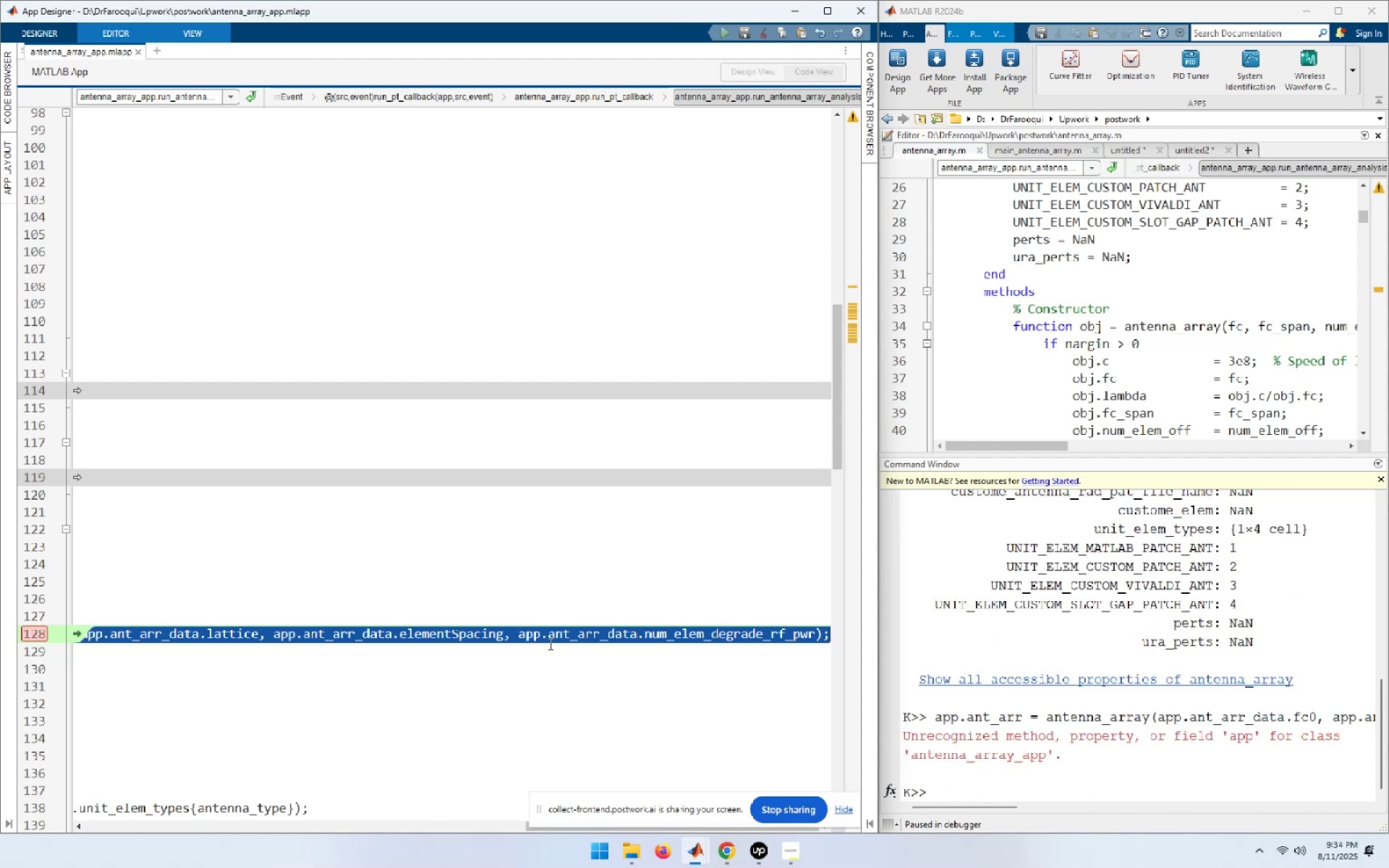 
wait(13.54)
 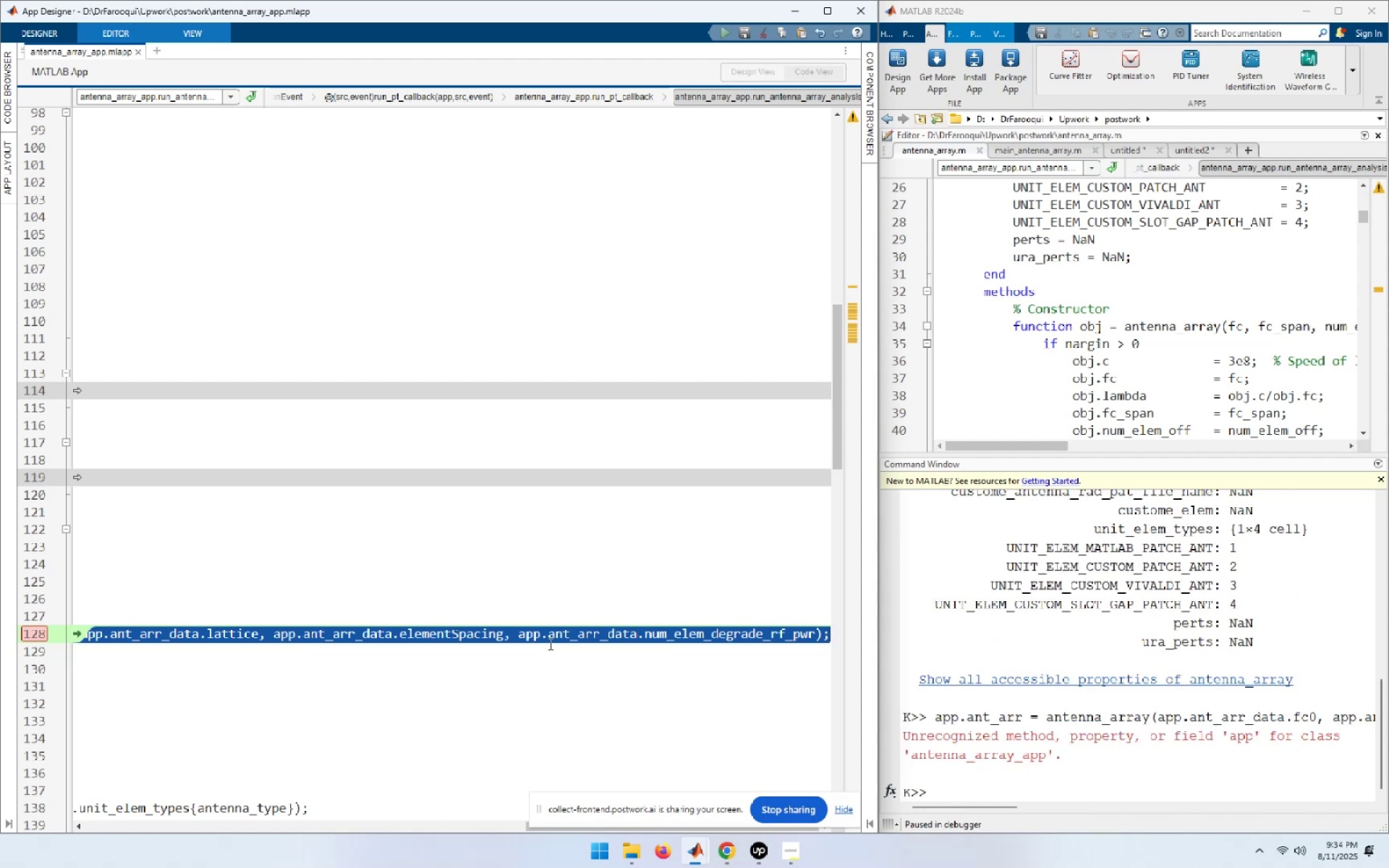 
left_click([376, 697])
 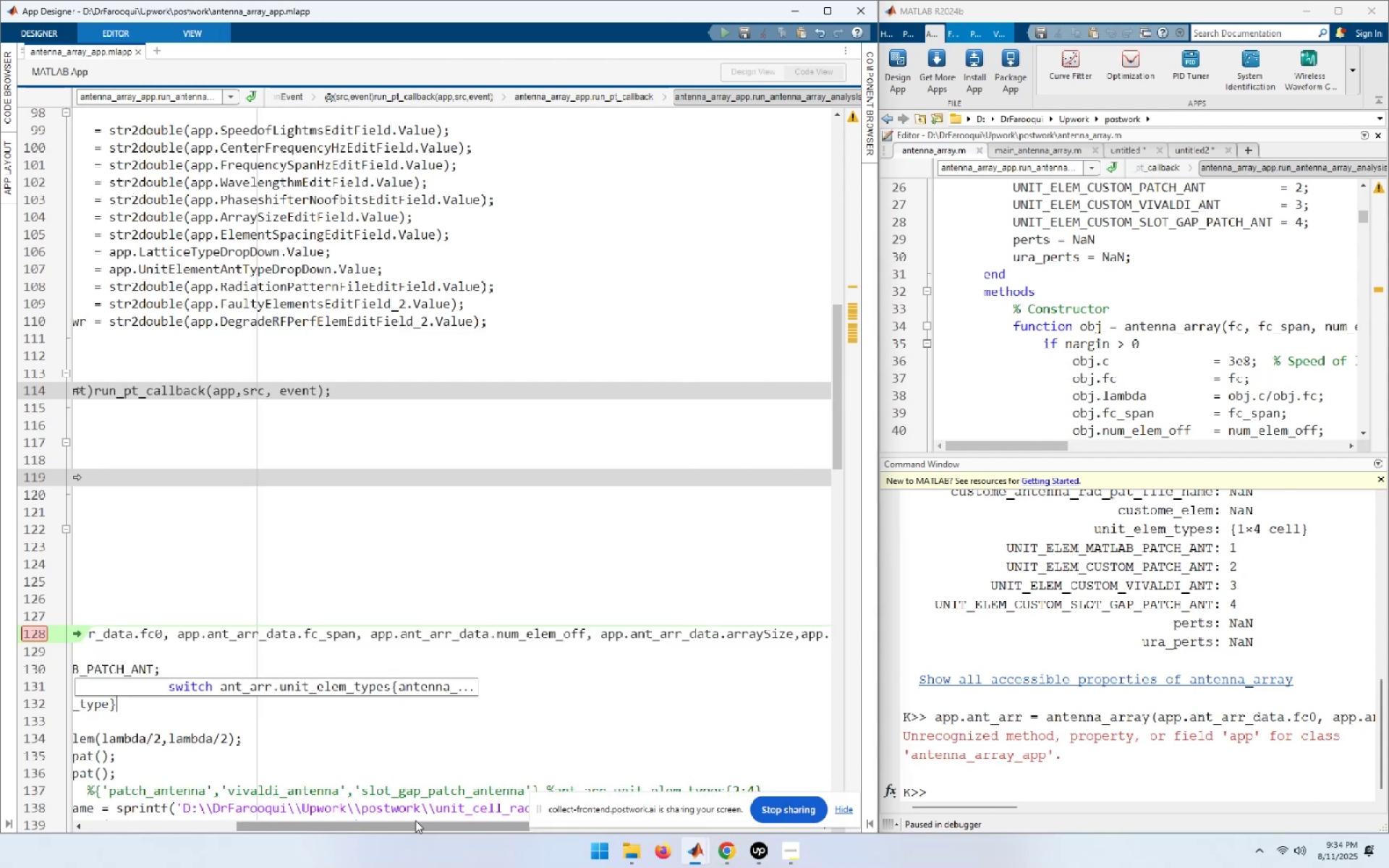 
left_click_drag(start_coordinate=[415, 825], to_coordinate=[165, 803])
 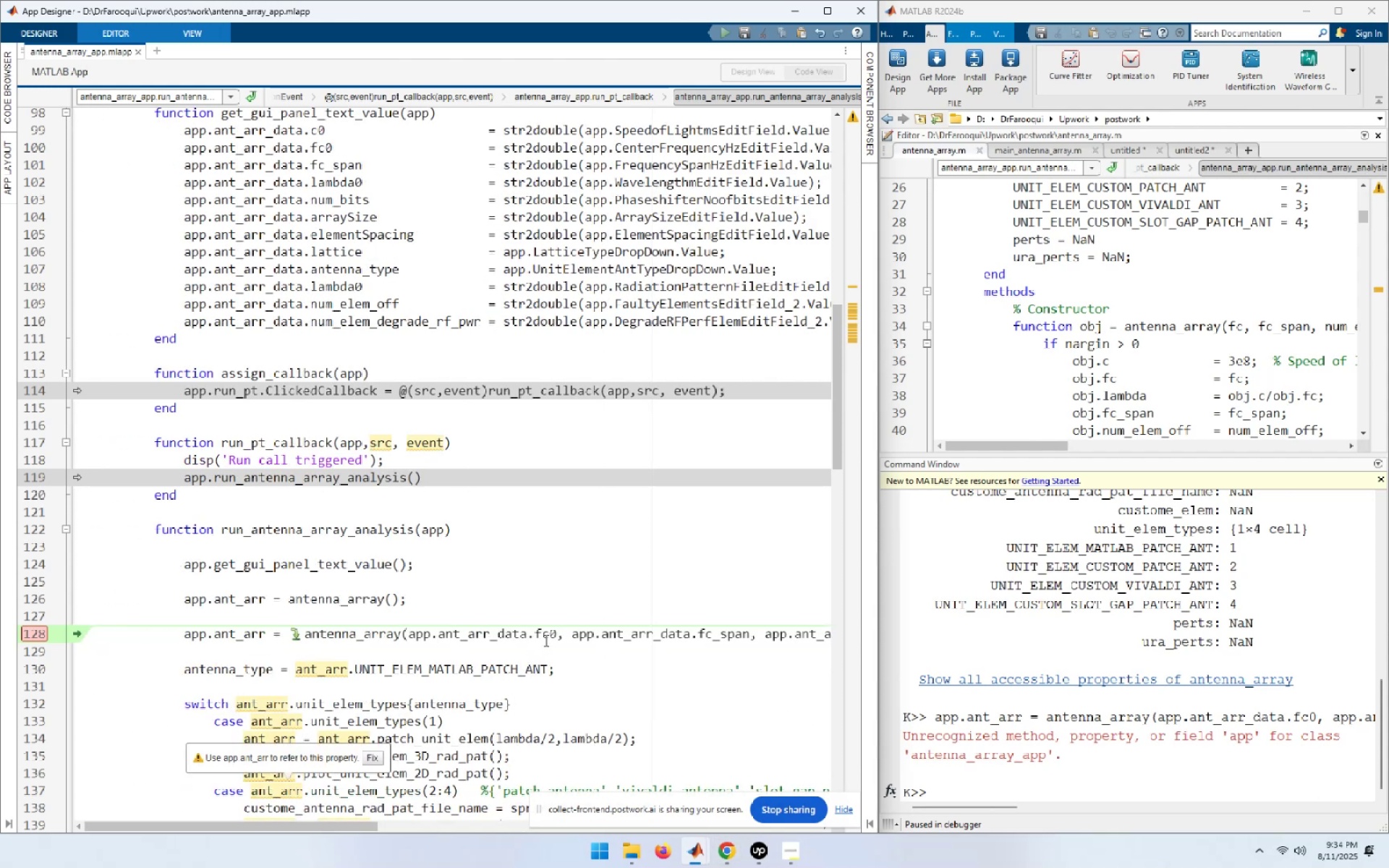 
left_click_drag(start_coordinate=[556, 633], to_coordinate=[407, 630])
 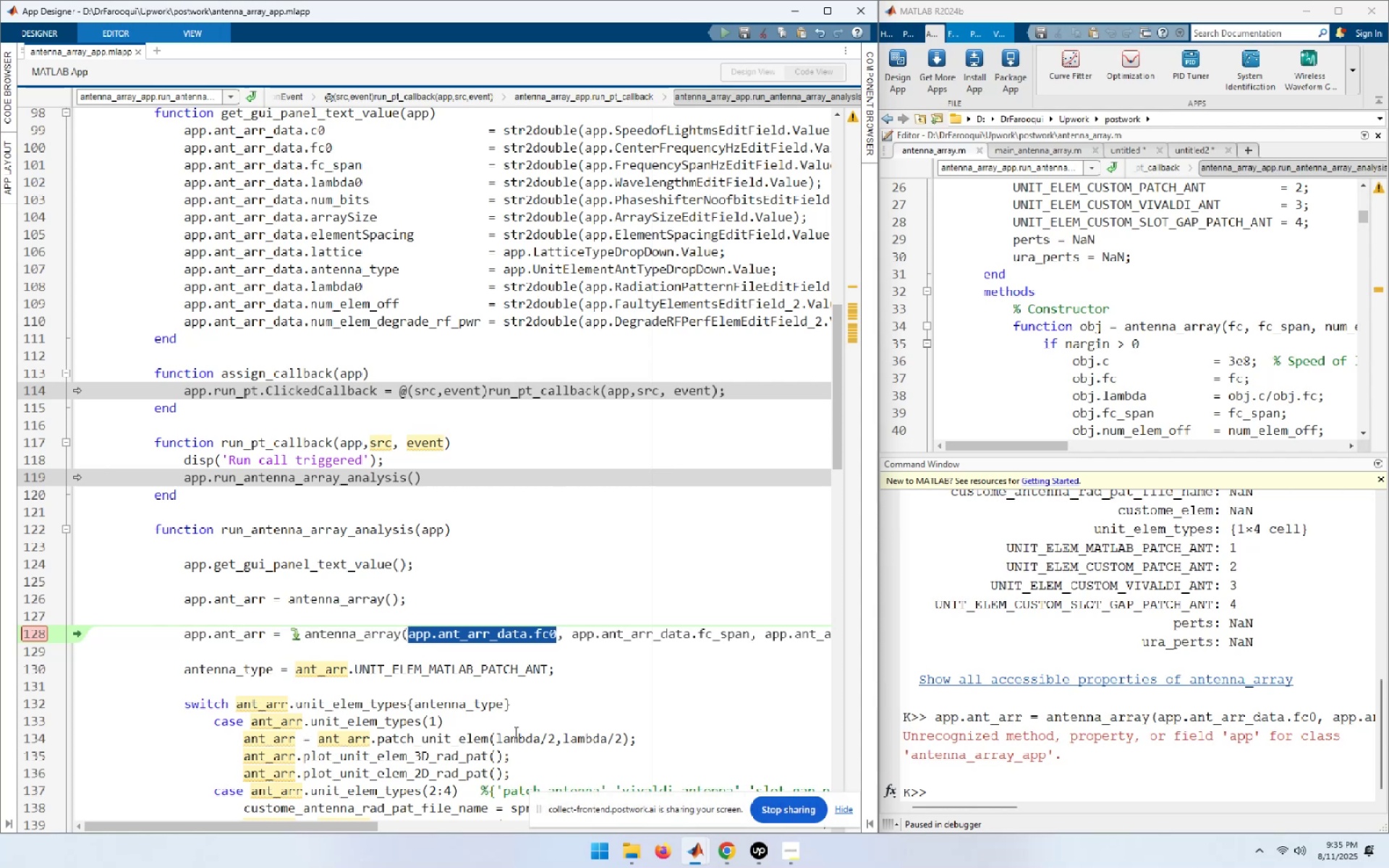 
left_click([530, 740])
 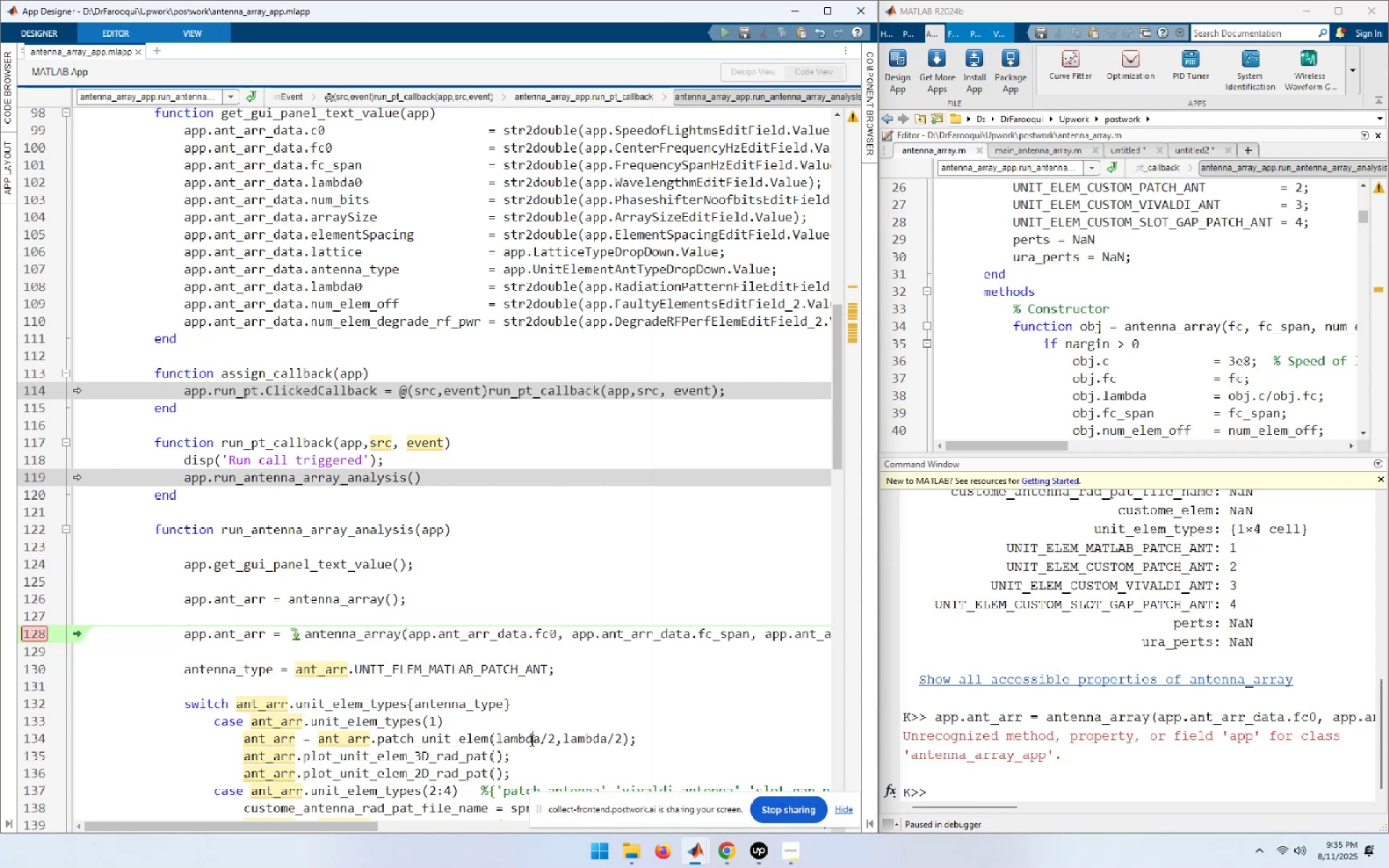 
left_click([570, 608])
 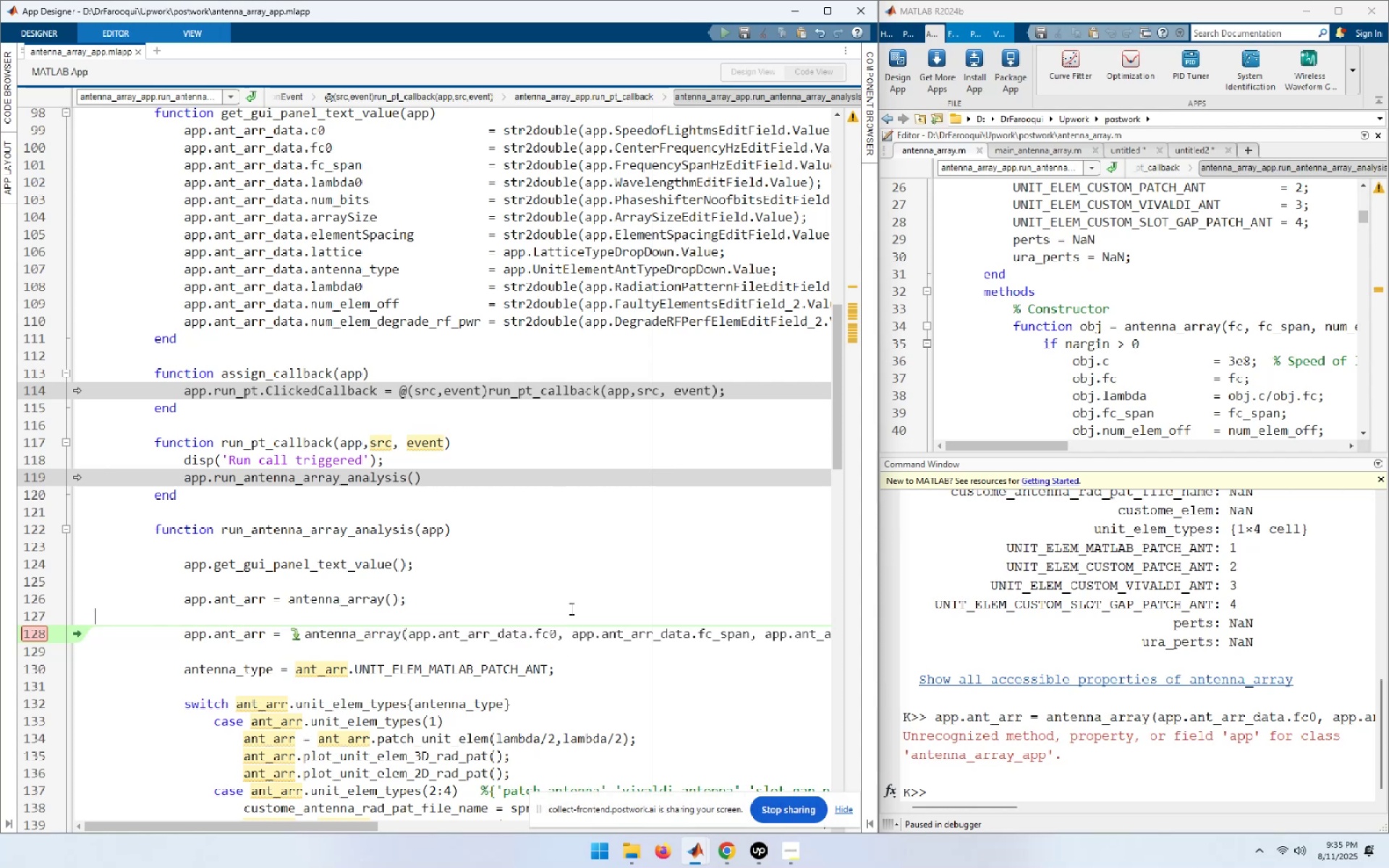 
key(Shift+F5)
 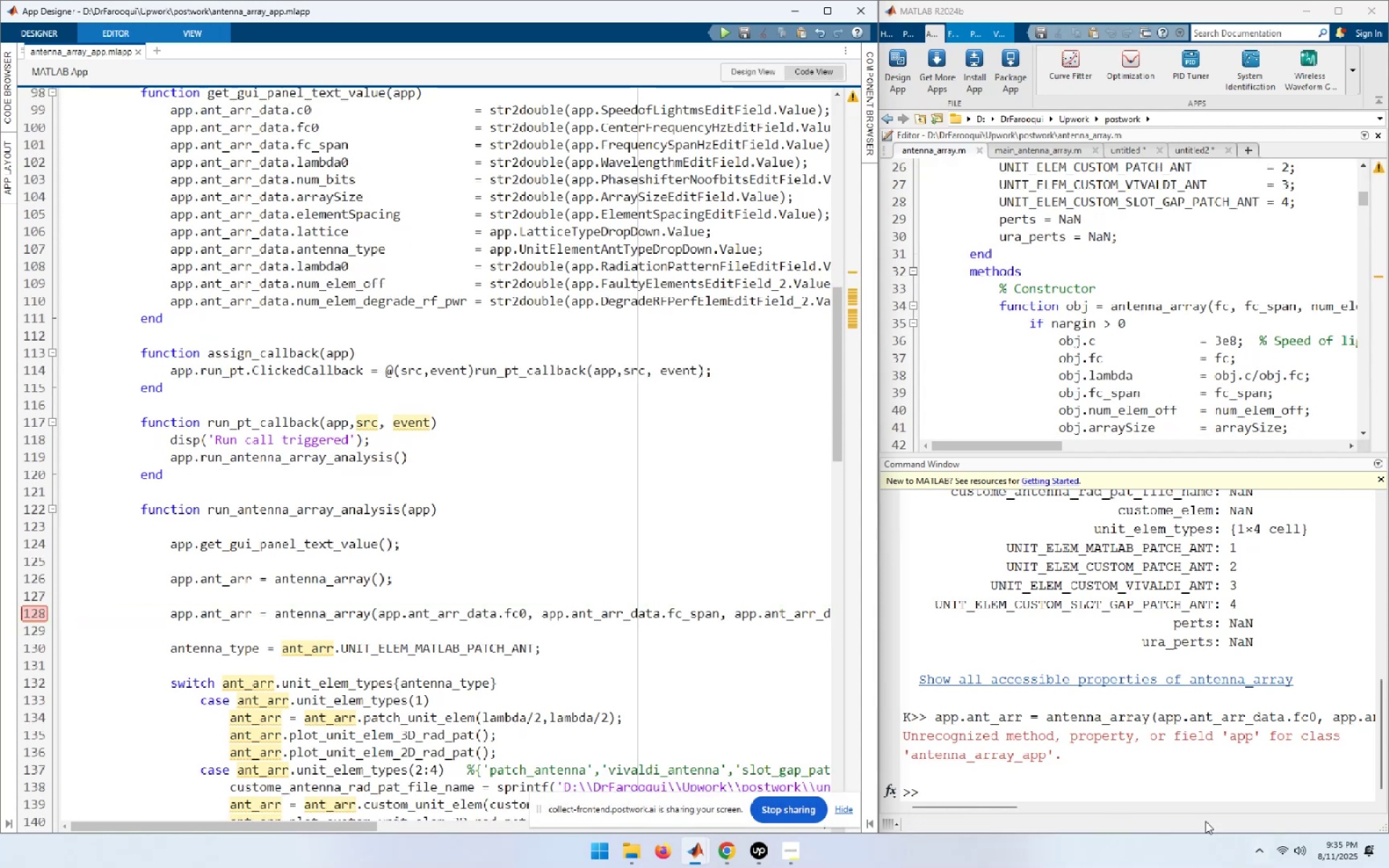 
left_click([1190, 786])
 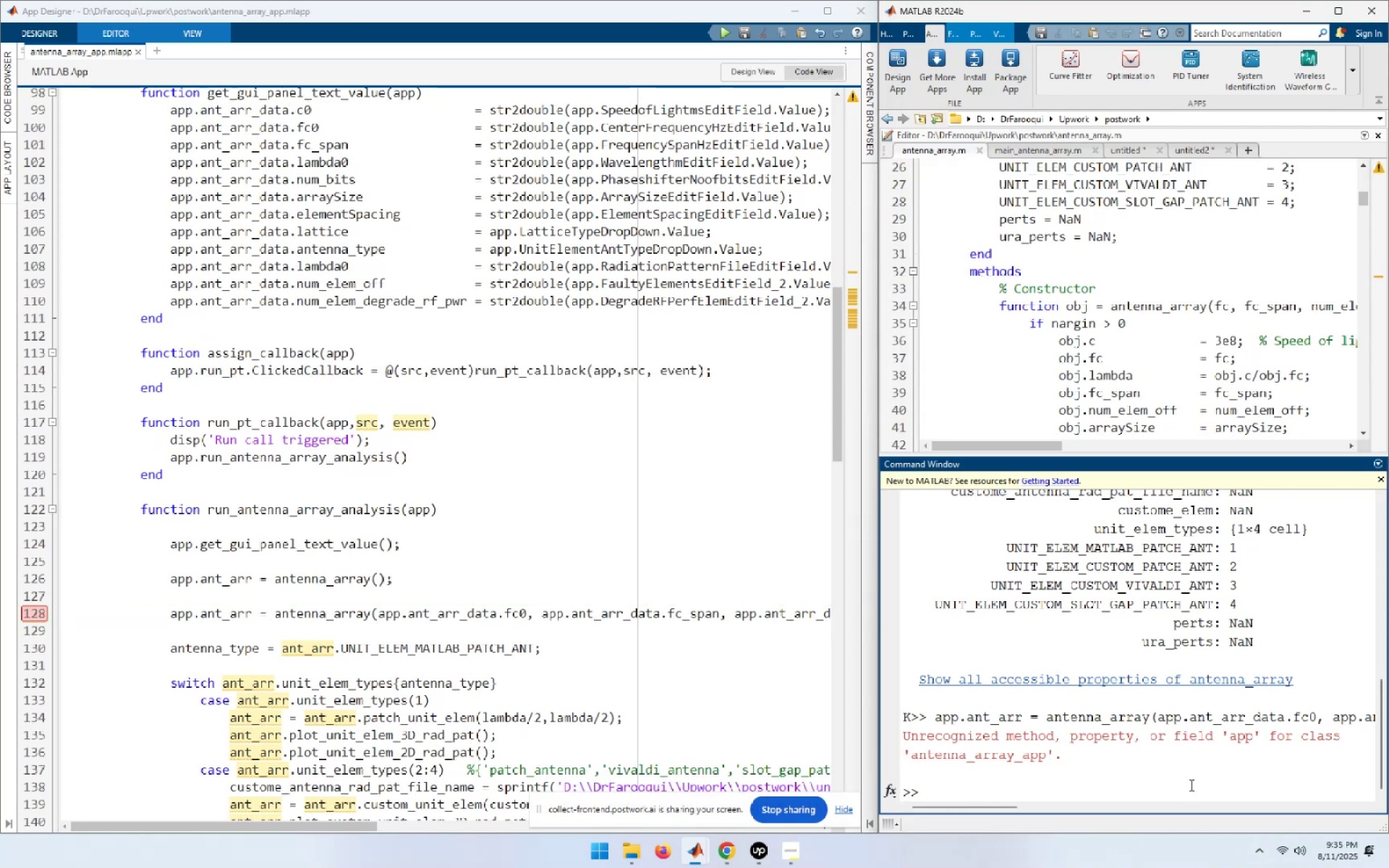 
key(ArrowUp)
 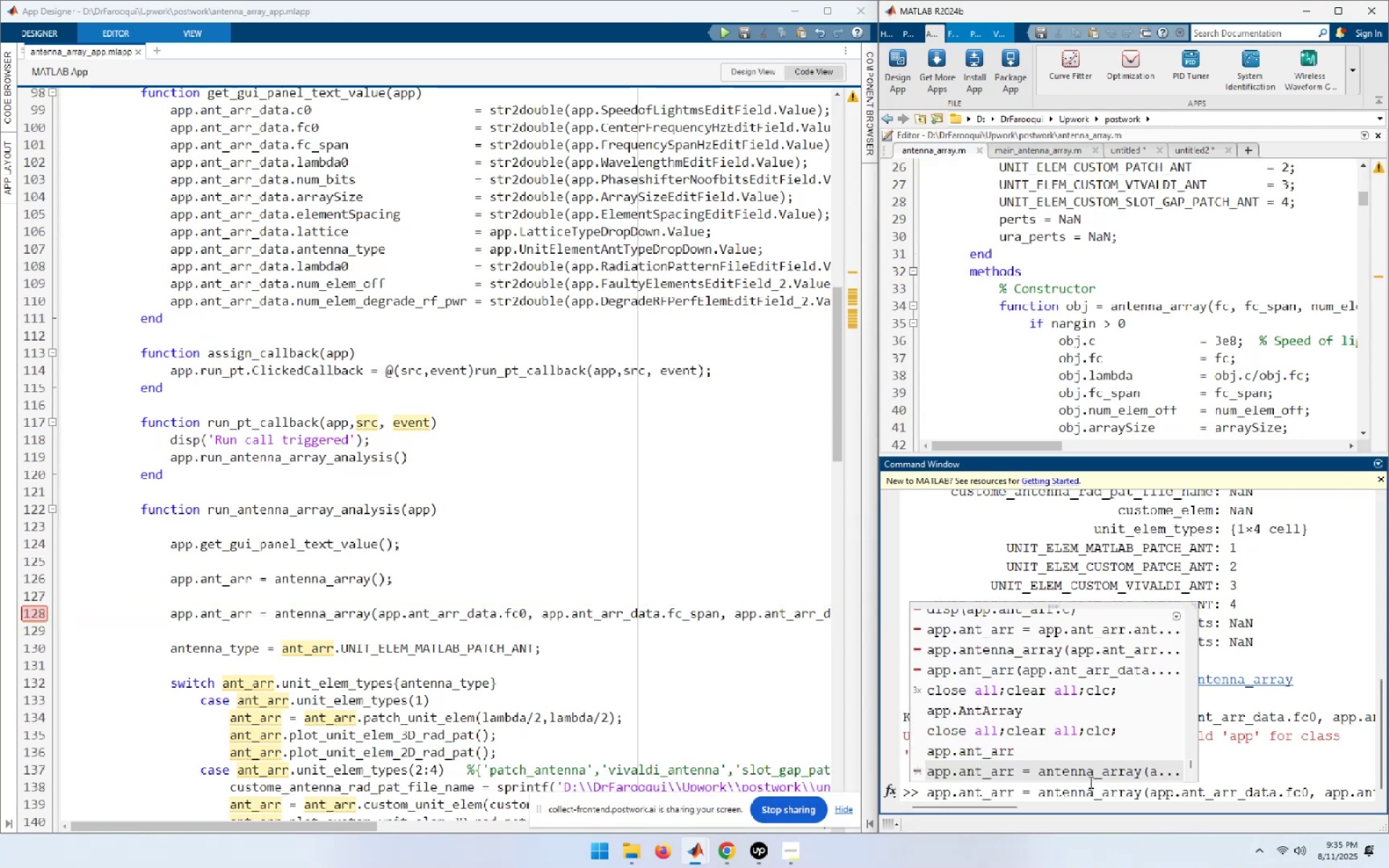 
left_click([1090, 729])
 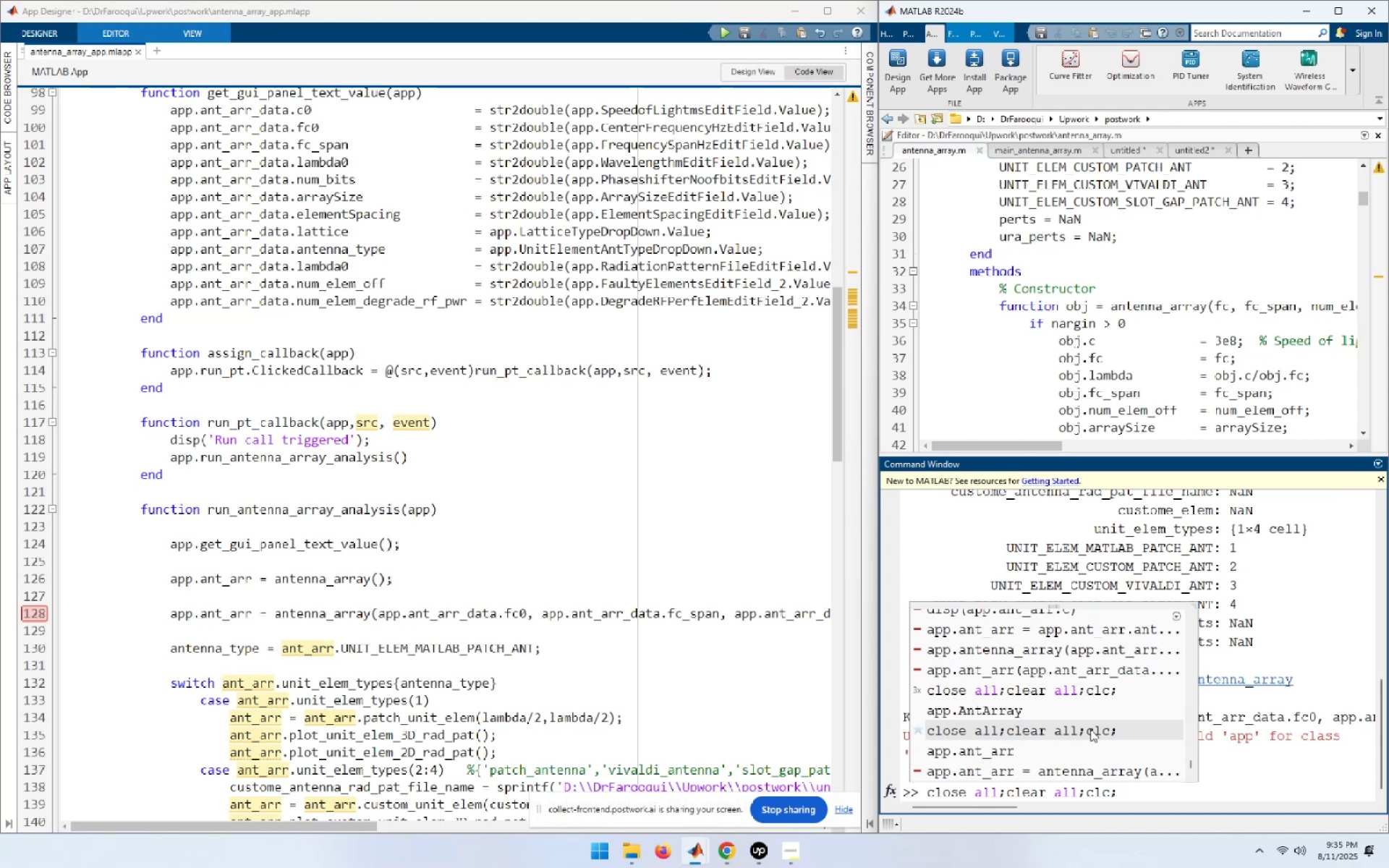 
key(NumpadEnter)
 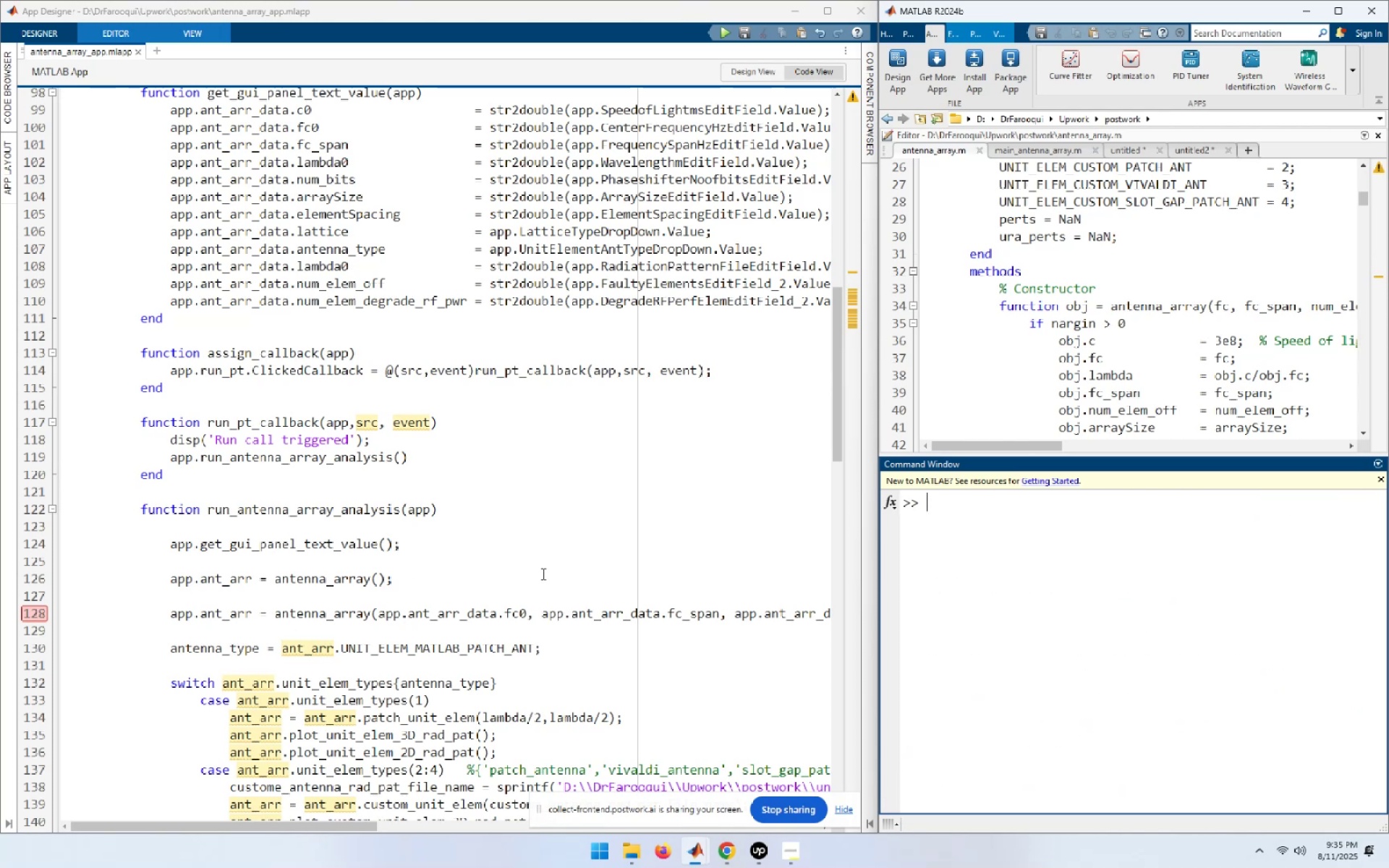 
left_click([542, 574])
 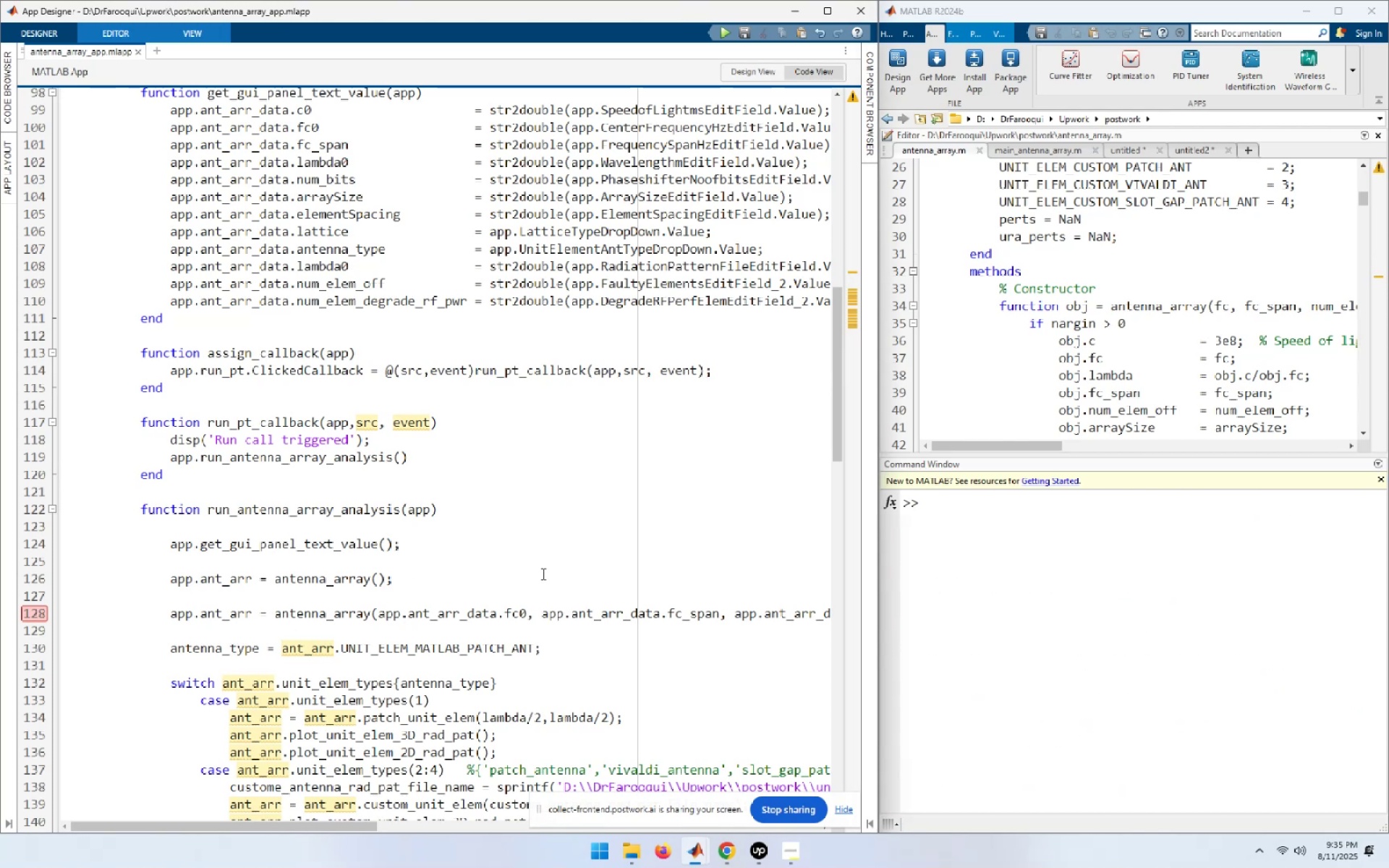 
key(F5)
 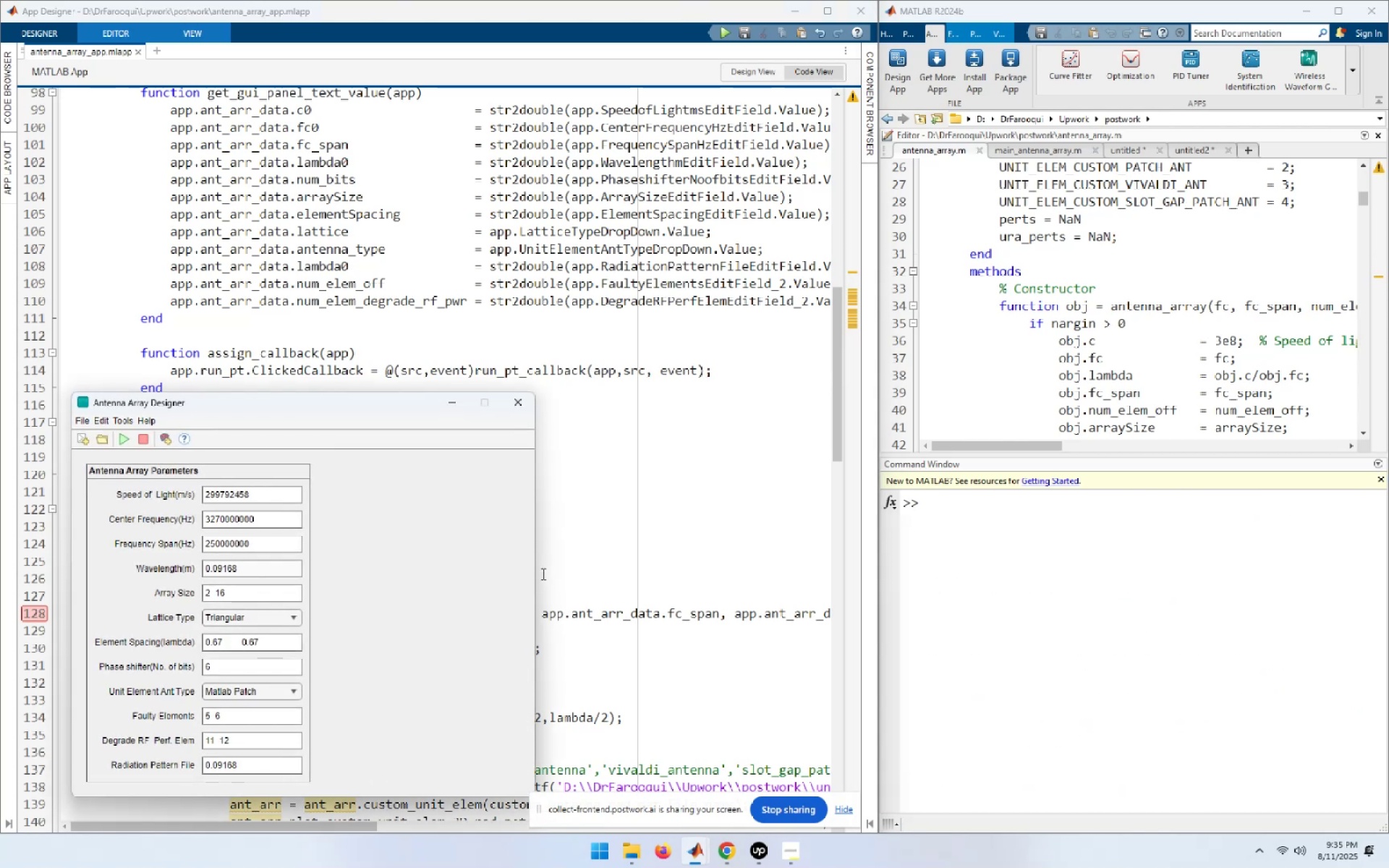 
wait(6.41)
 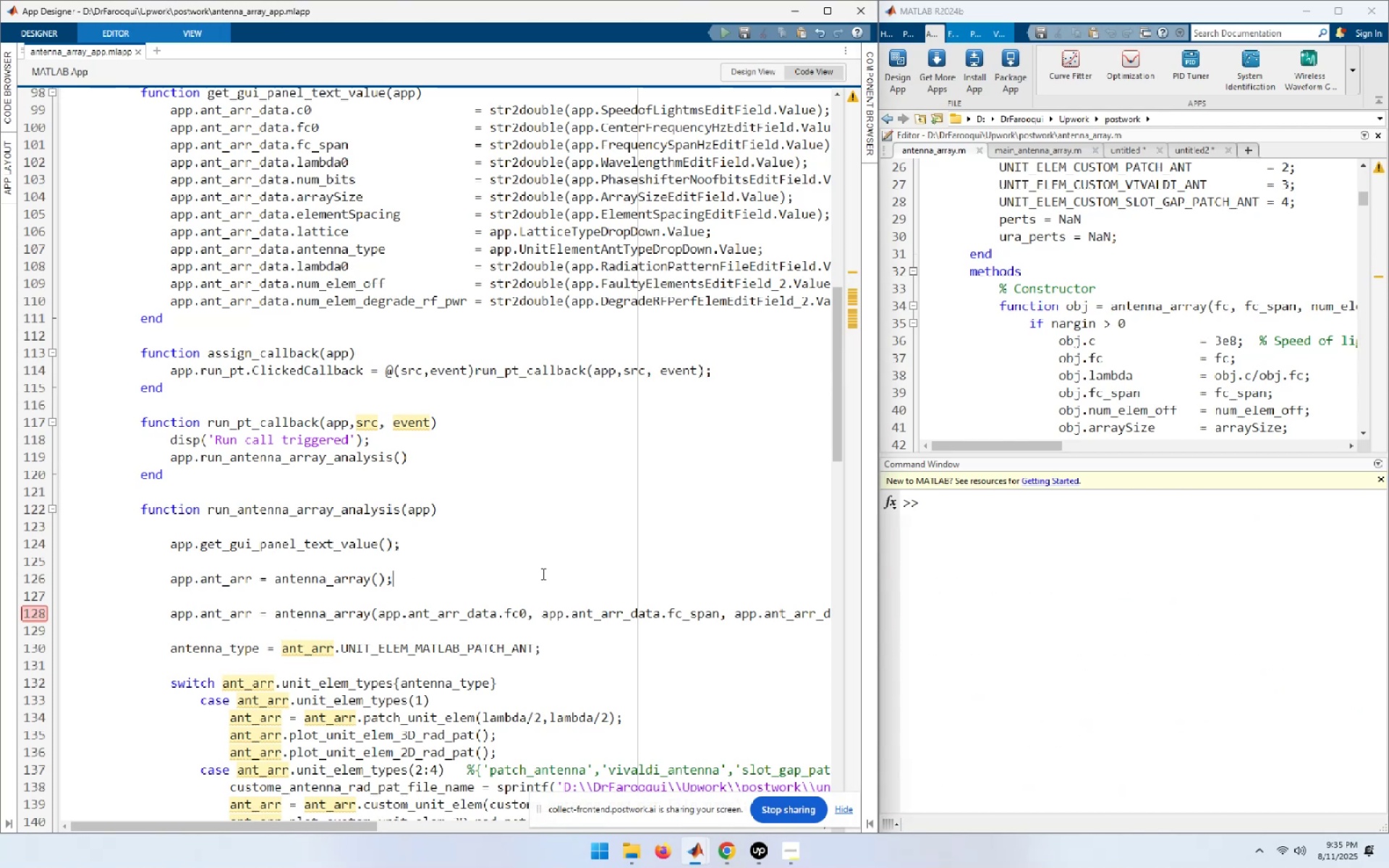 
left_click([126, 441])
 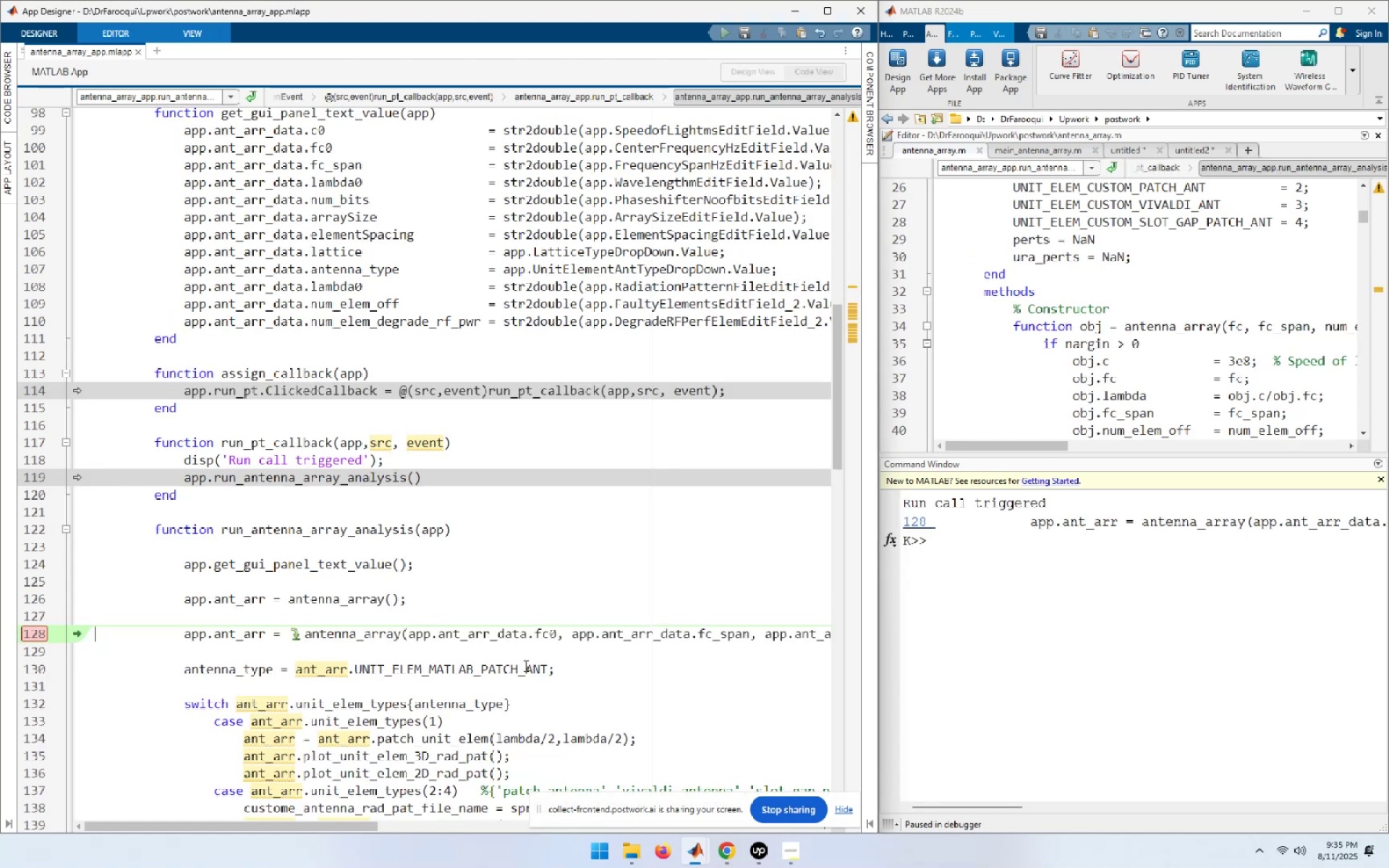 
left_click_drag(start_coordinate=[559, 632], to_coordinate=[405, 631])
 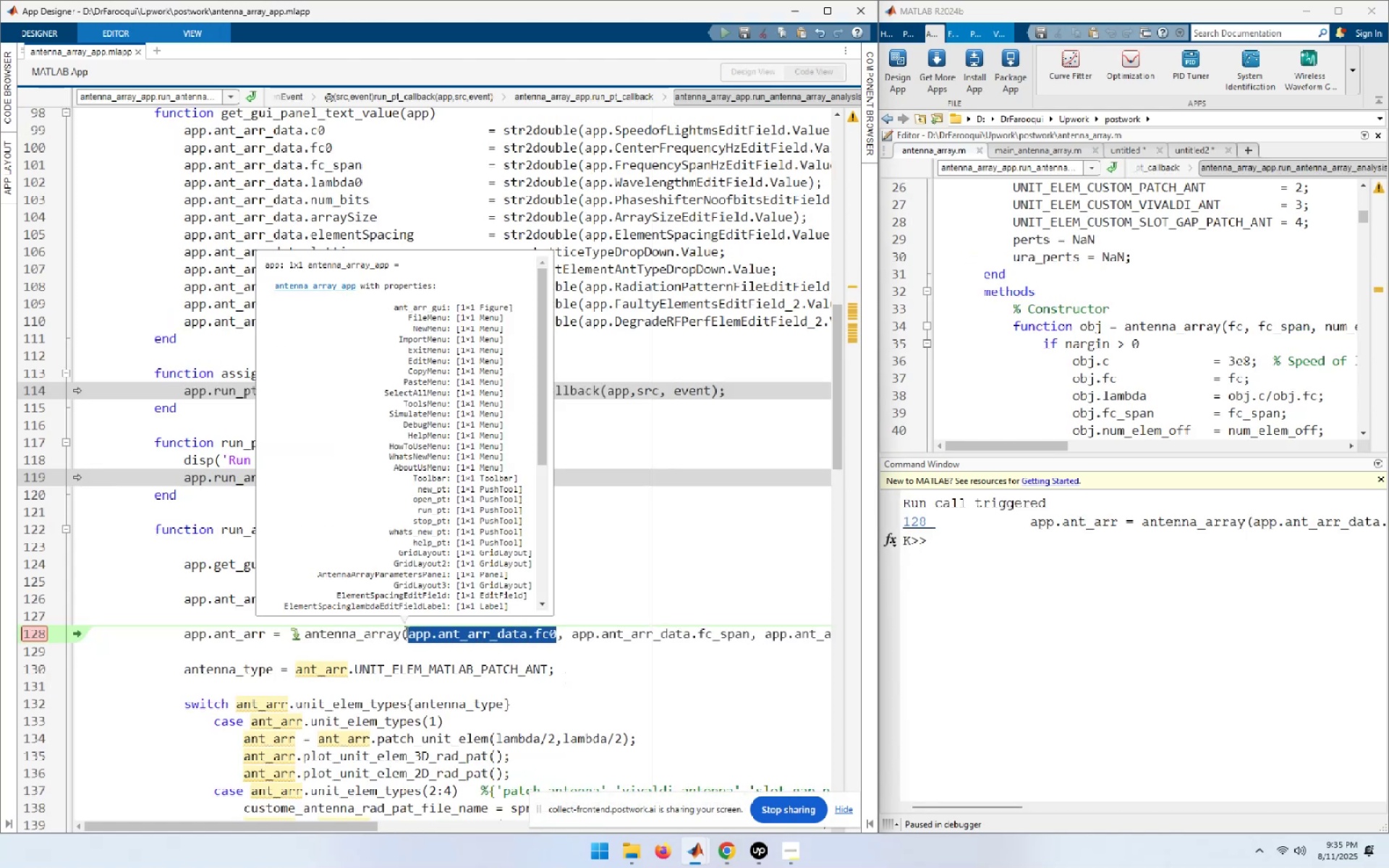 
key(F9)
 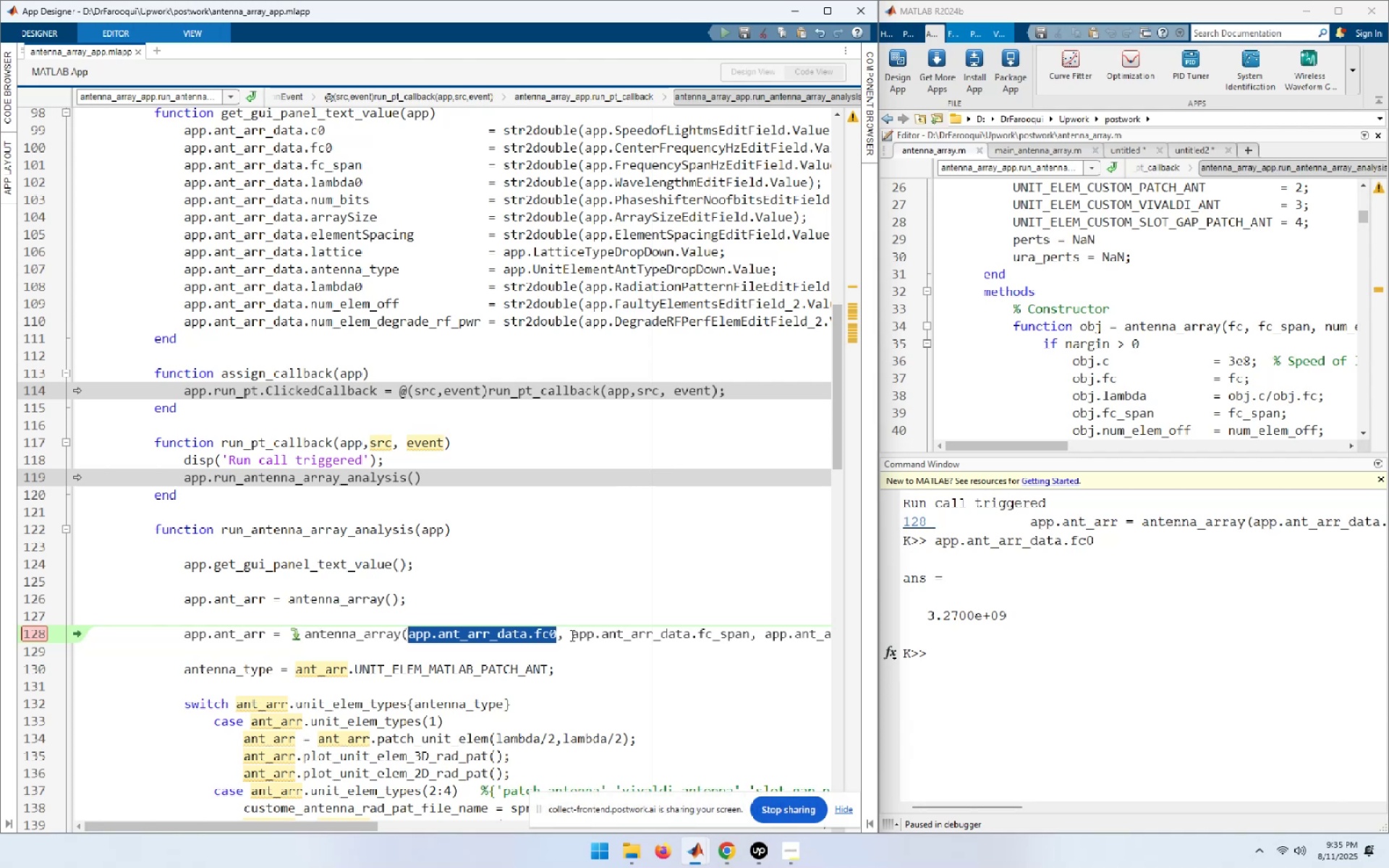 
left_click([561, 635])
 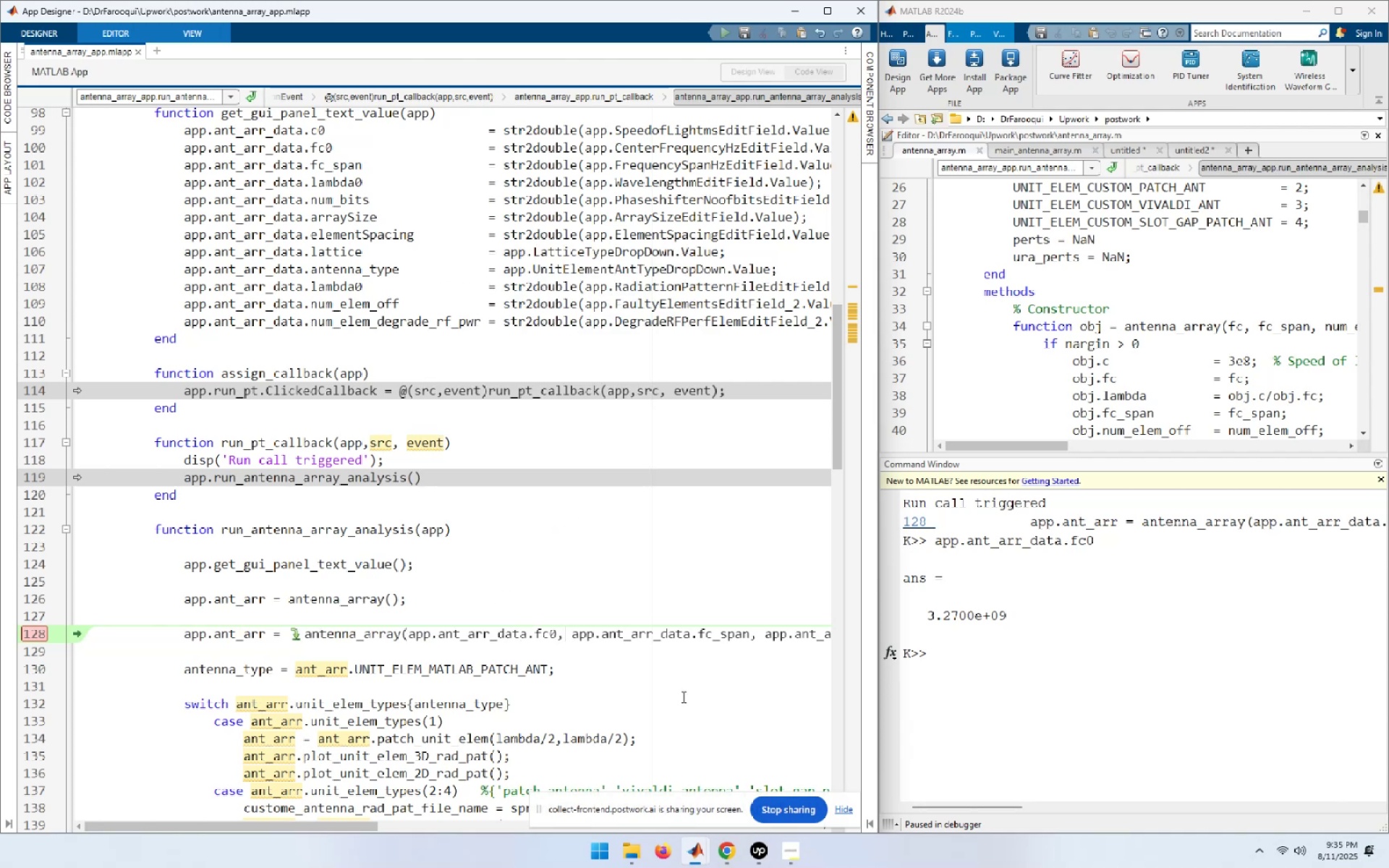 
key(NumpadEnter)
 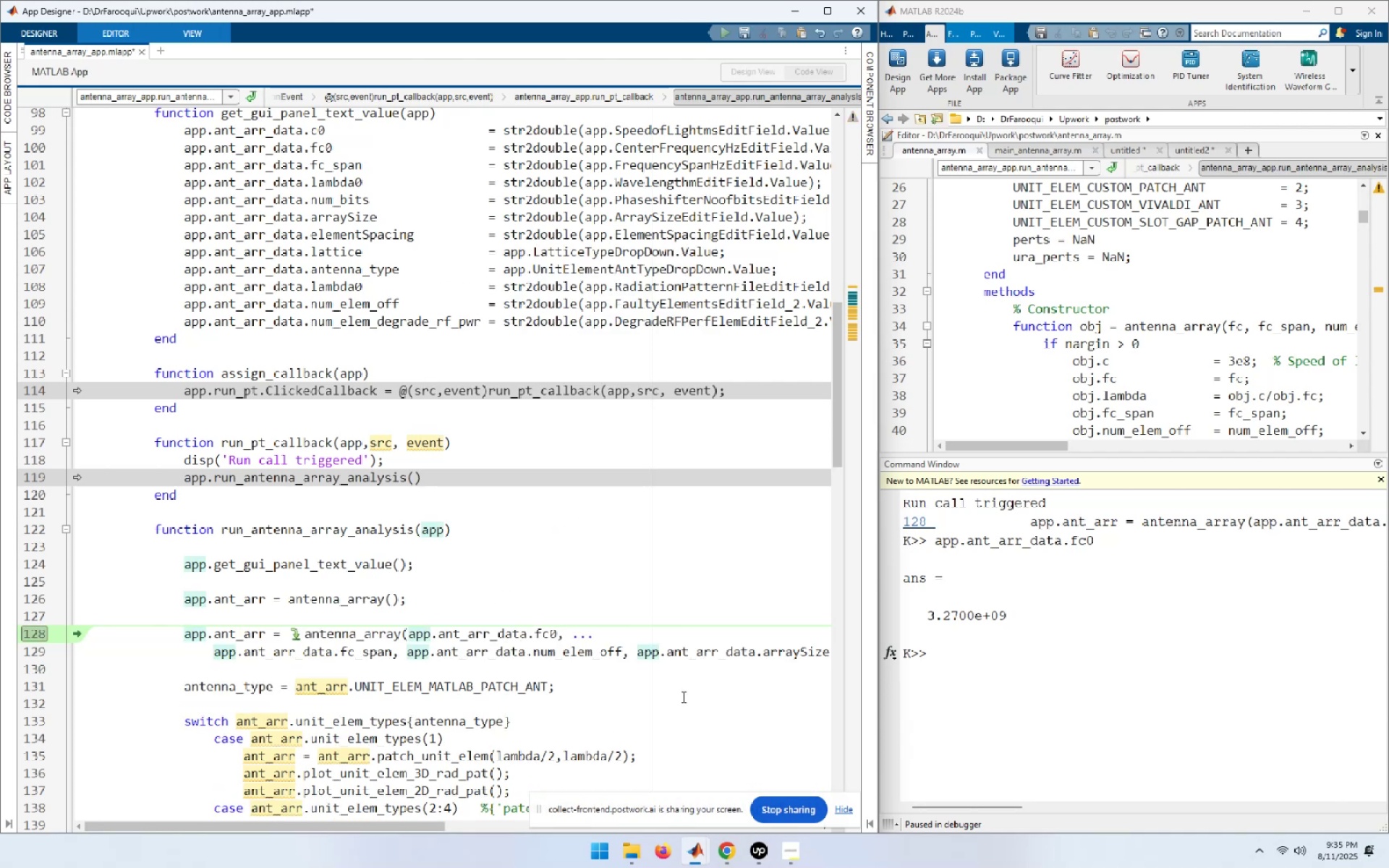 
hold_key(key=ArrowRight, duration=1.34)
 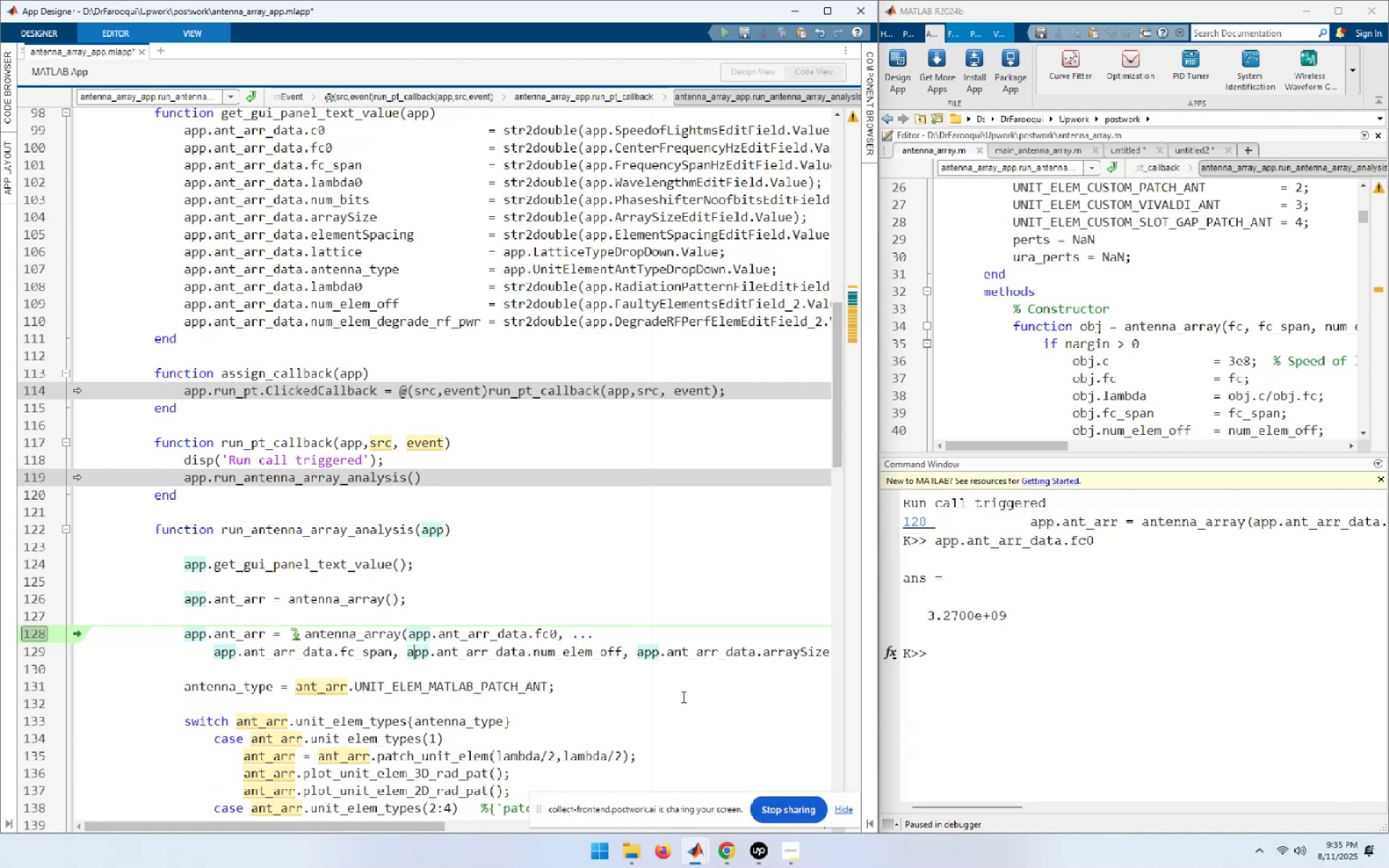 
key(ArrowLeft)
 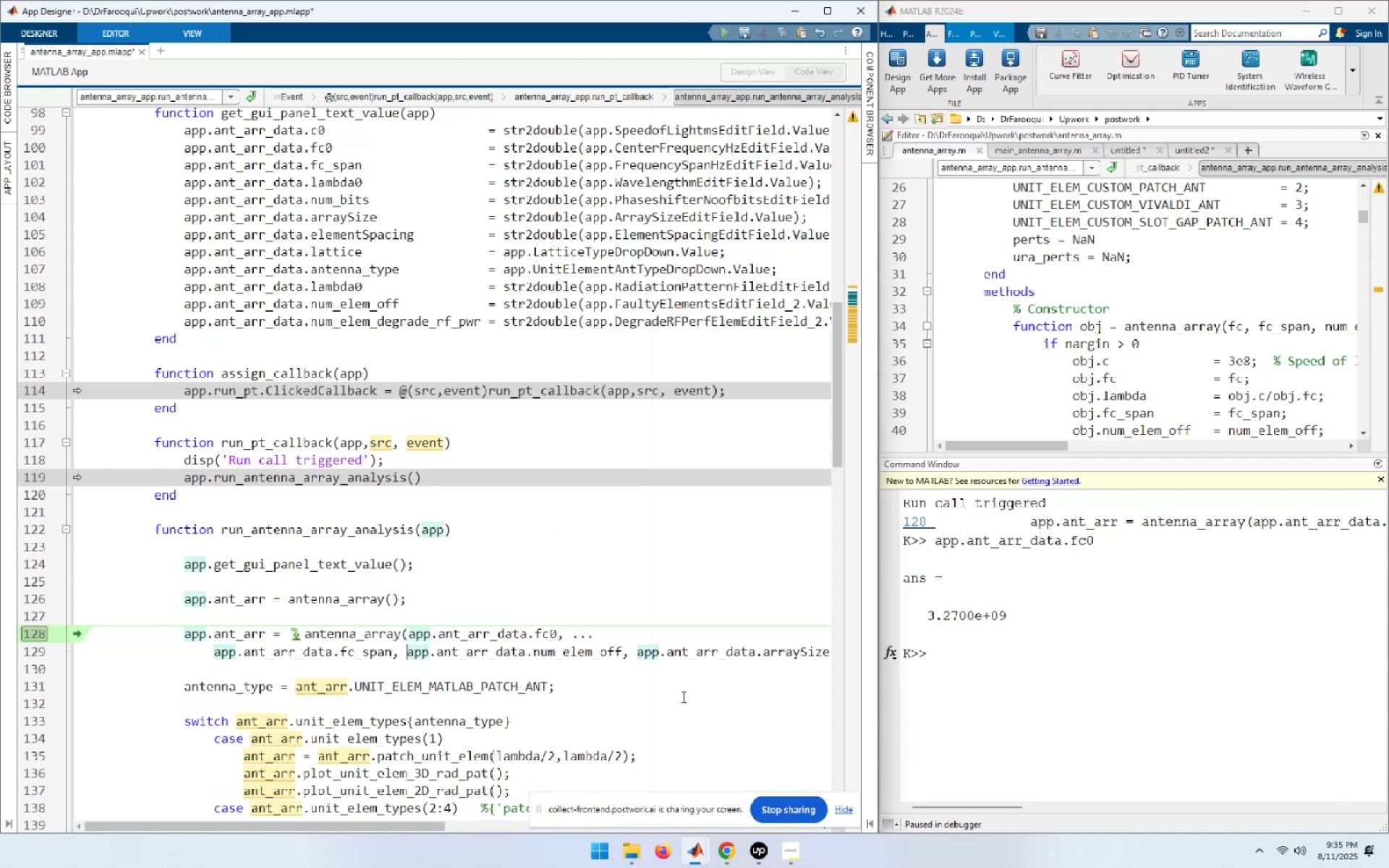 
key(NumpadEnter)
 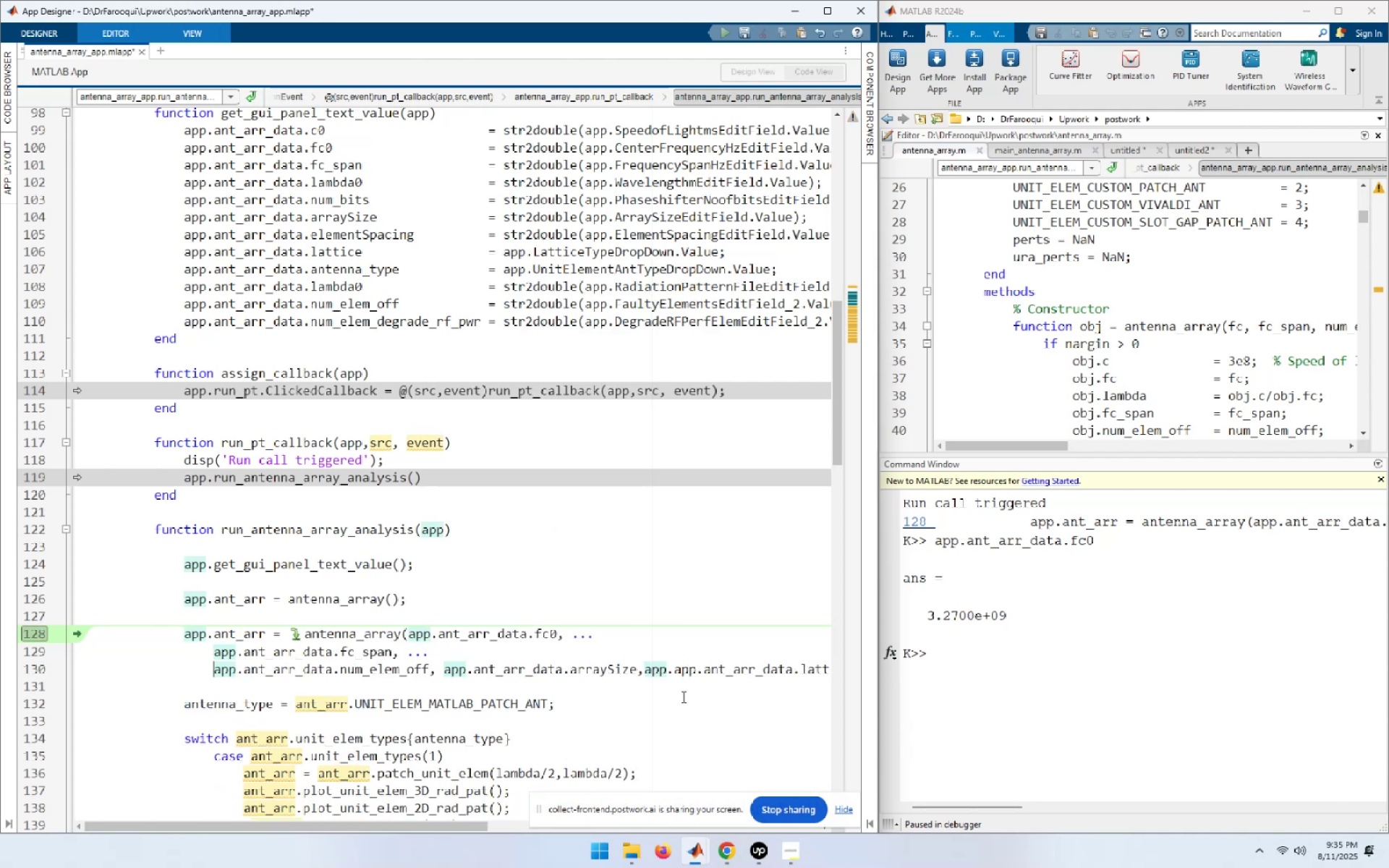 
hold_key(key=ArrowRight, duration=0.56)
 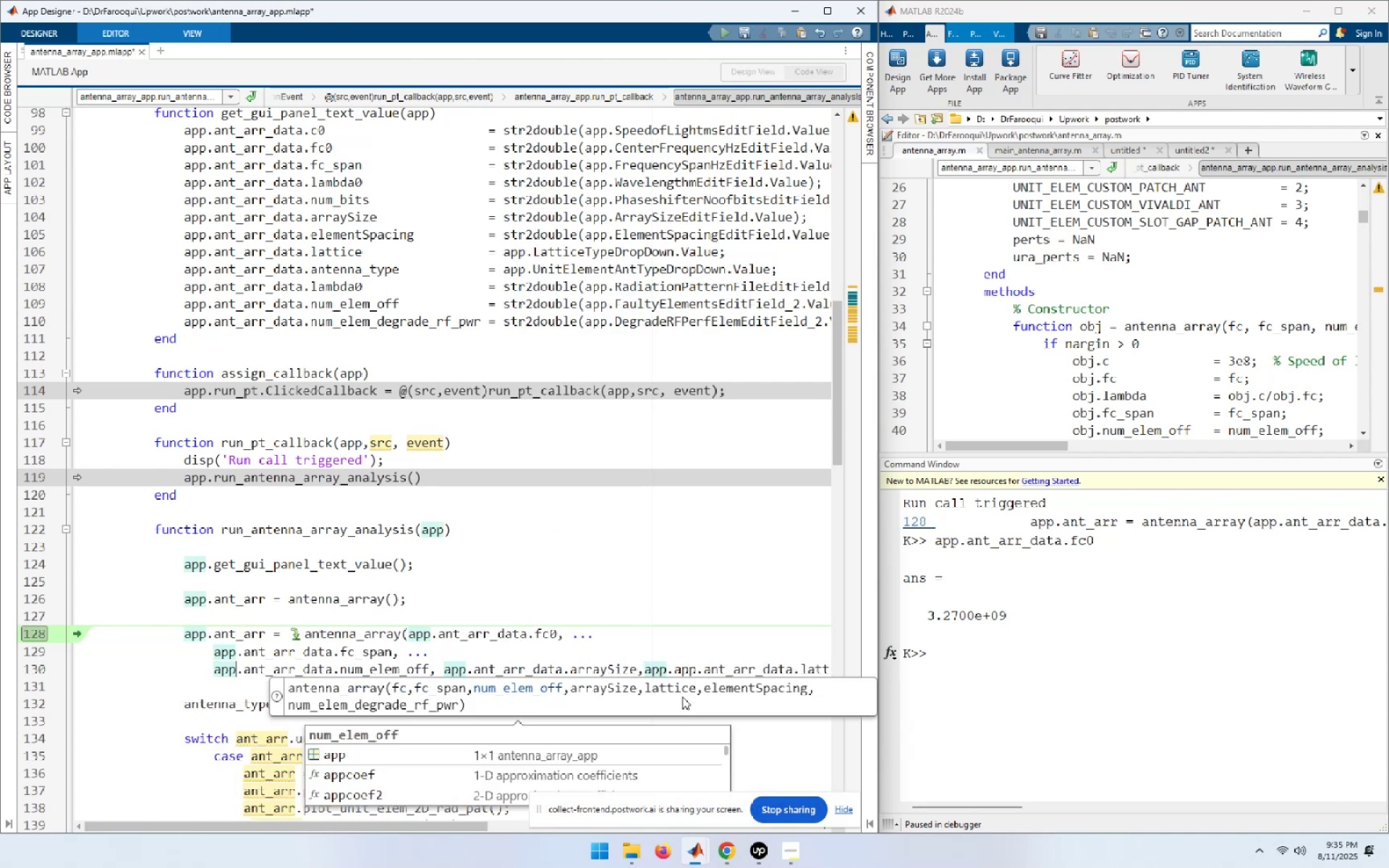 
key(Control+ArrowRight)
 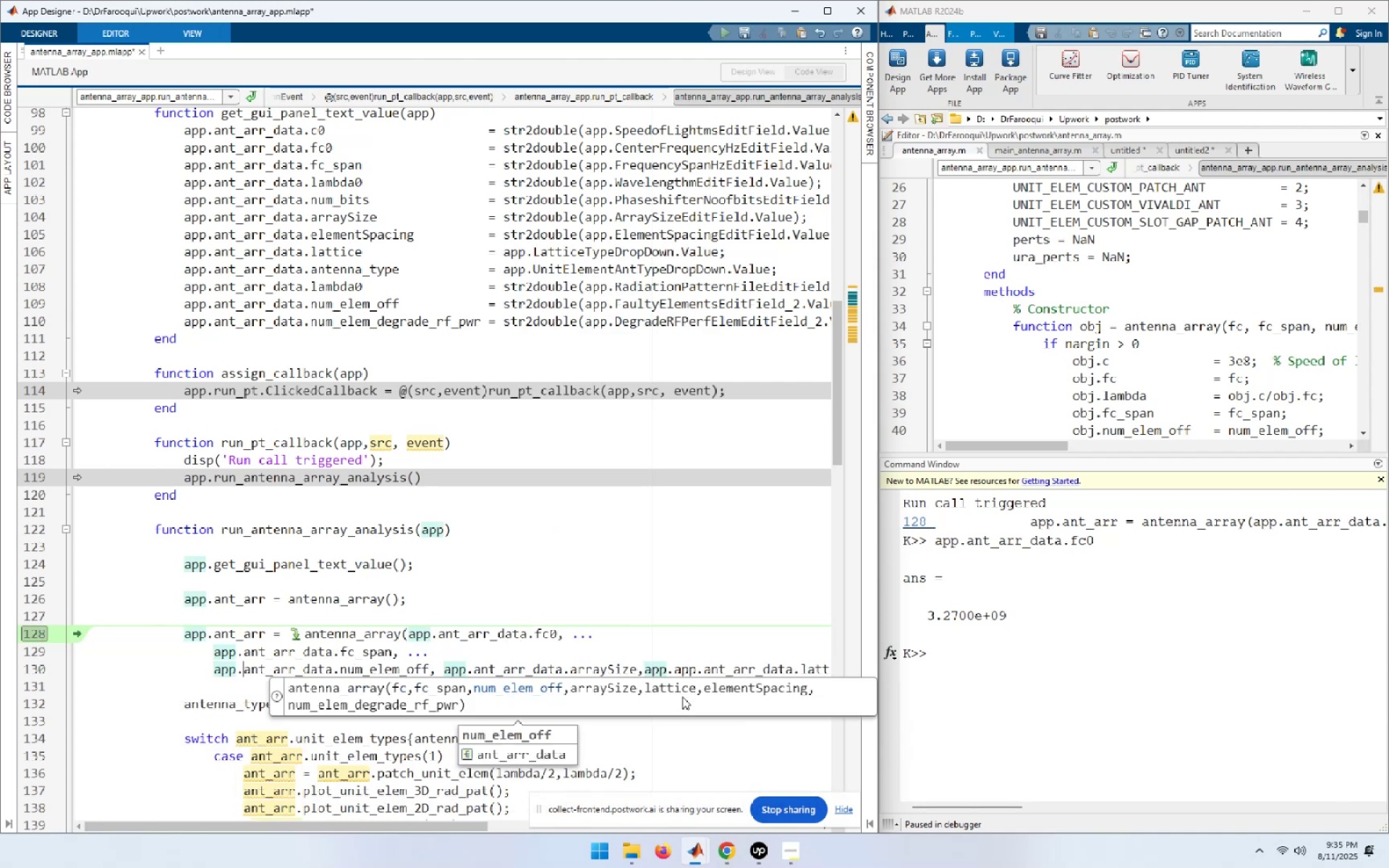 
key(Control+Shift+ArrowRight)
 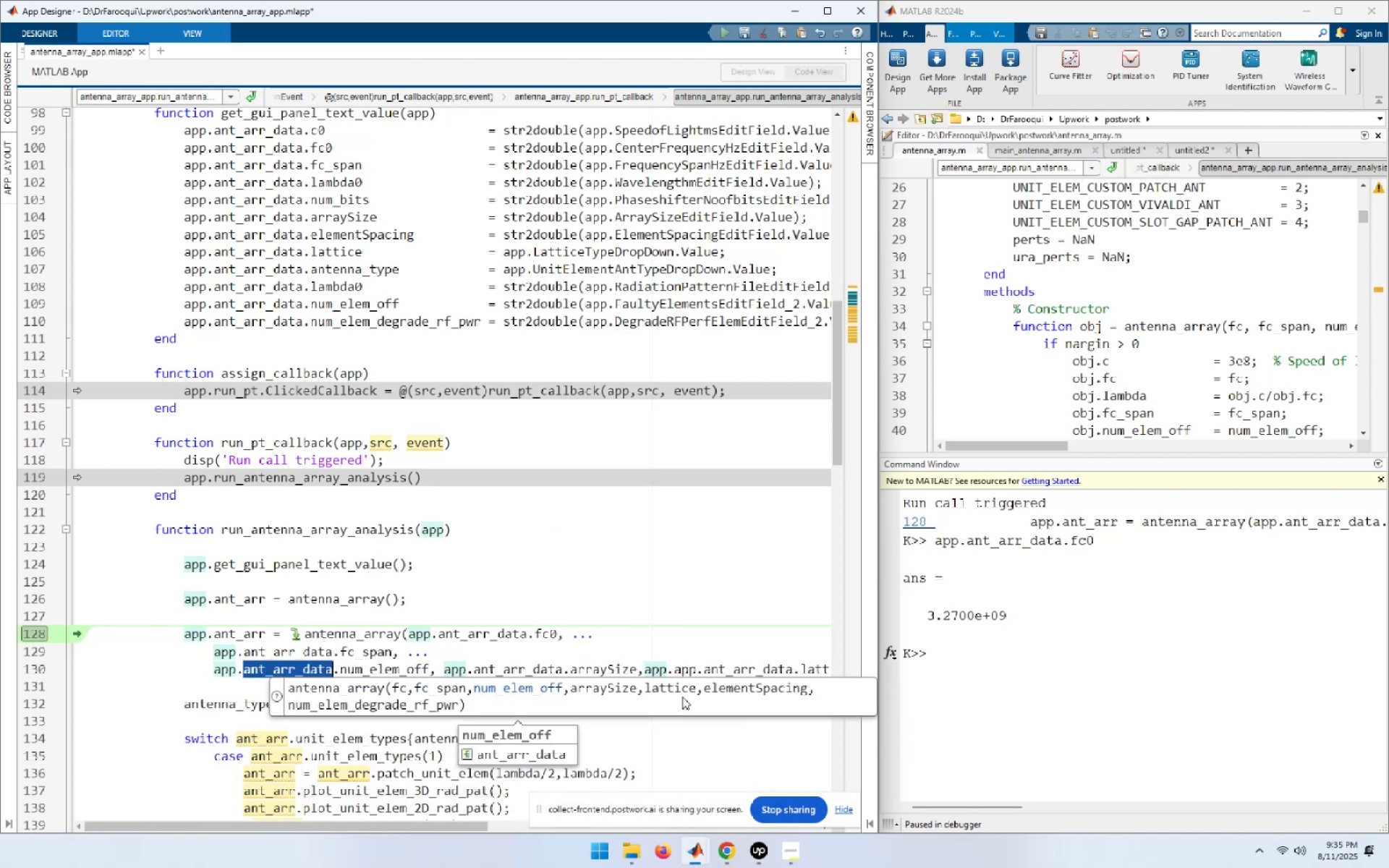 
key(ArrowRight)
 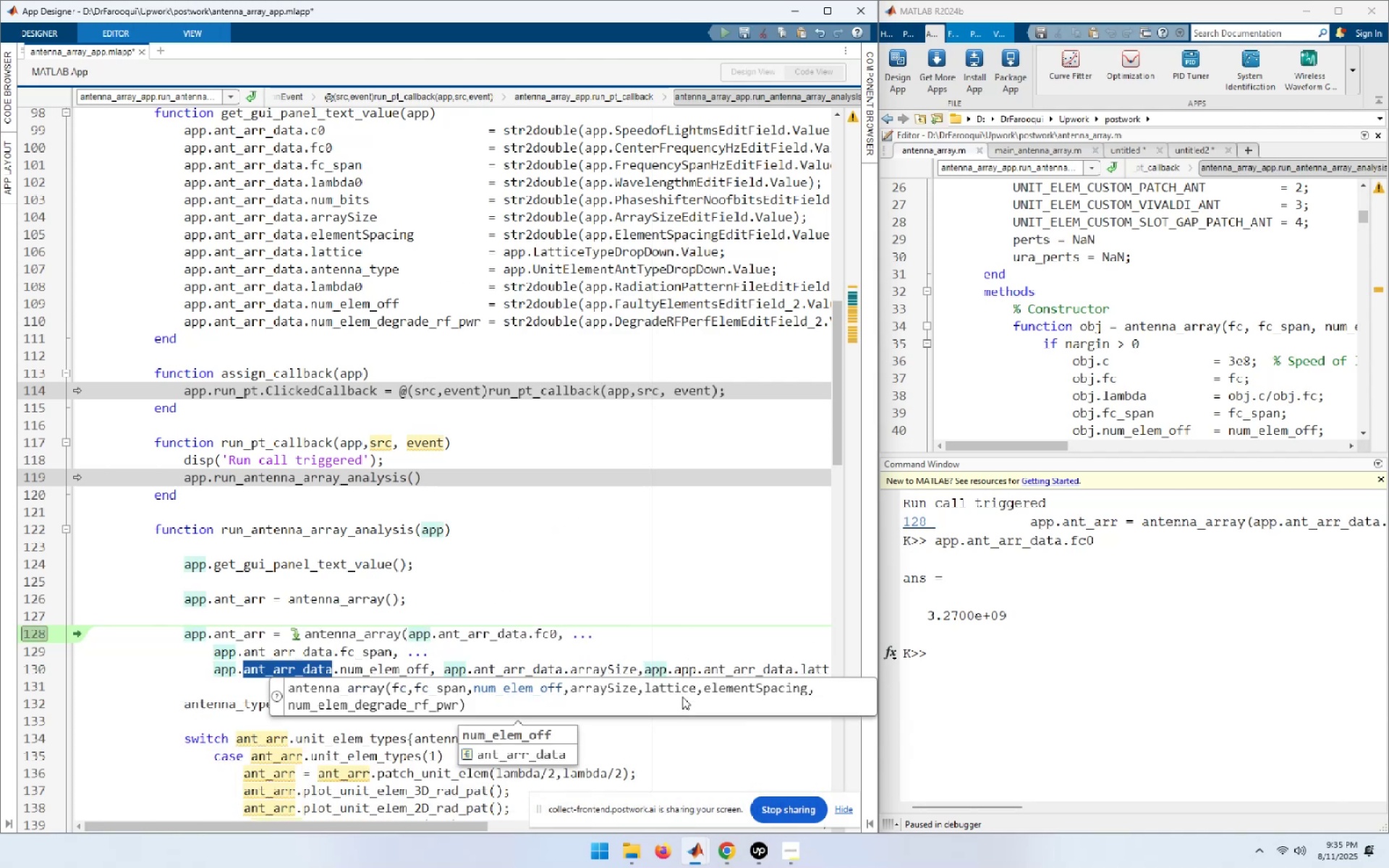 
key(Control+ArrowRight)
 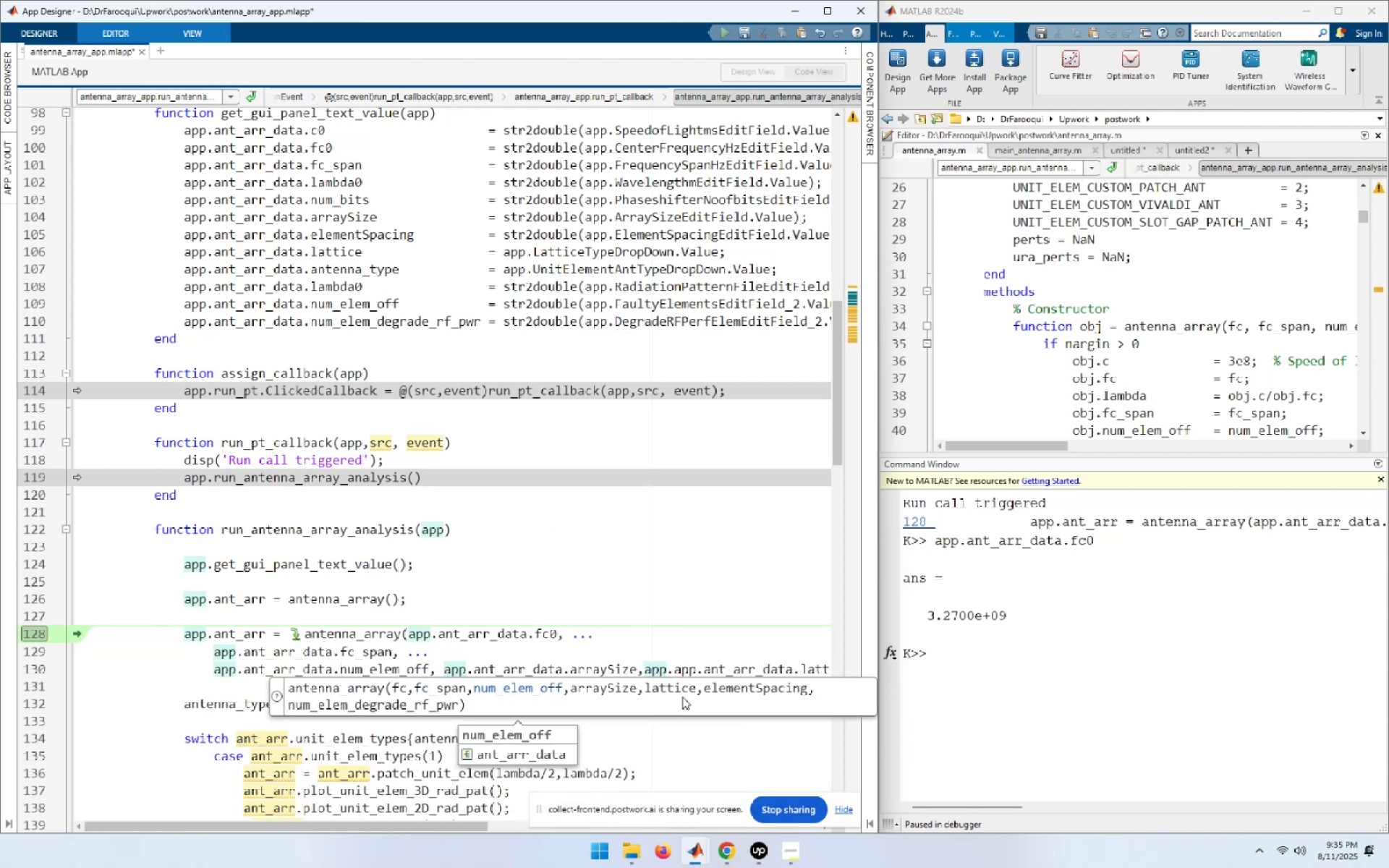 
key(Control+ArrowRight)
 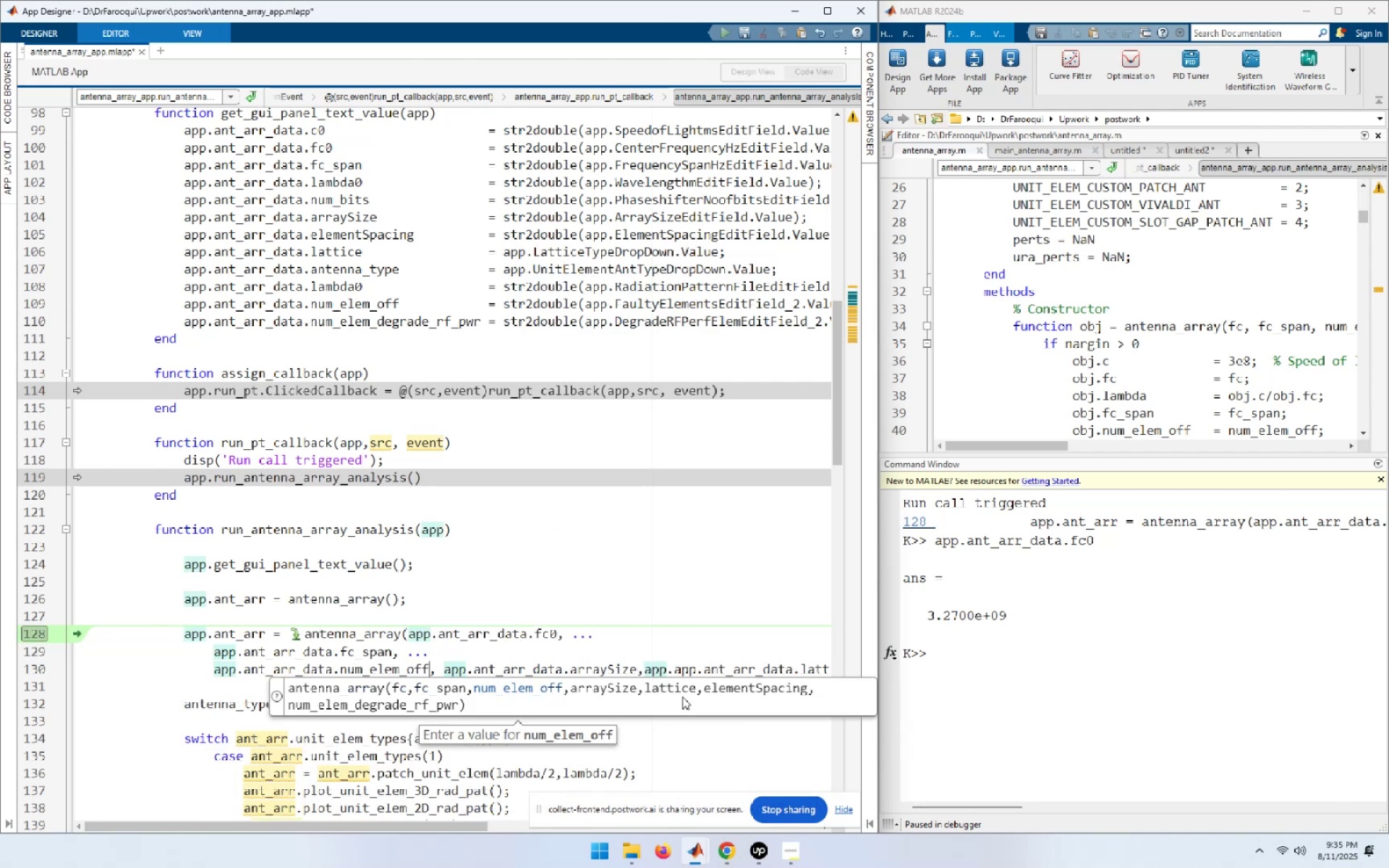 
key(Control+ArrowRight)
 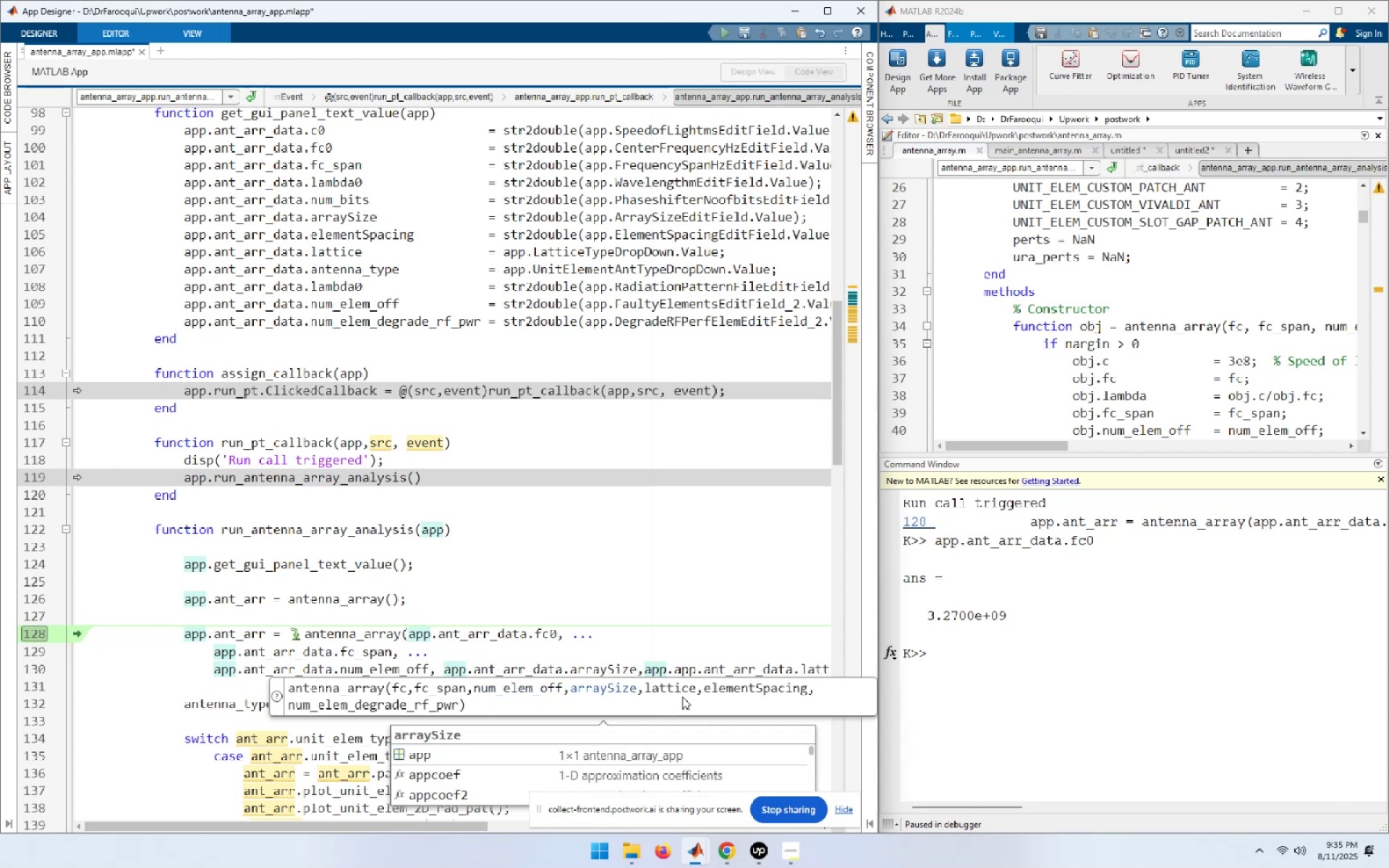 
key(NumpadEnter)
 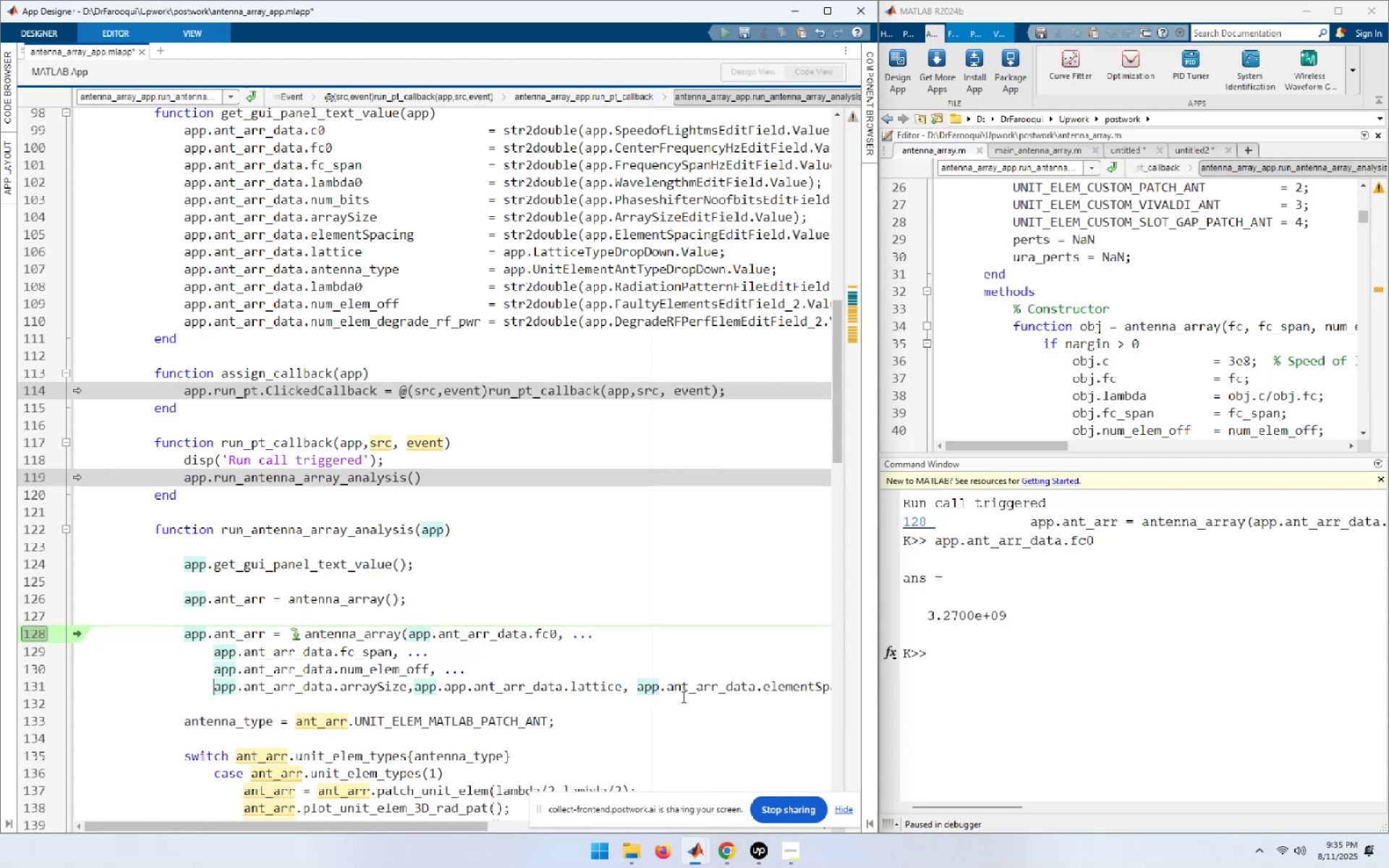 
key(Control+ArrowRight)
 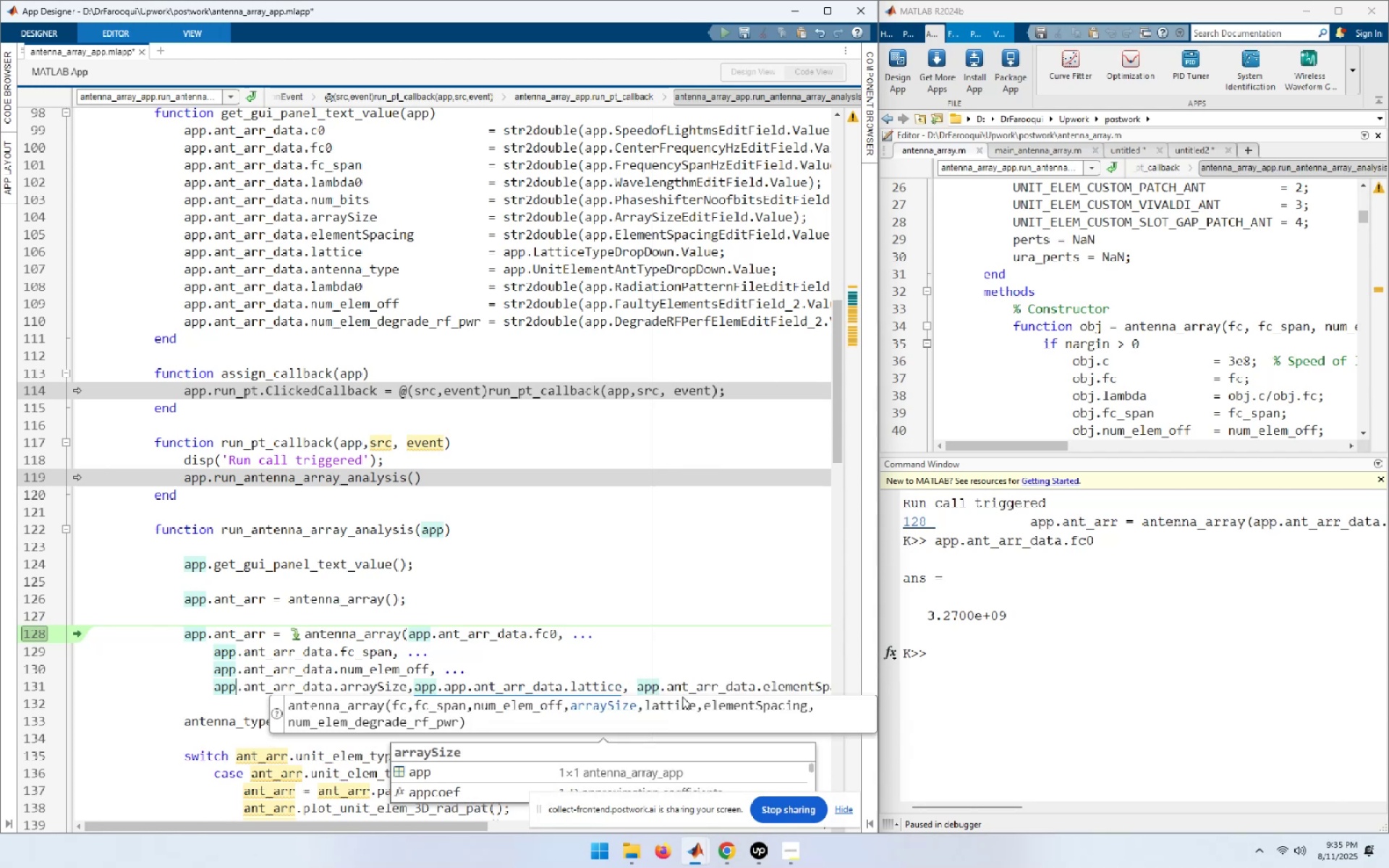 
key(Control+ArrowRight)
 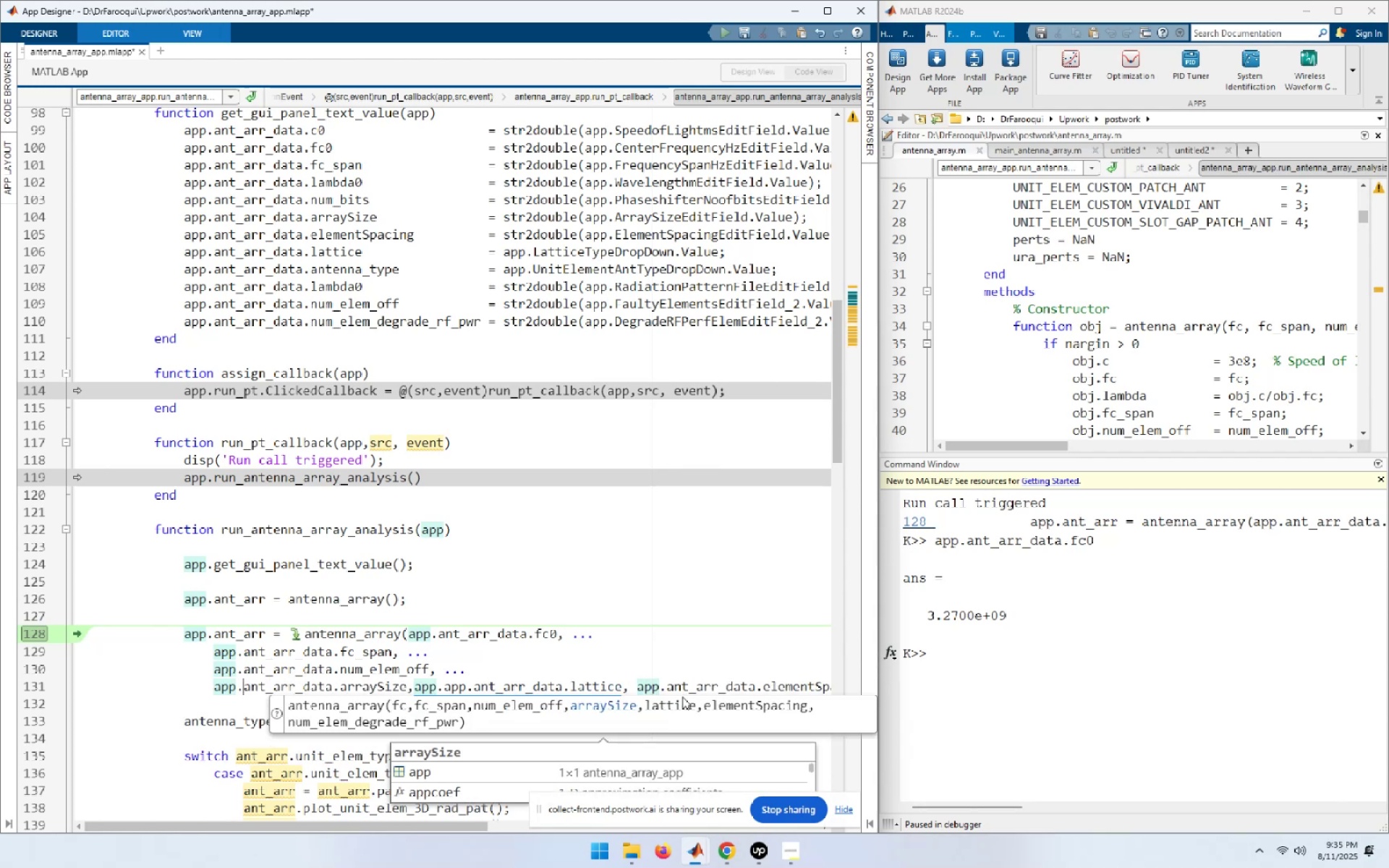 
key(Control+ArrowRight)
 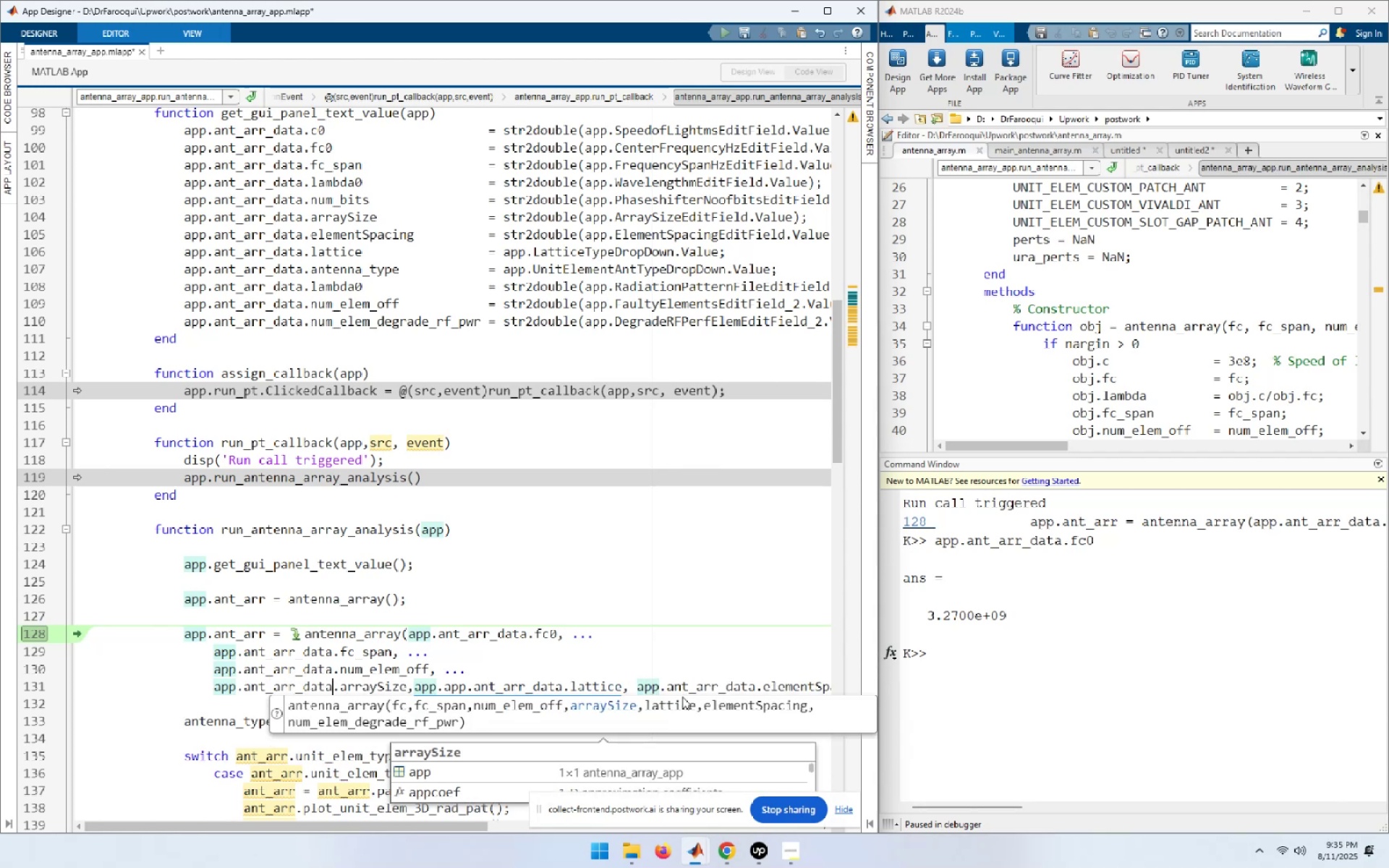 
key(Control+ArrowRight)
 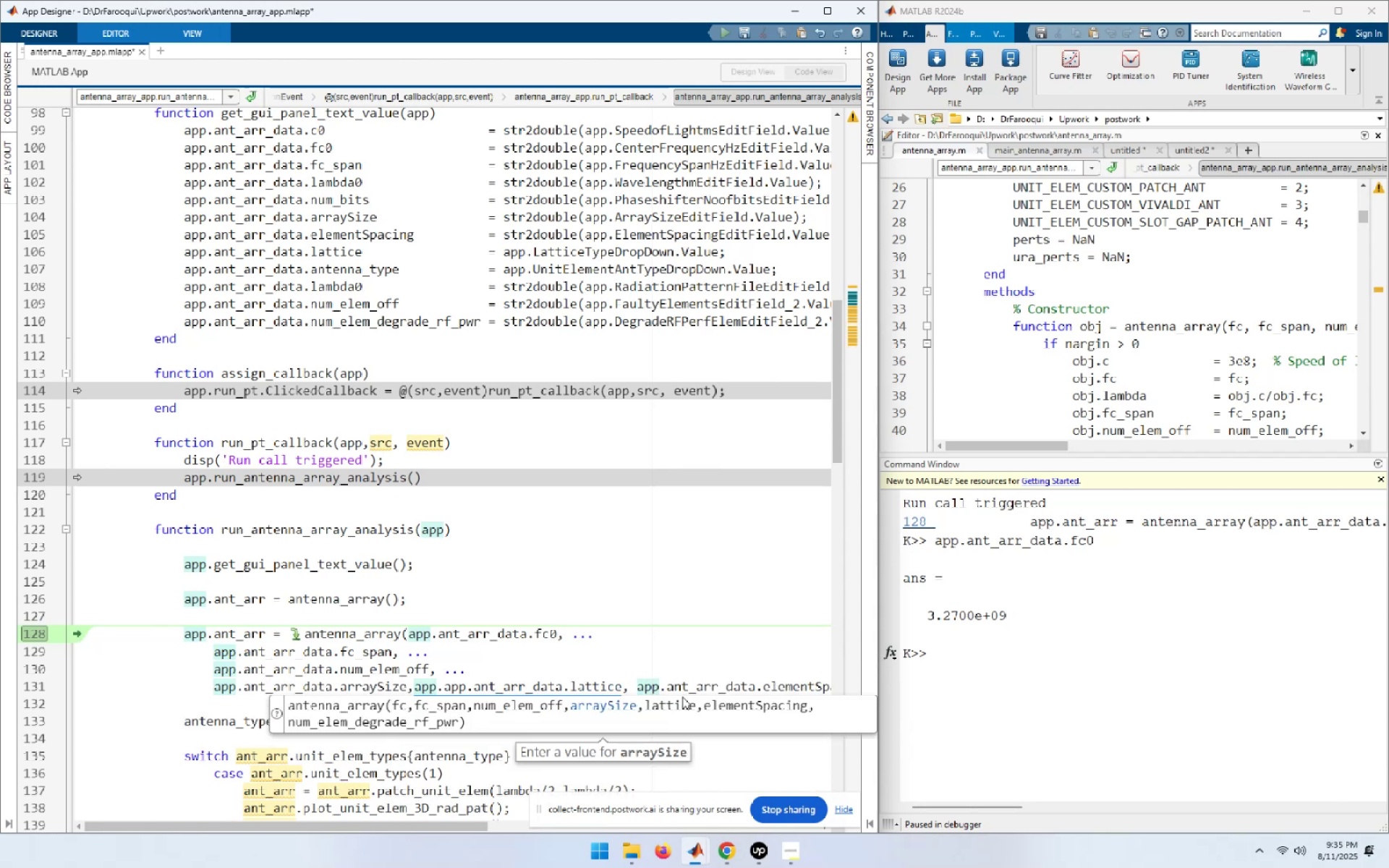 
key(Control+ArrowRight)
 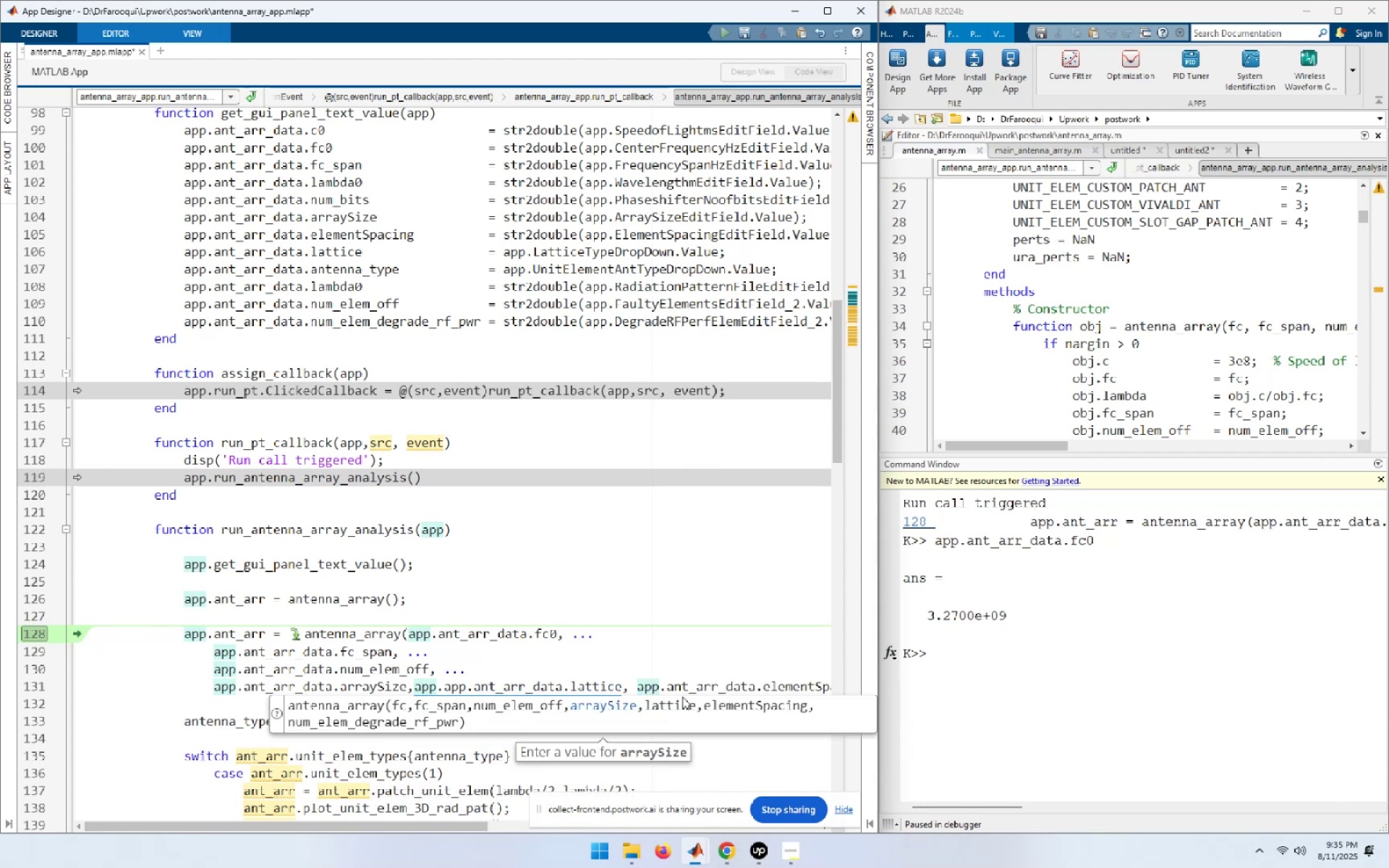 
key(ArrowRight)
 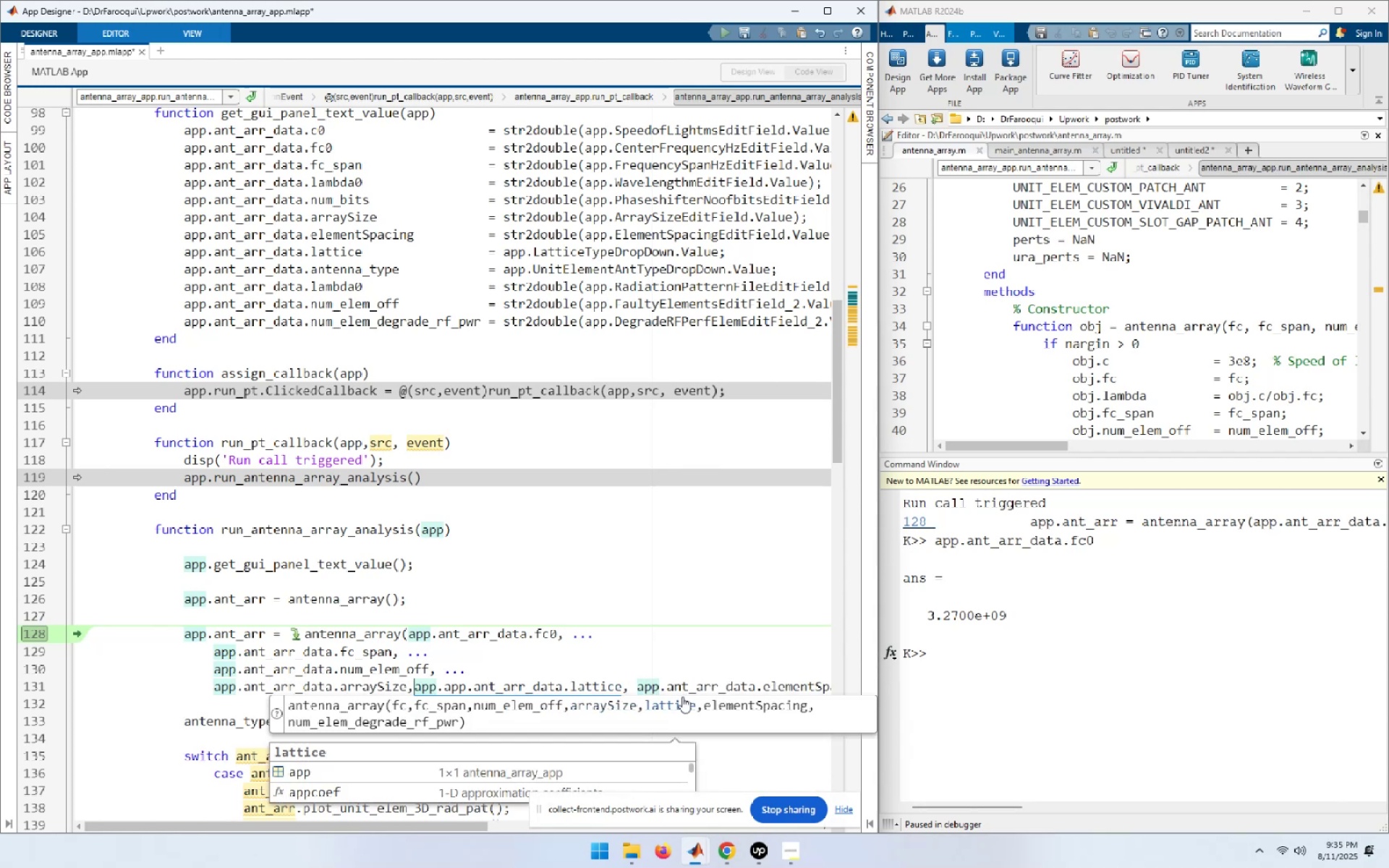 
key(NumpadEnter)
 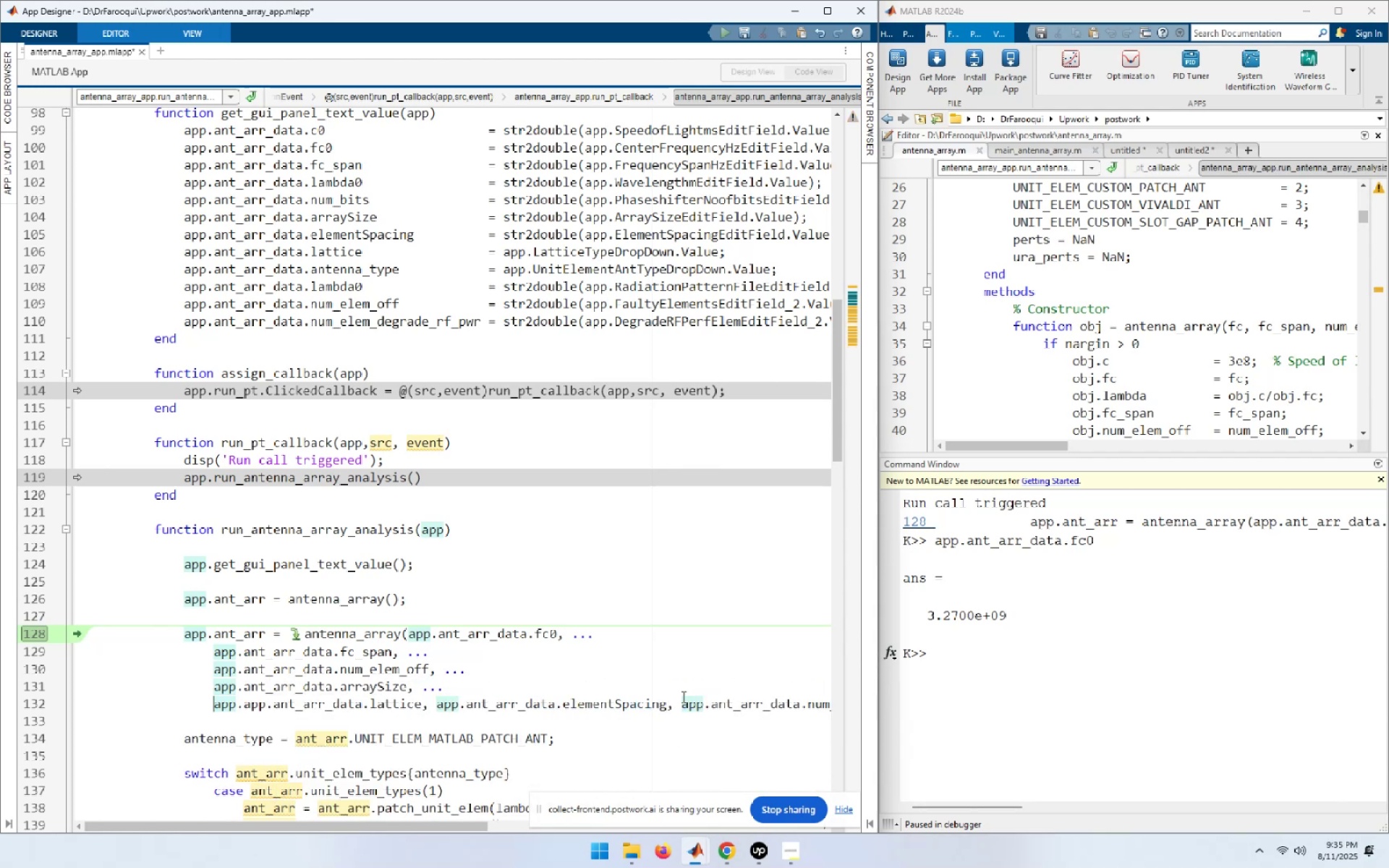 
key(Control+ArrowRight)
 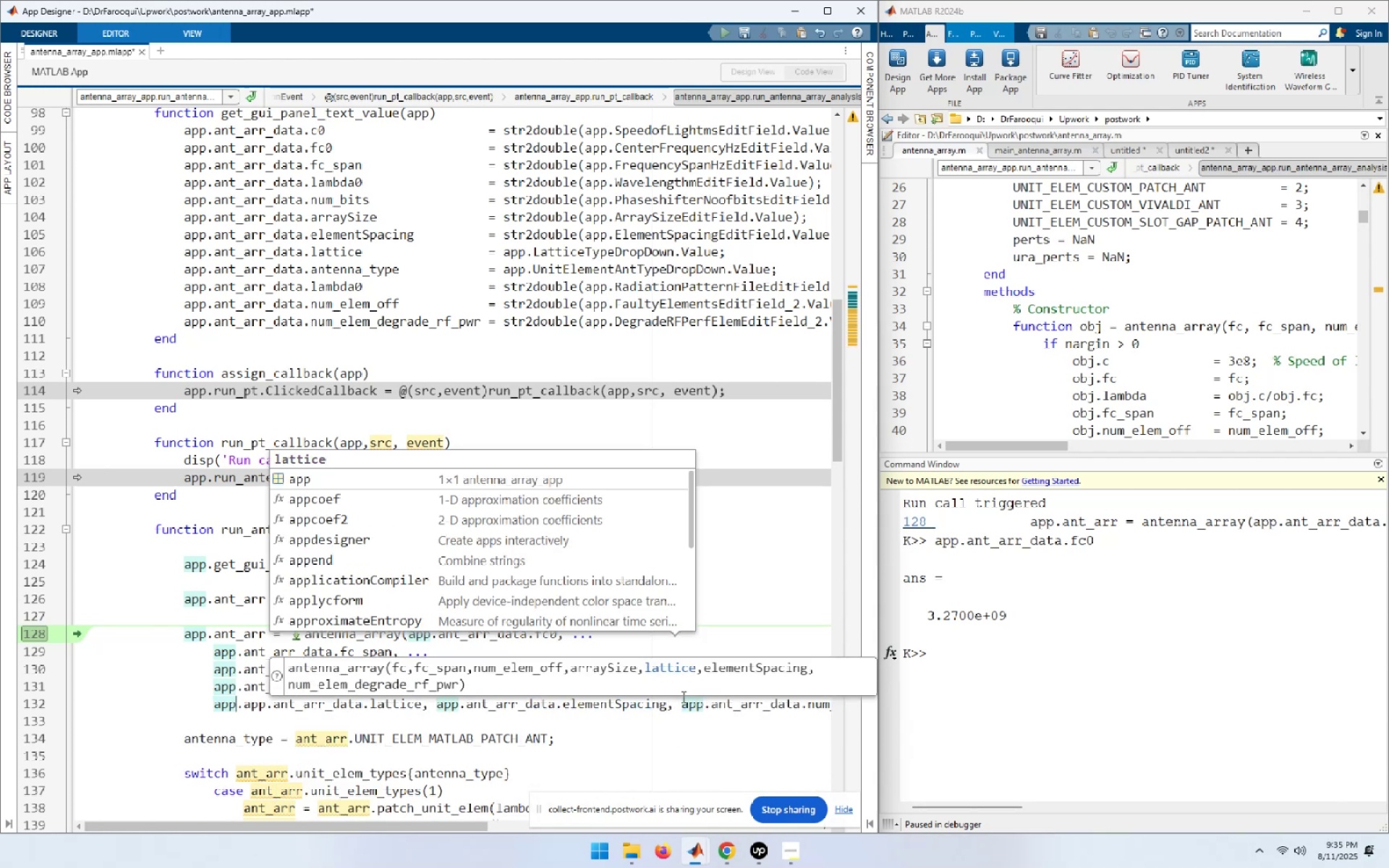 
key(Control+ArrowRight)
 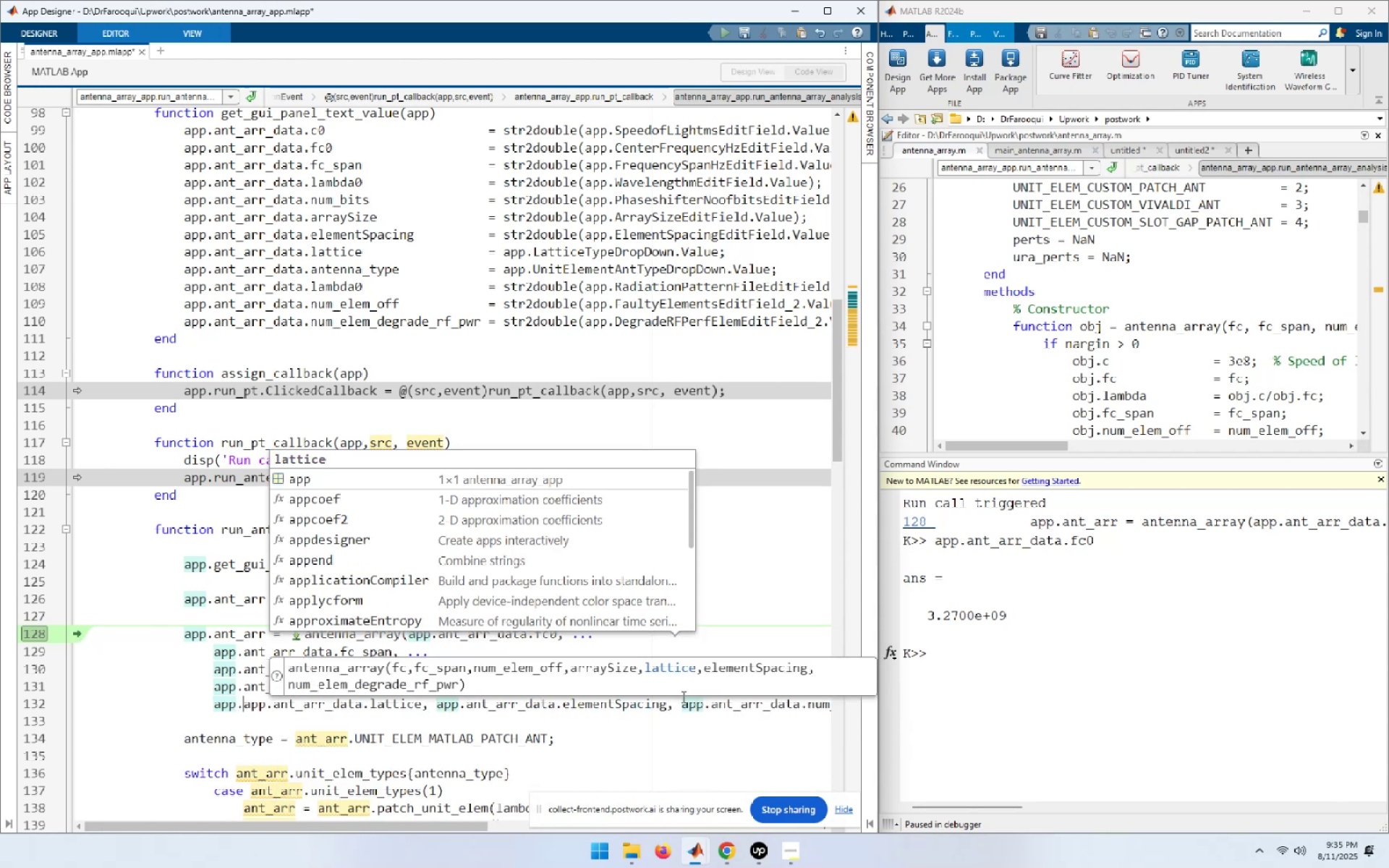 
key(Control+ArrowRight)
 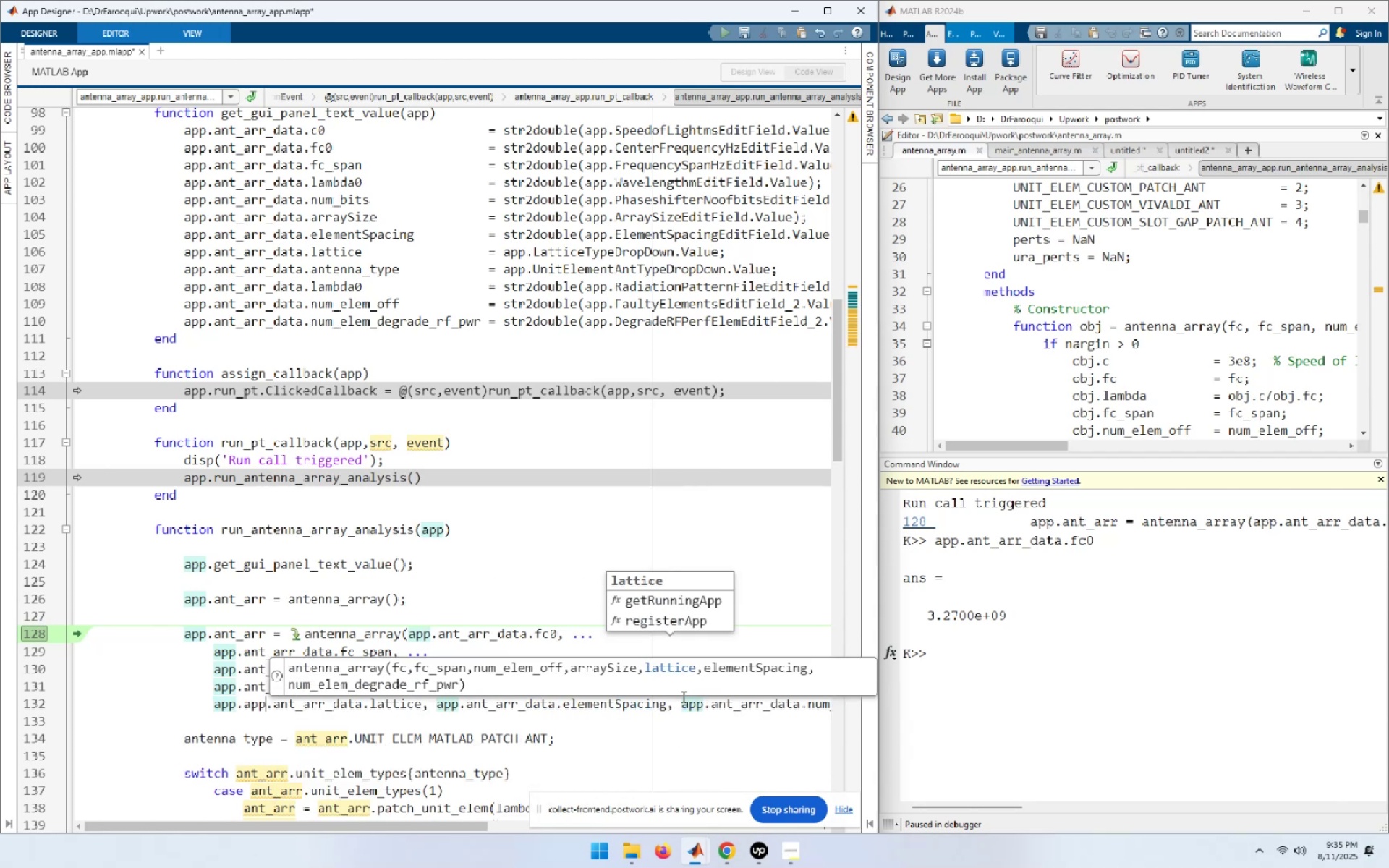 
key(Control+ArrowRight)
 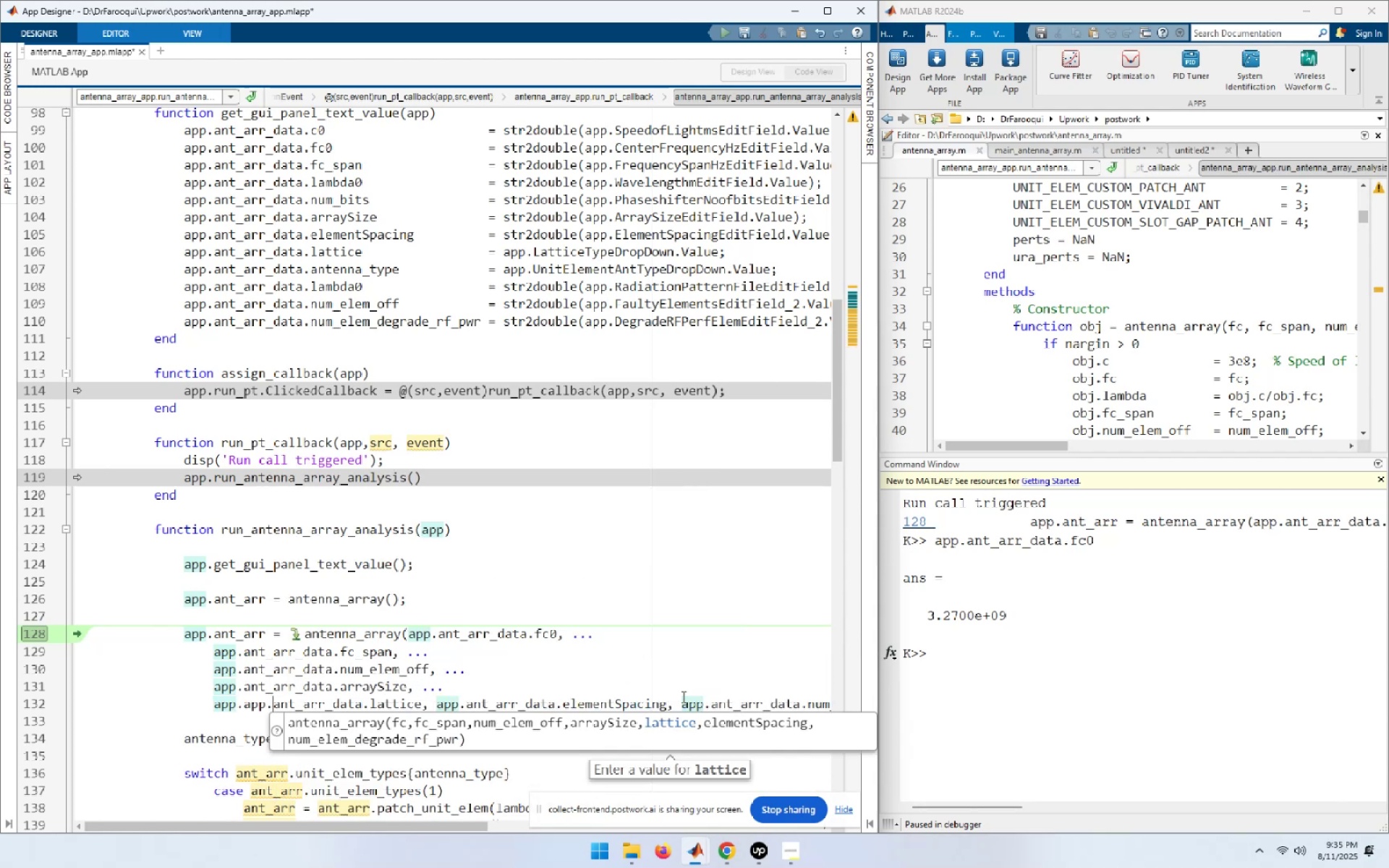 
key(Control+ArrowRight)
 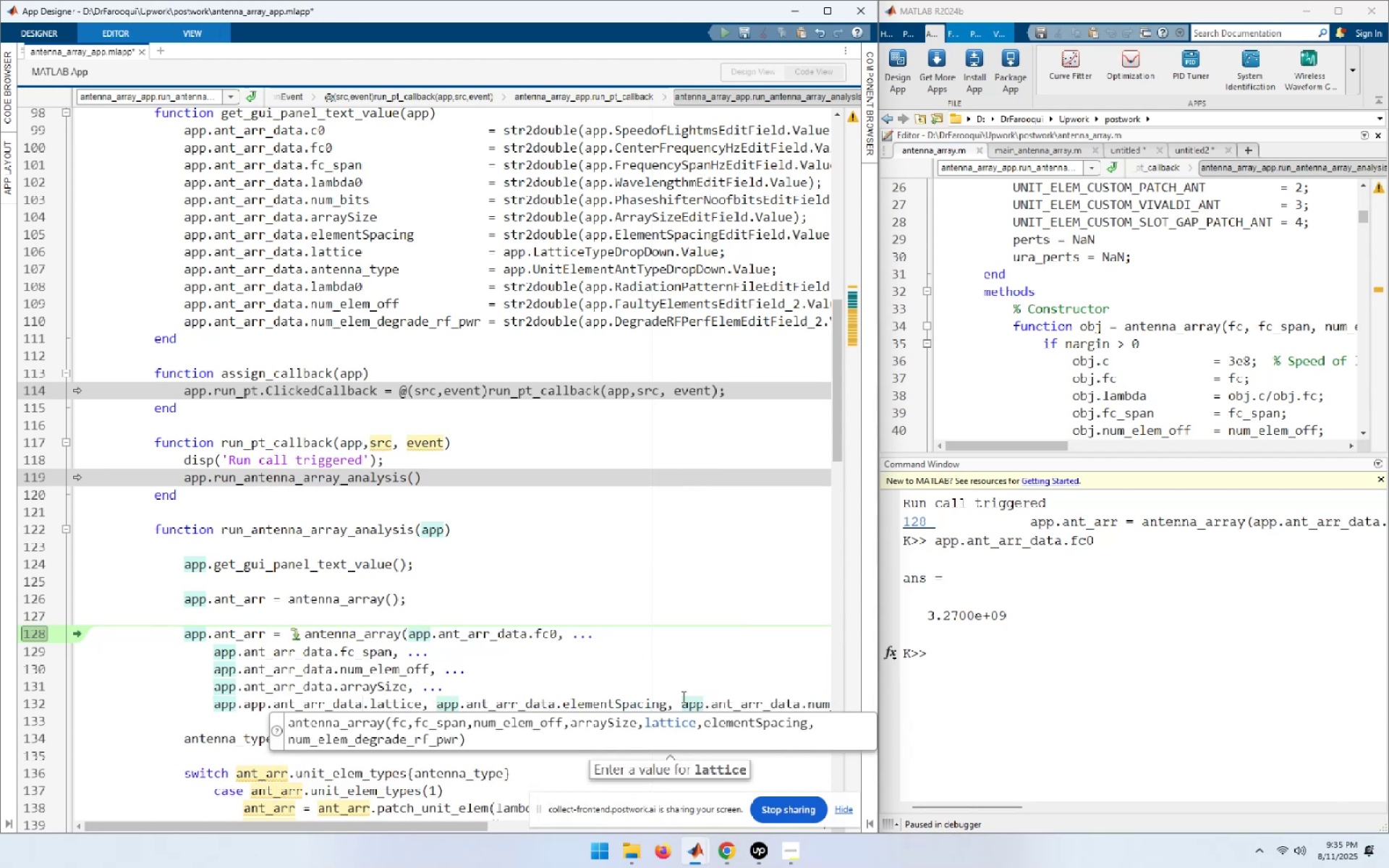 
key(Control+ArrowRight)
 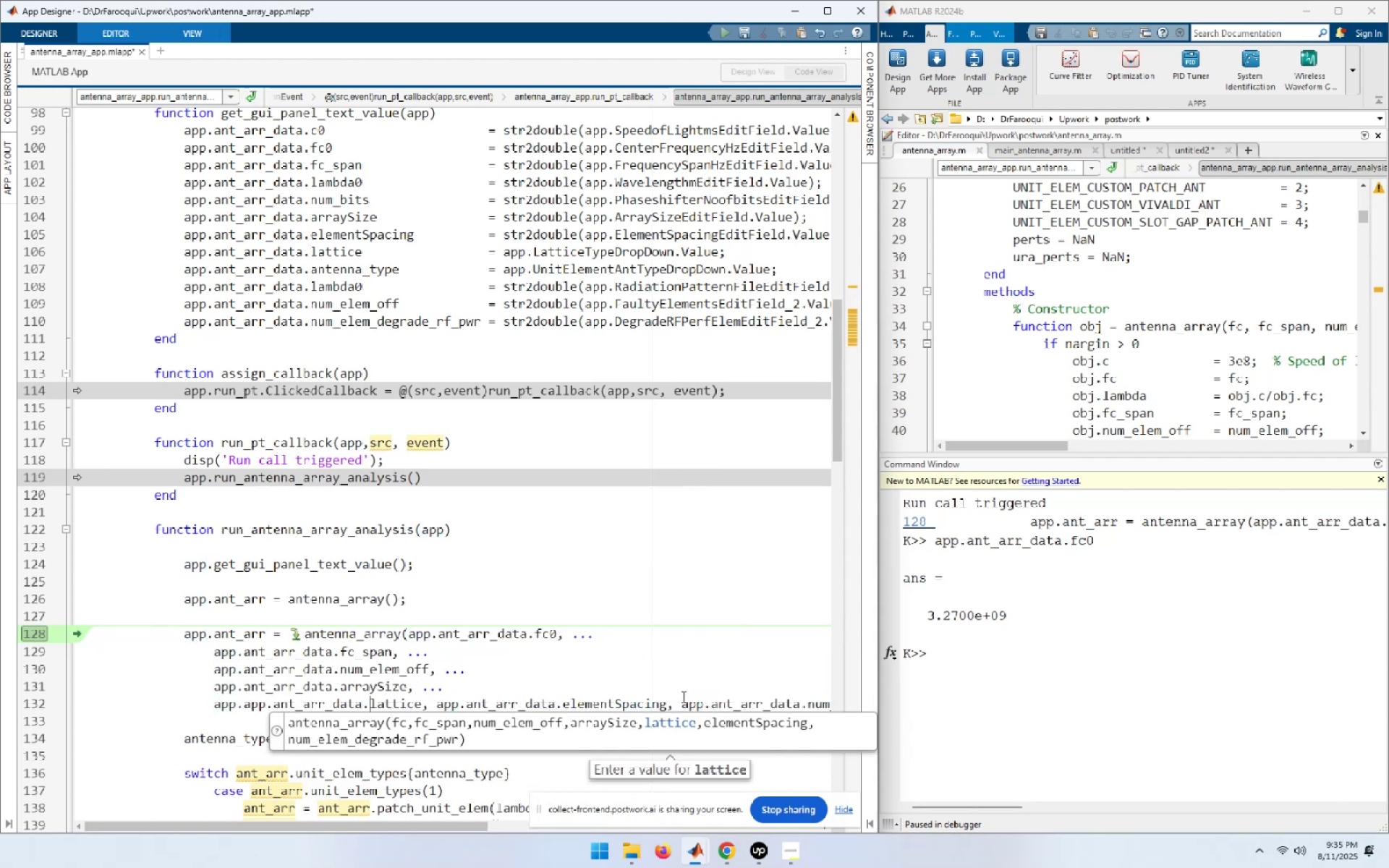 
key(Home)
 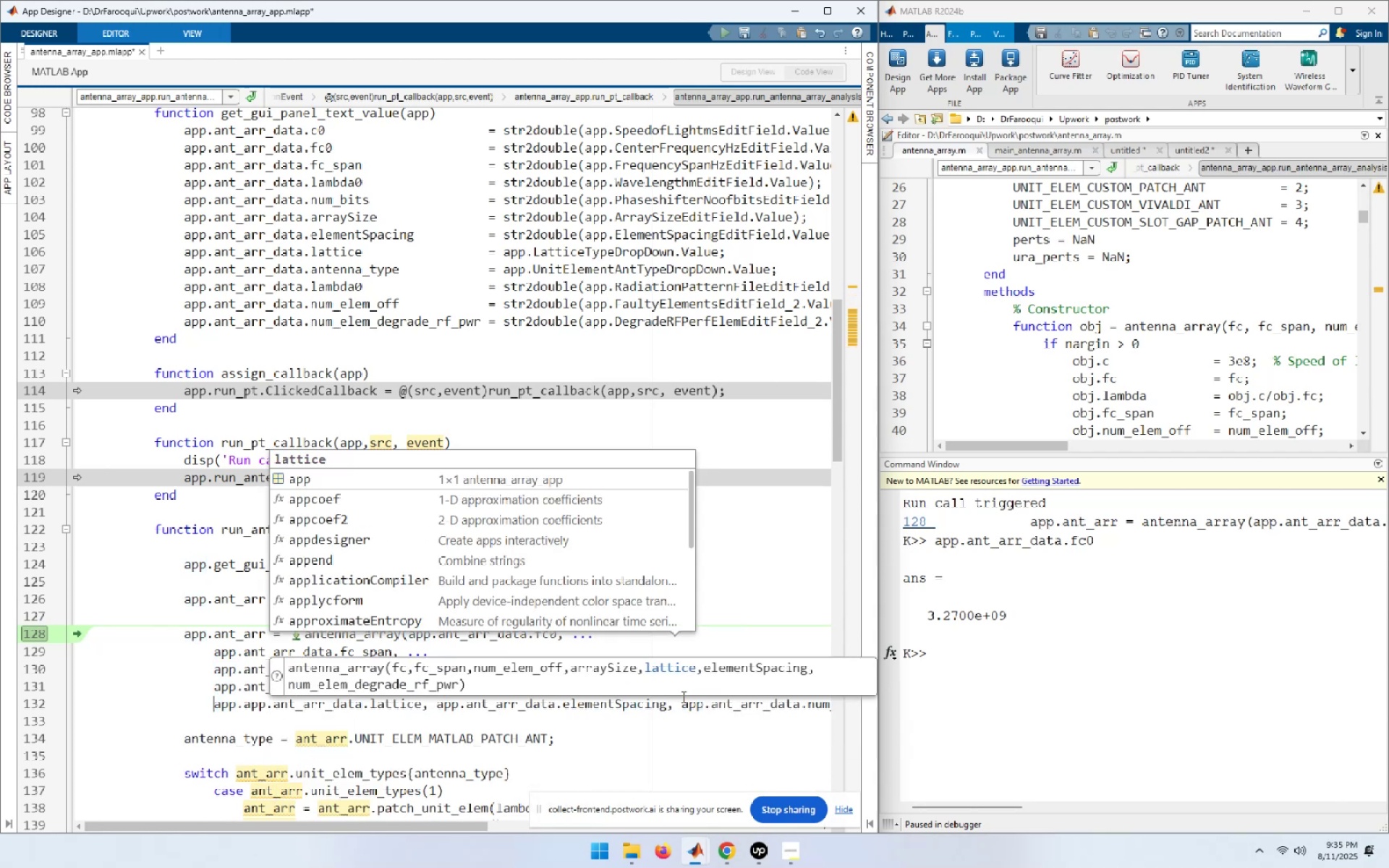 
key(Delete)
 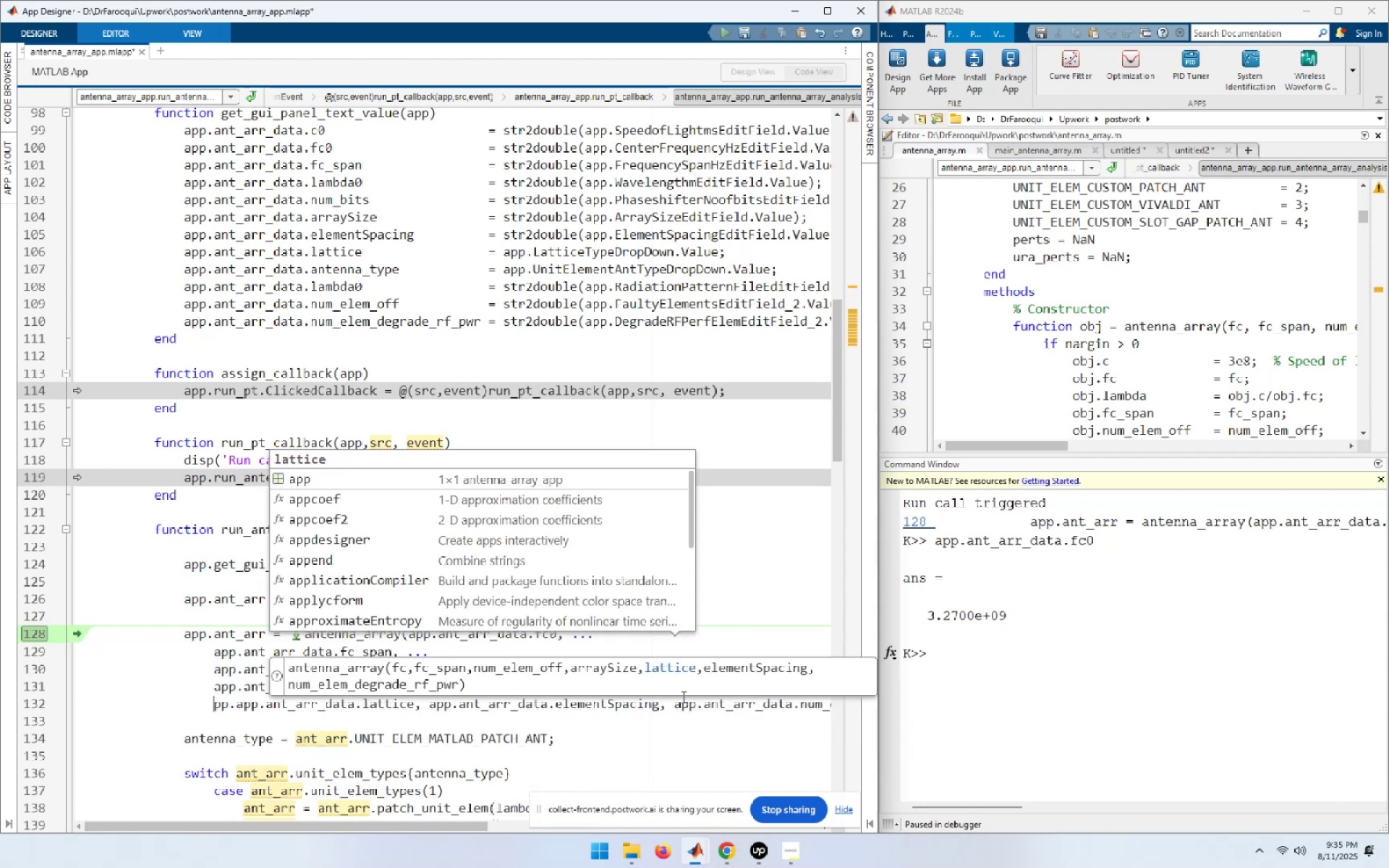 
key(Delete)
 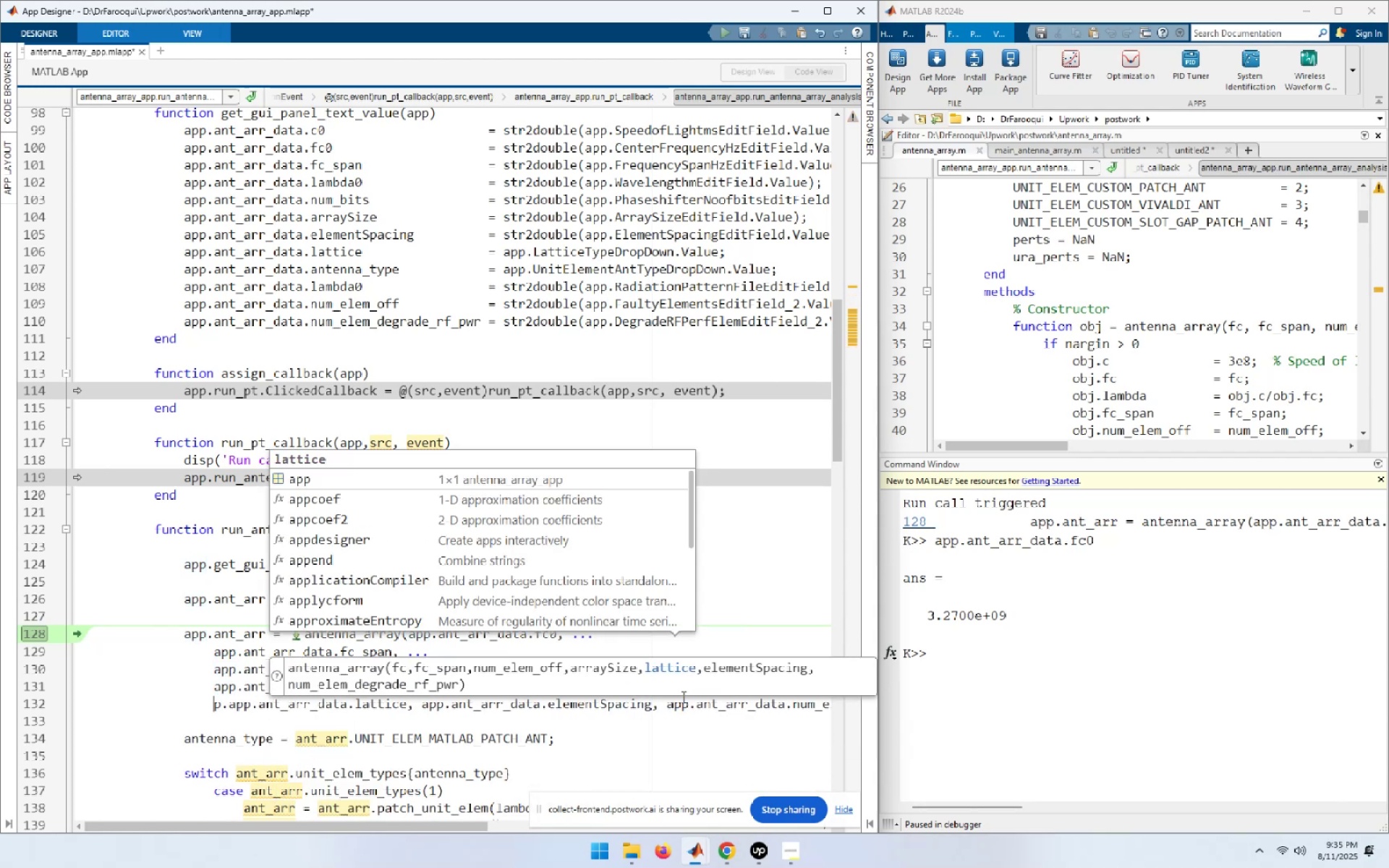 
key(Delete)
 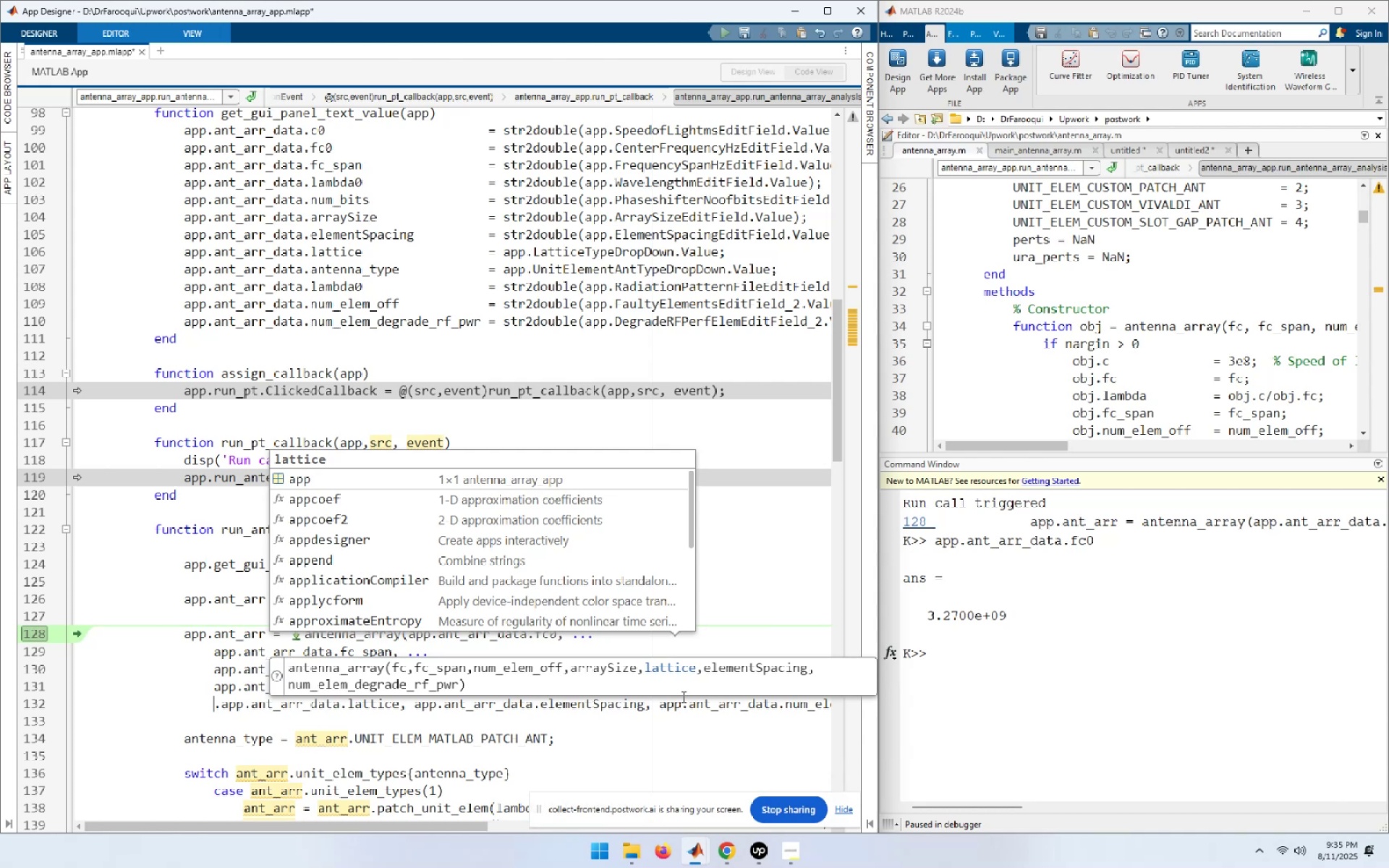 
key(Delete)
 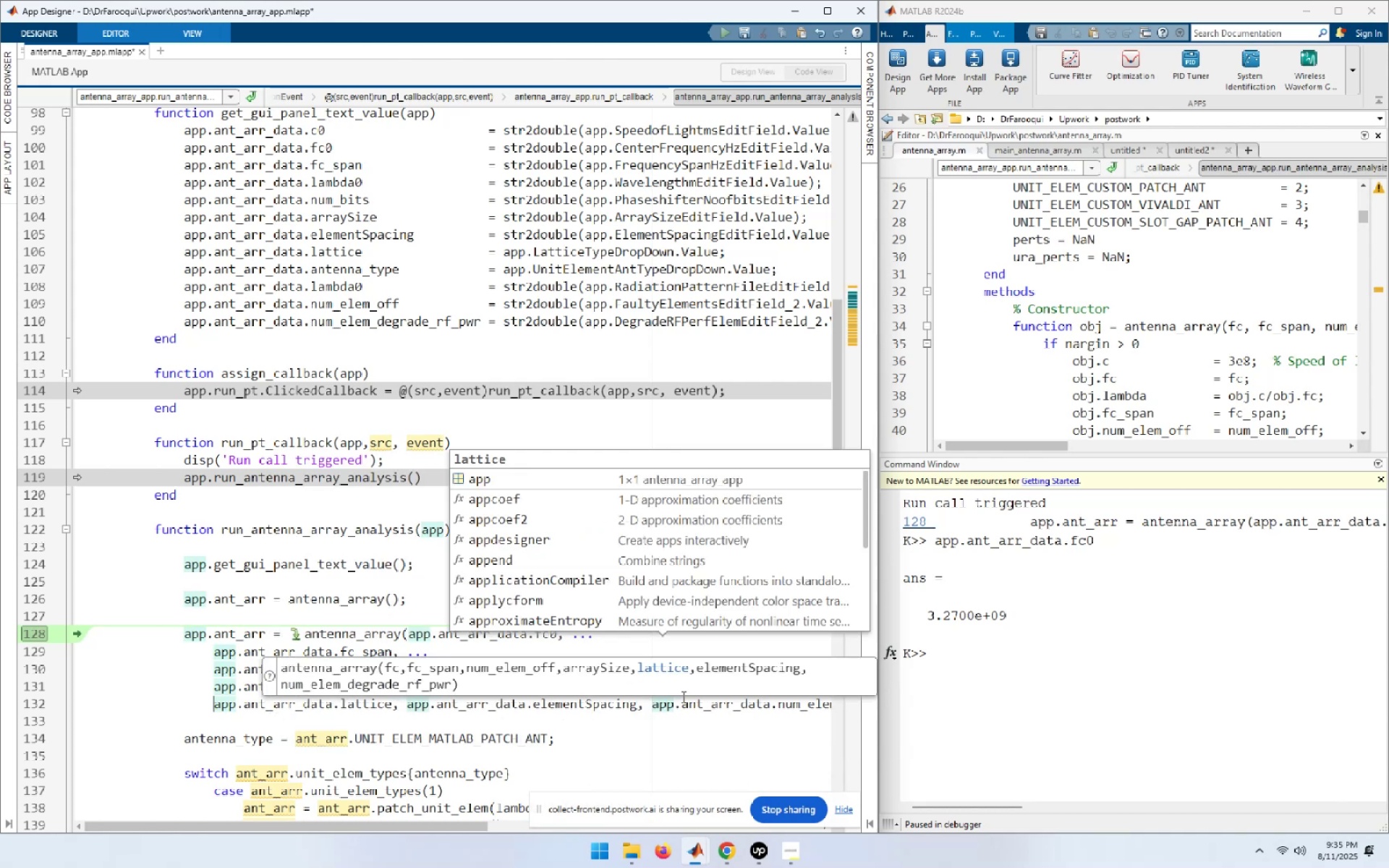 
key(Control+ArrowRight)
 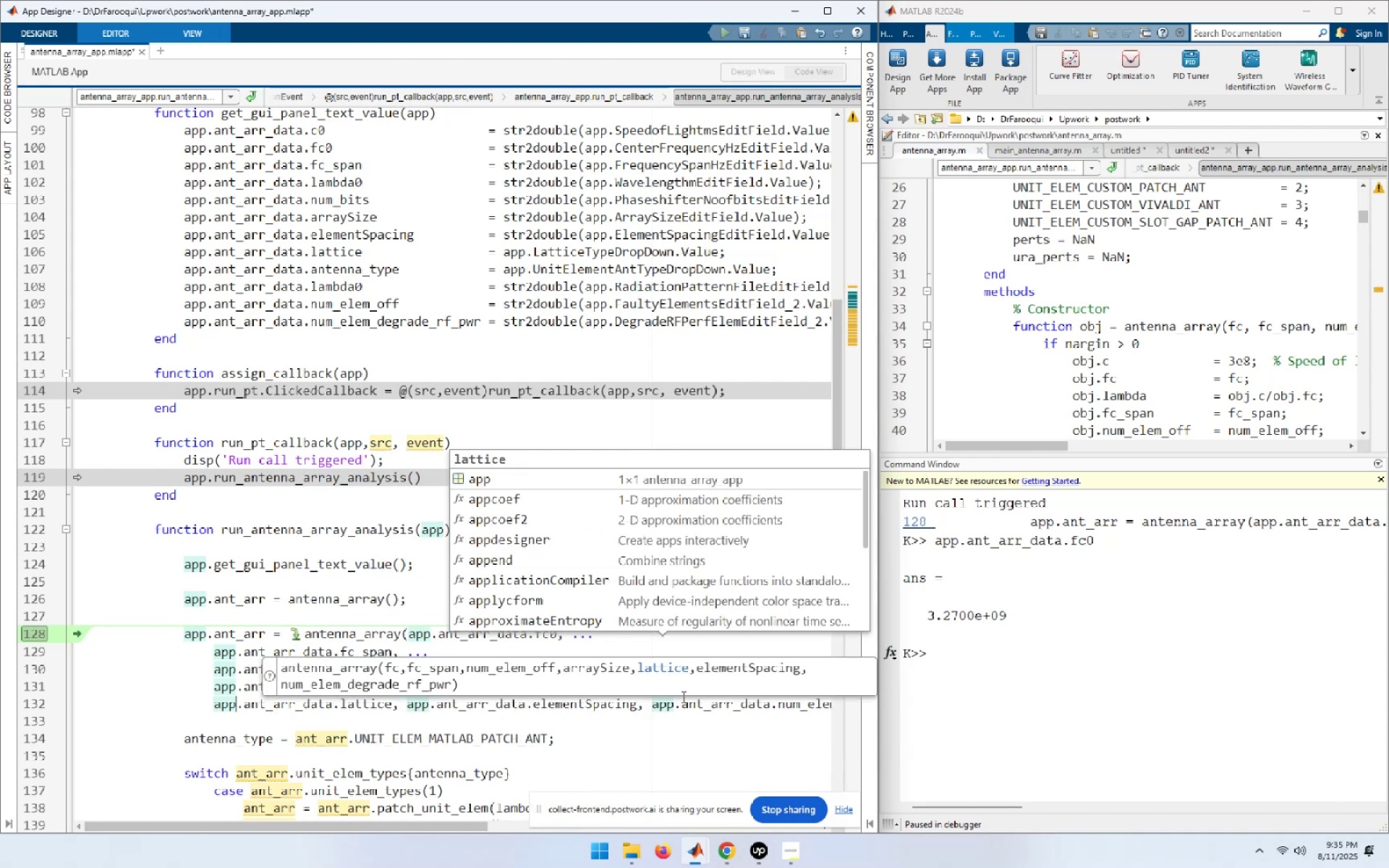 
key(Control+ArrowRight)
 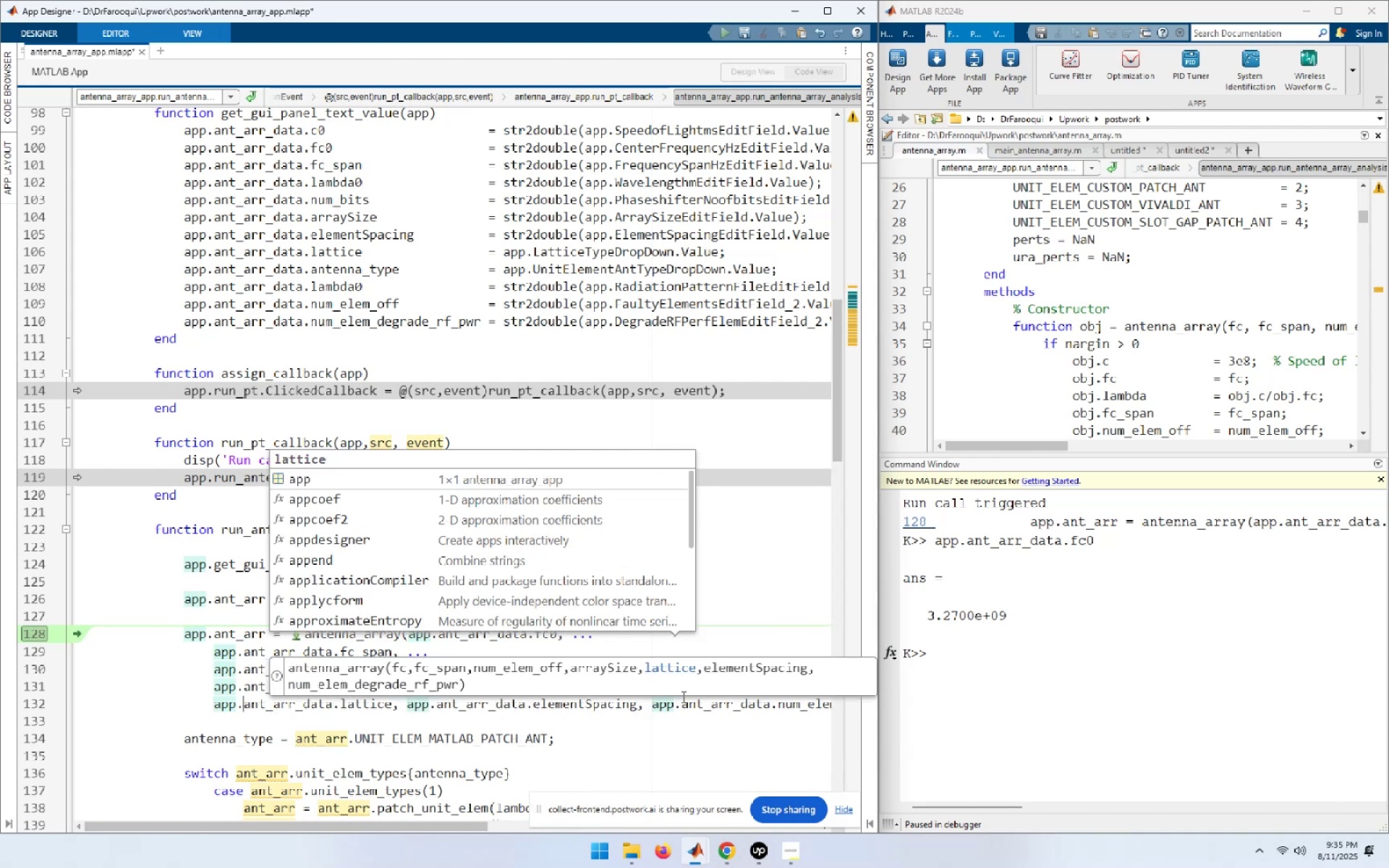 
key(Control+ArrowRight)
 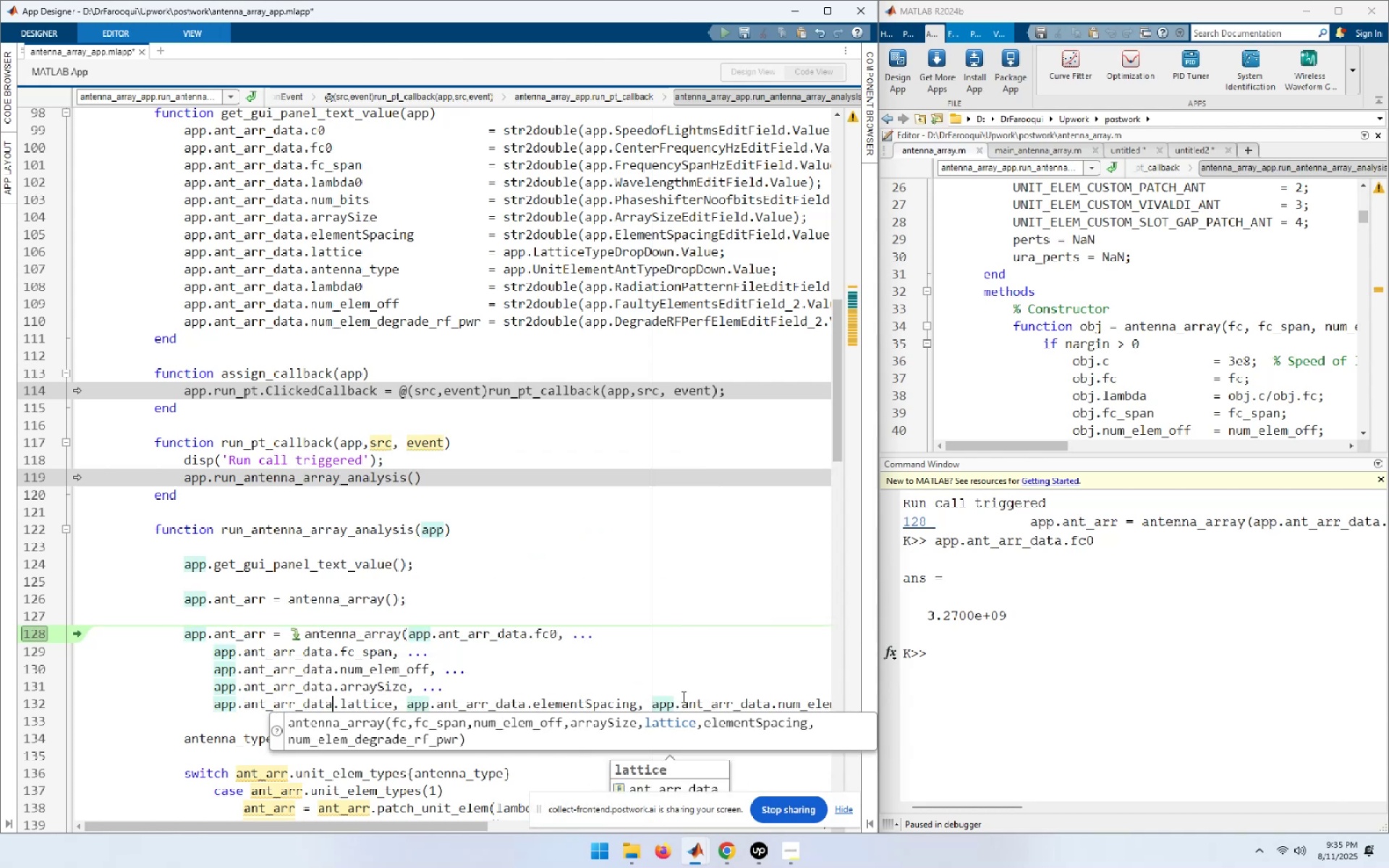 
key(Control+ArrowRight)
 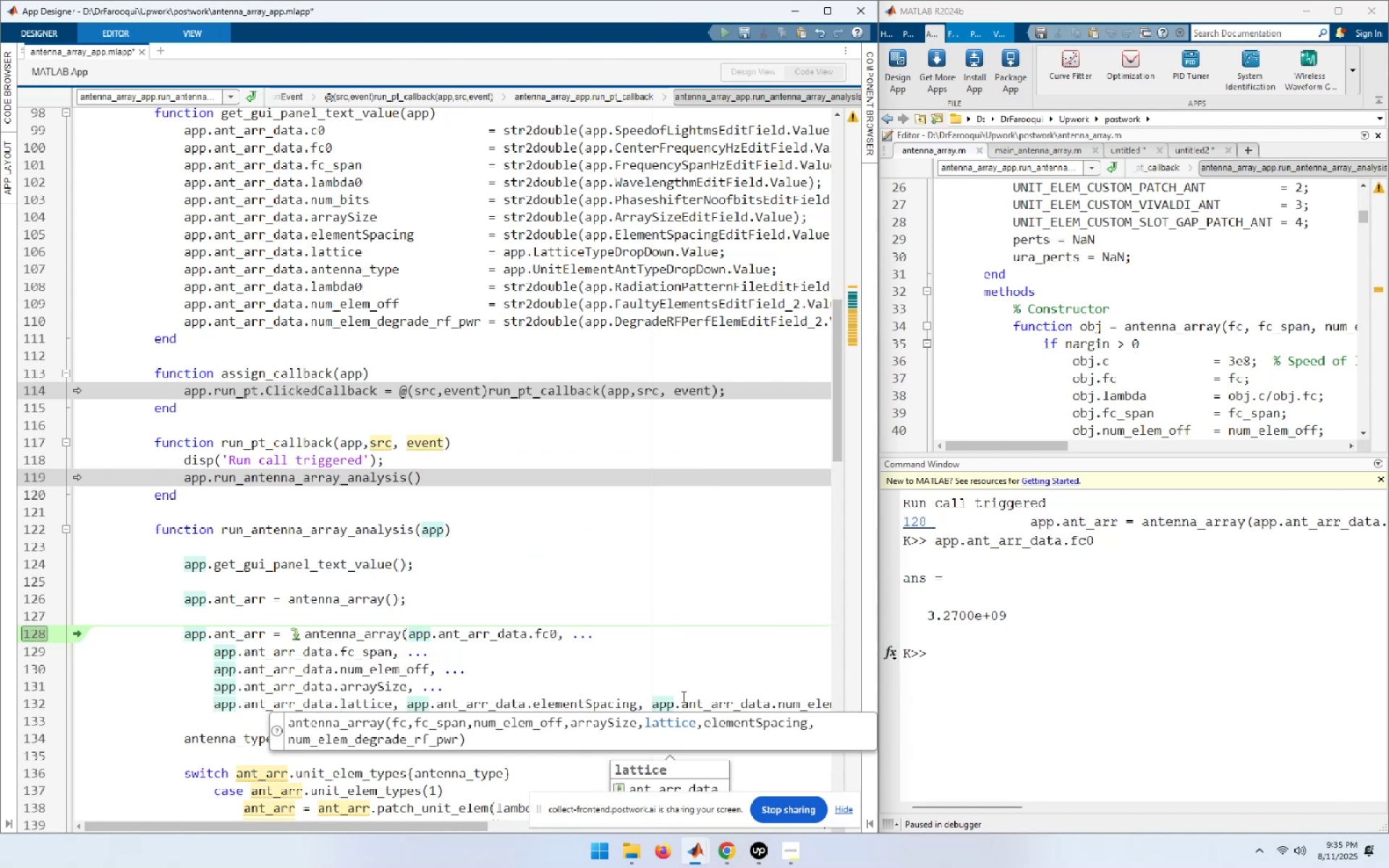 
key(Control+ArrowRight)
 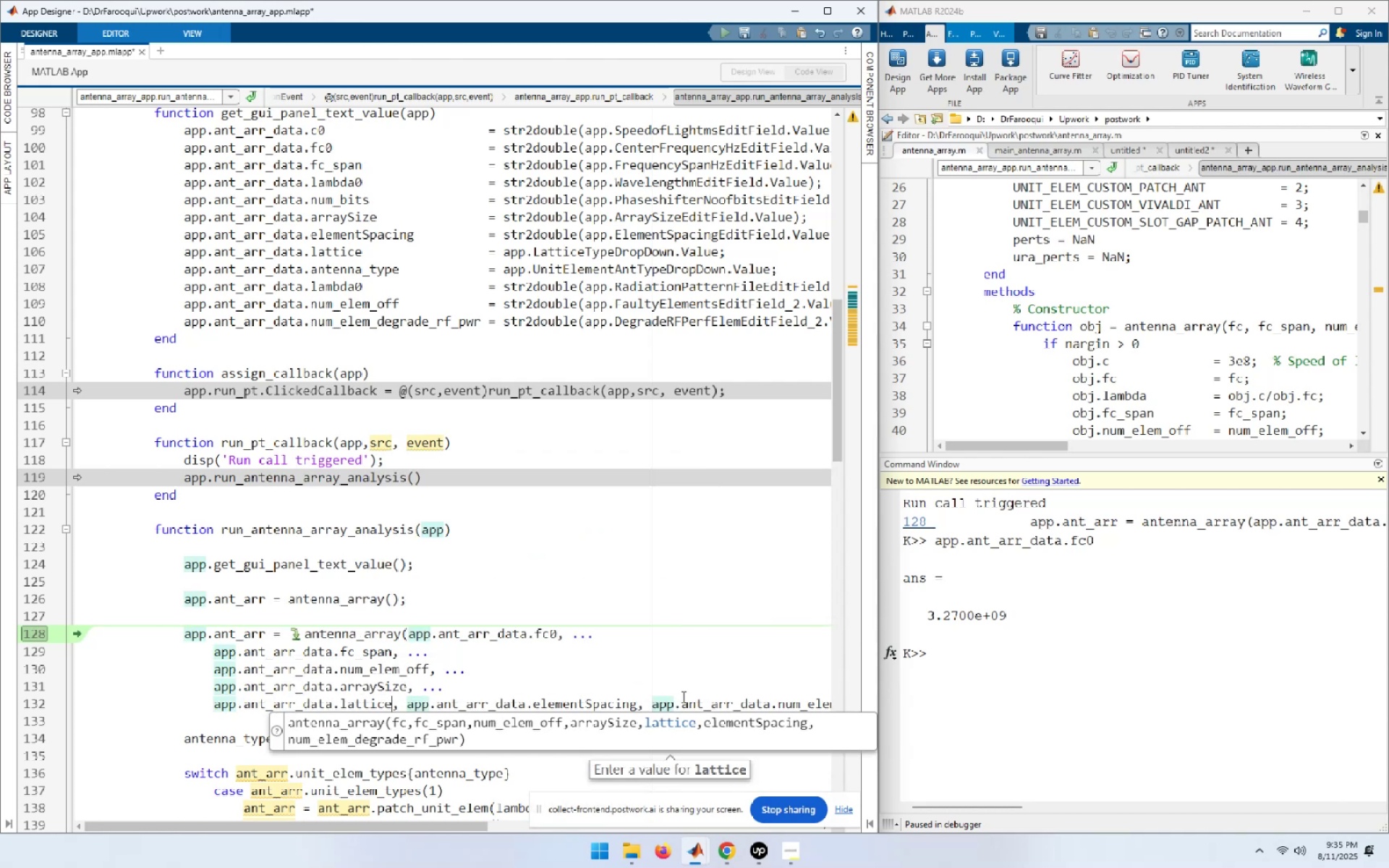 
key(Control+ArrowRight)
 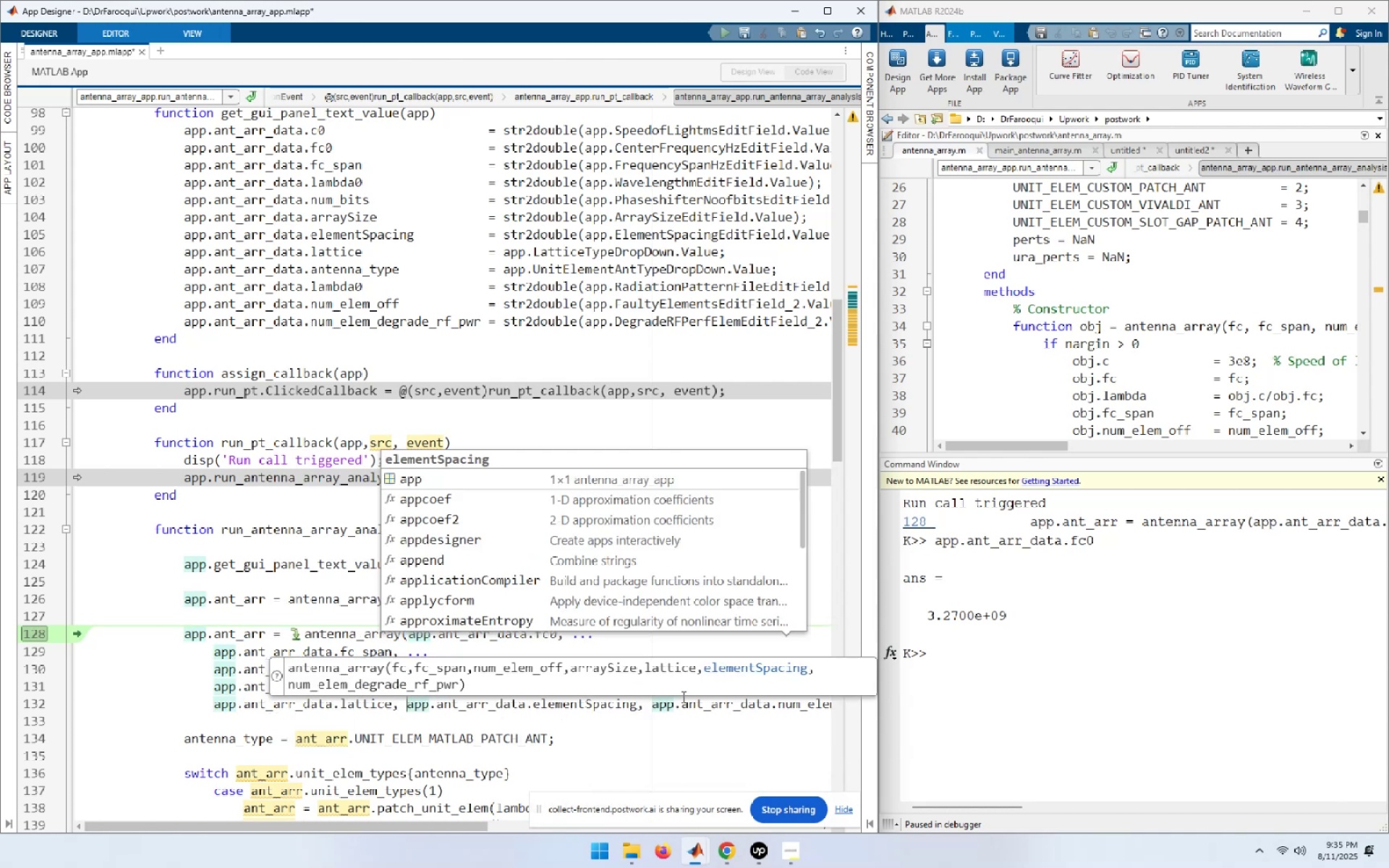 
key(NumpadEnter)
 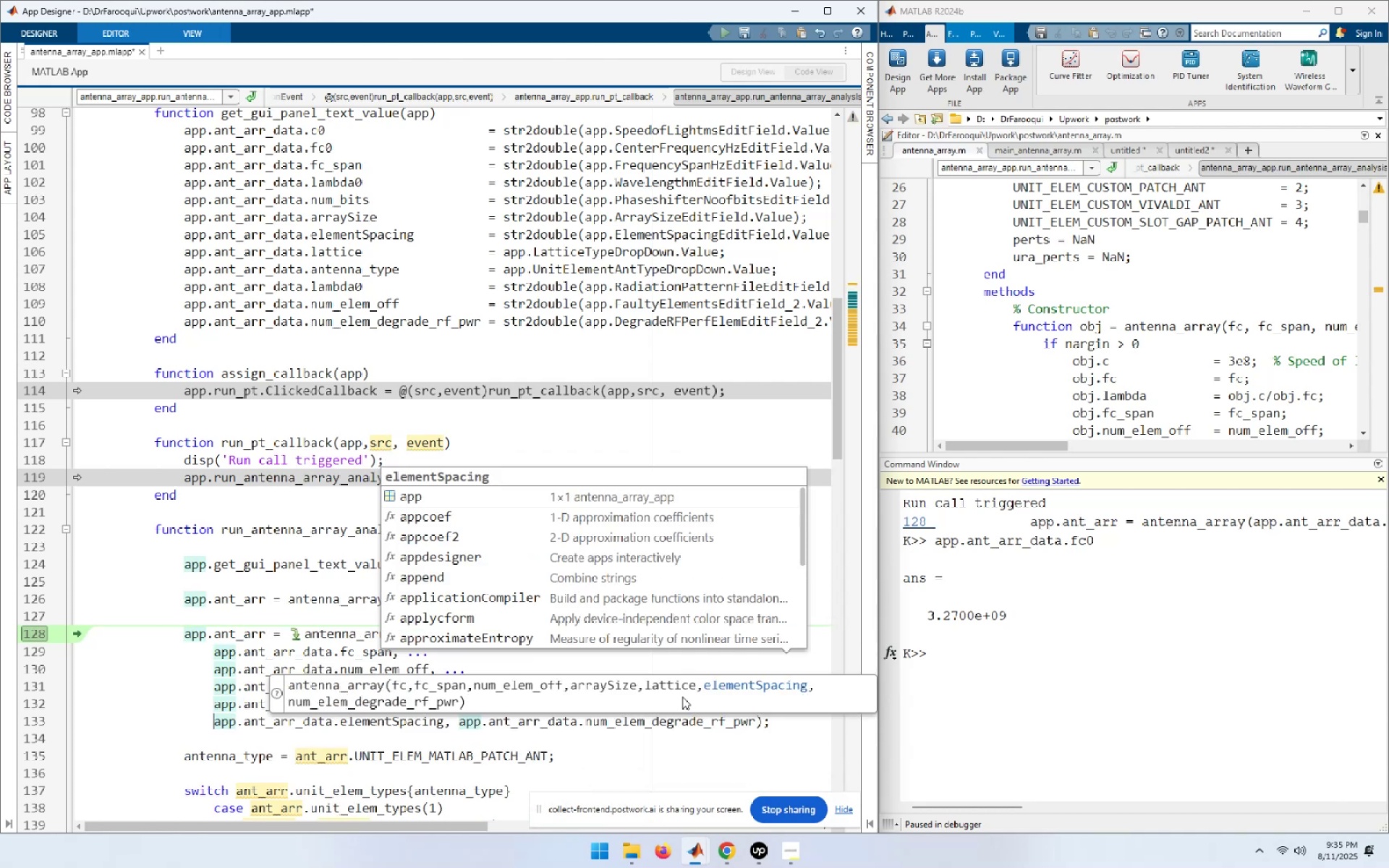 
key(Control+ArrowRight)
 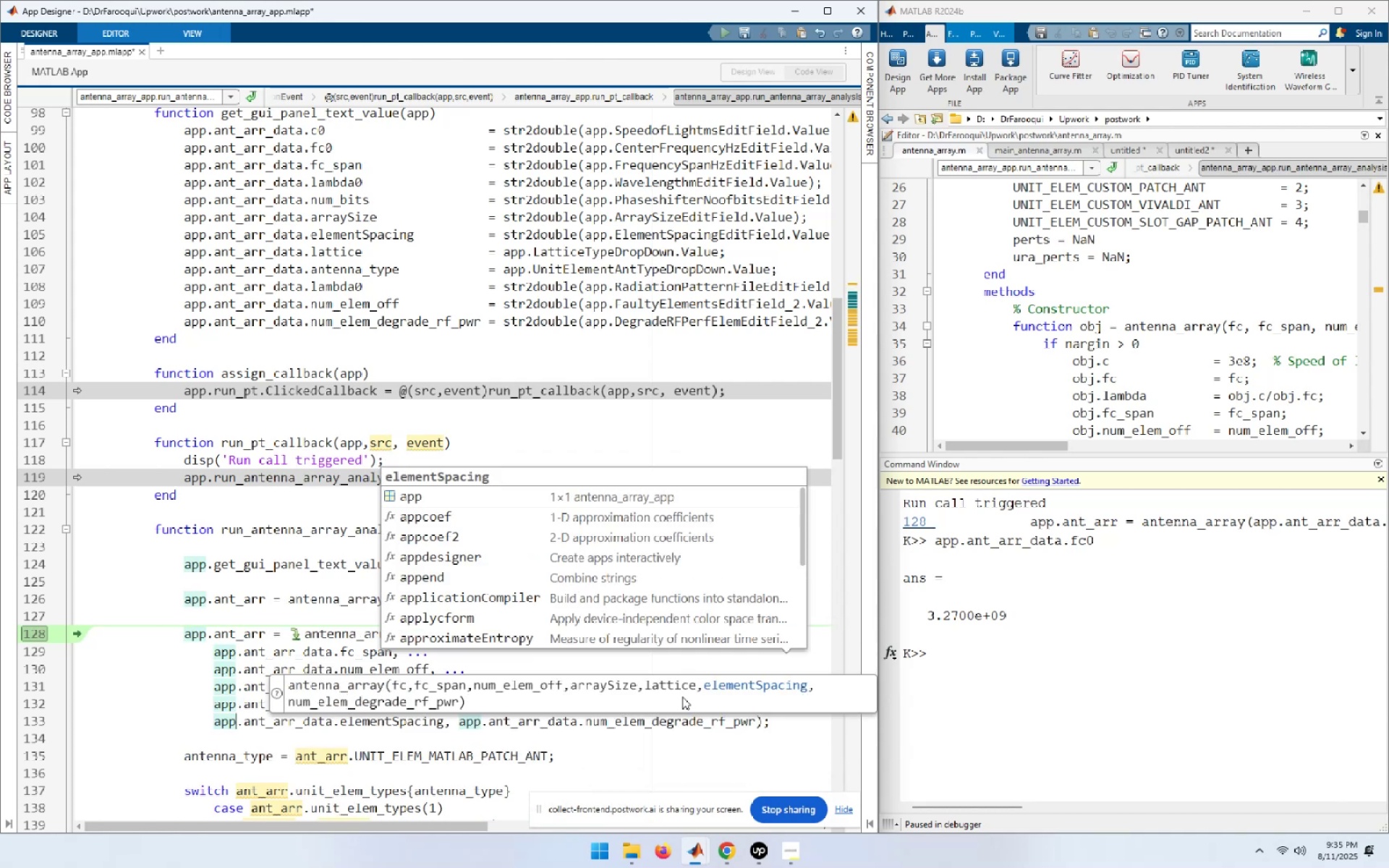 
key(Control+ArrowRight)
 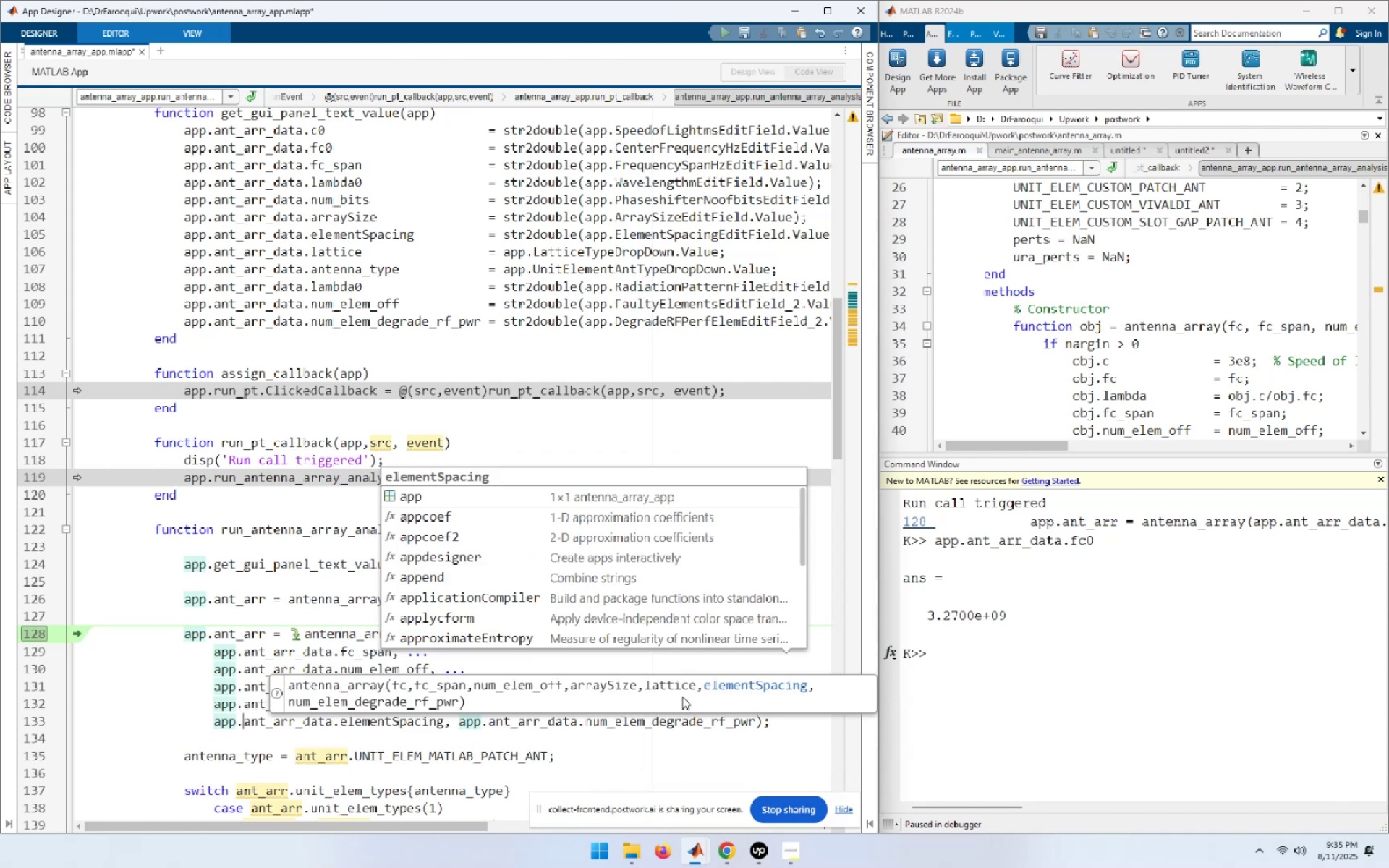 
key(Control+ArrowRight)
 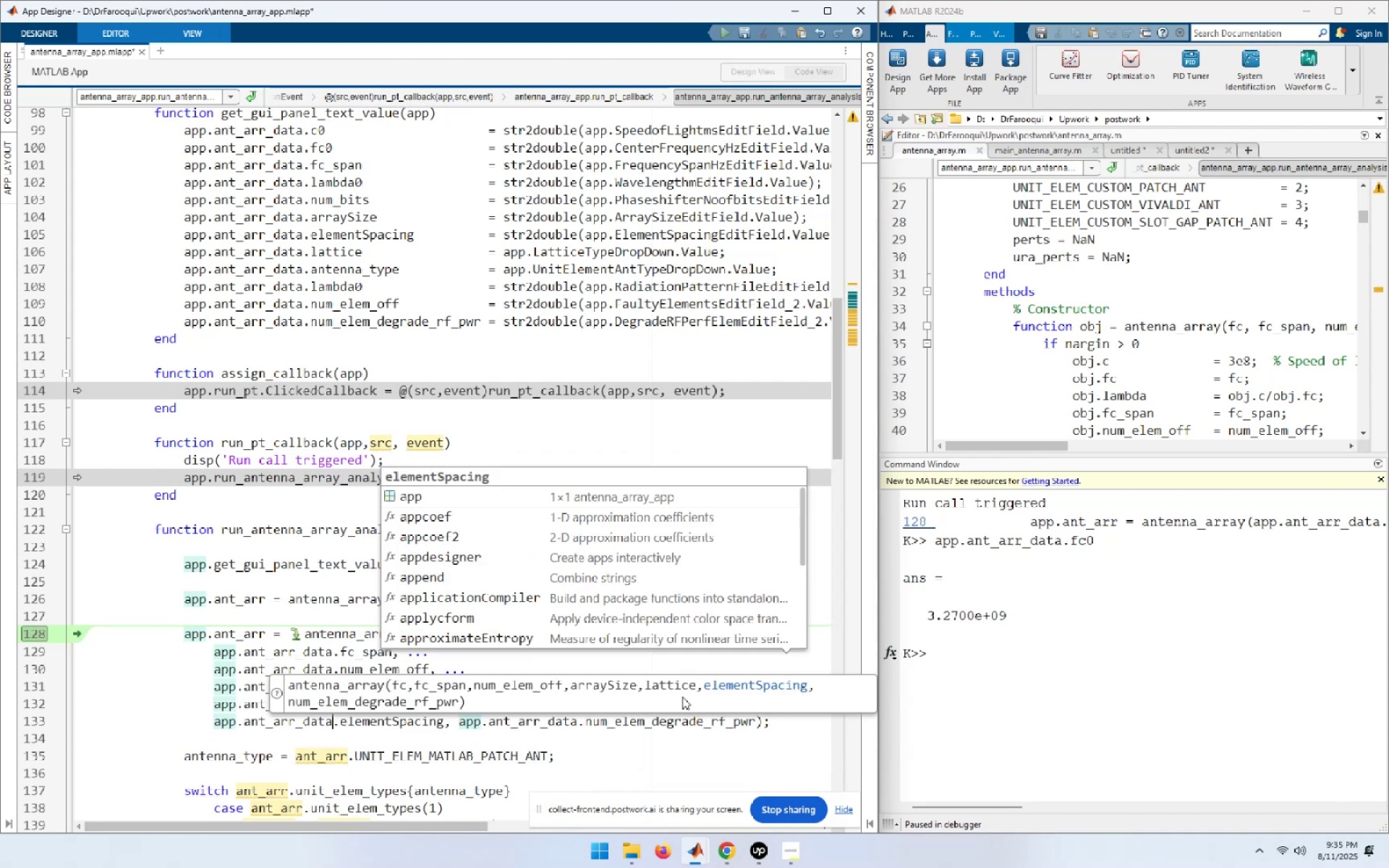 
key(Control+ArrowRight)
 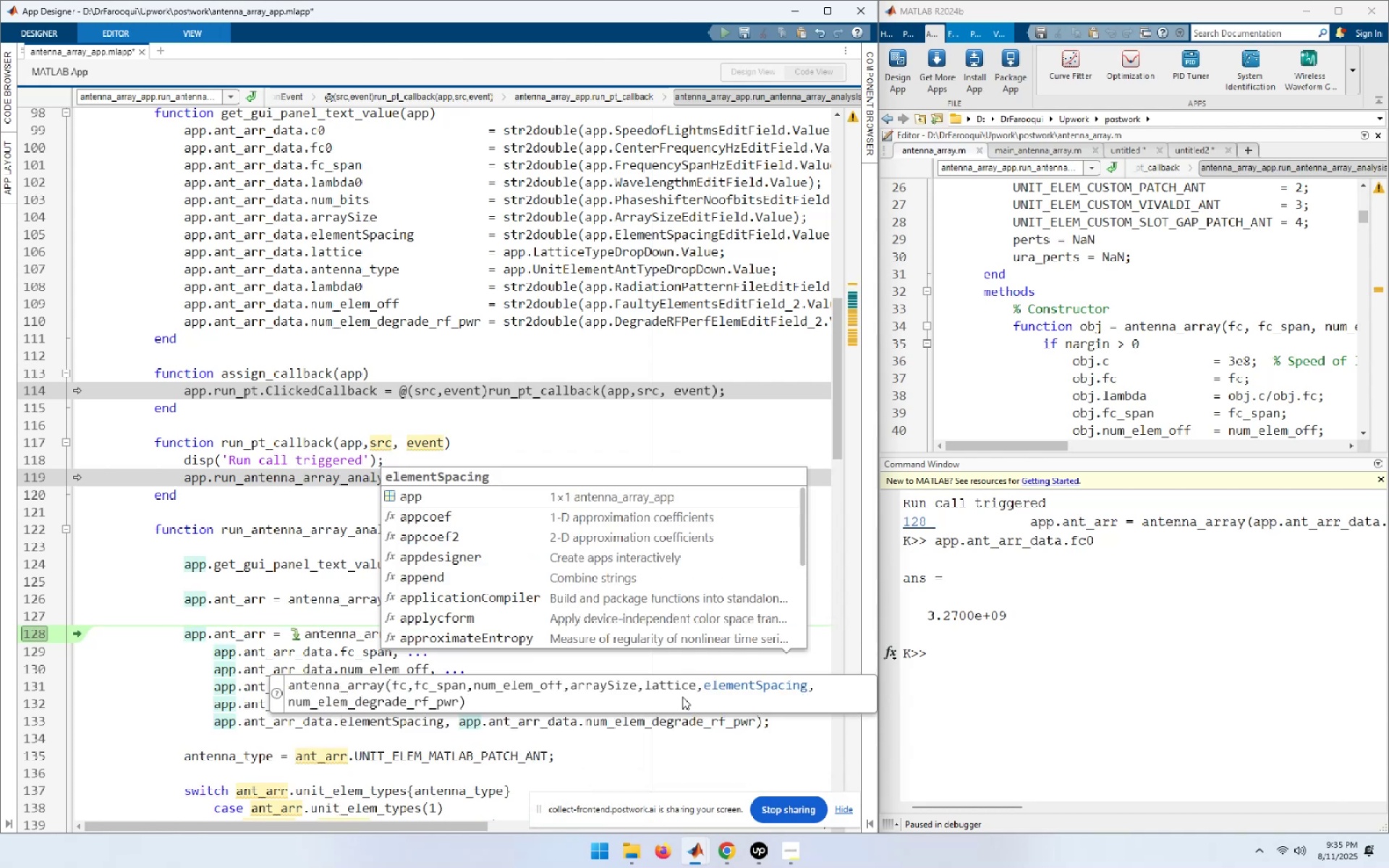 
key(Control+ArrowRight)
 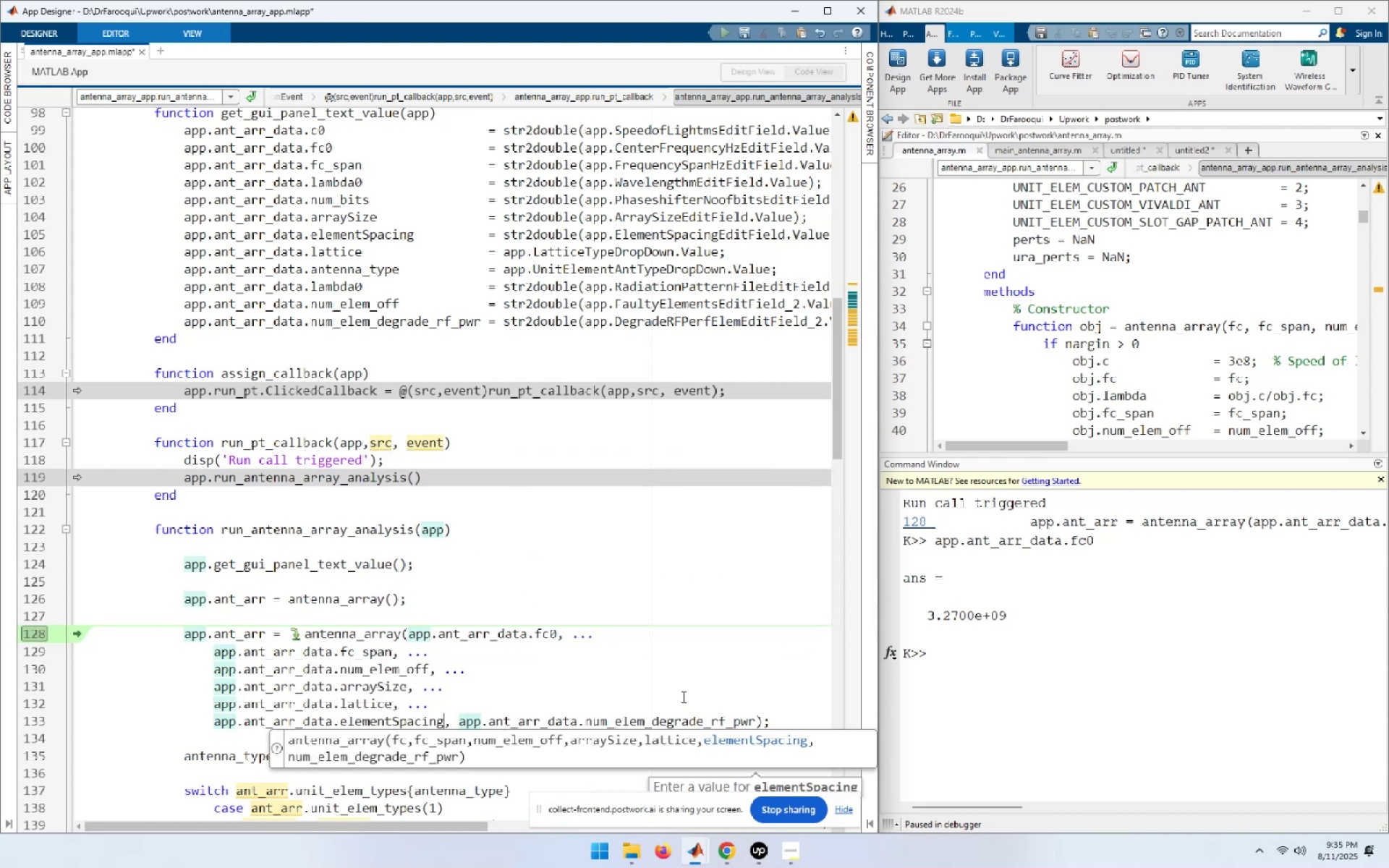 
key(Control+ArrowRight)
 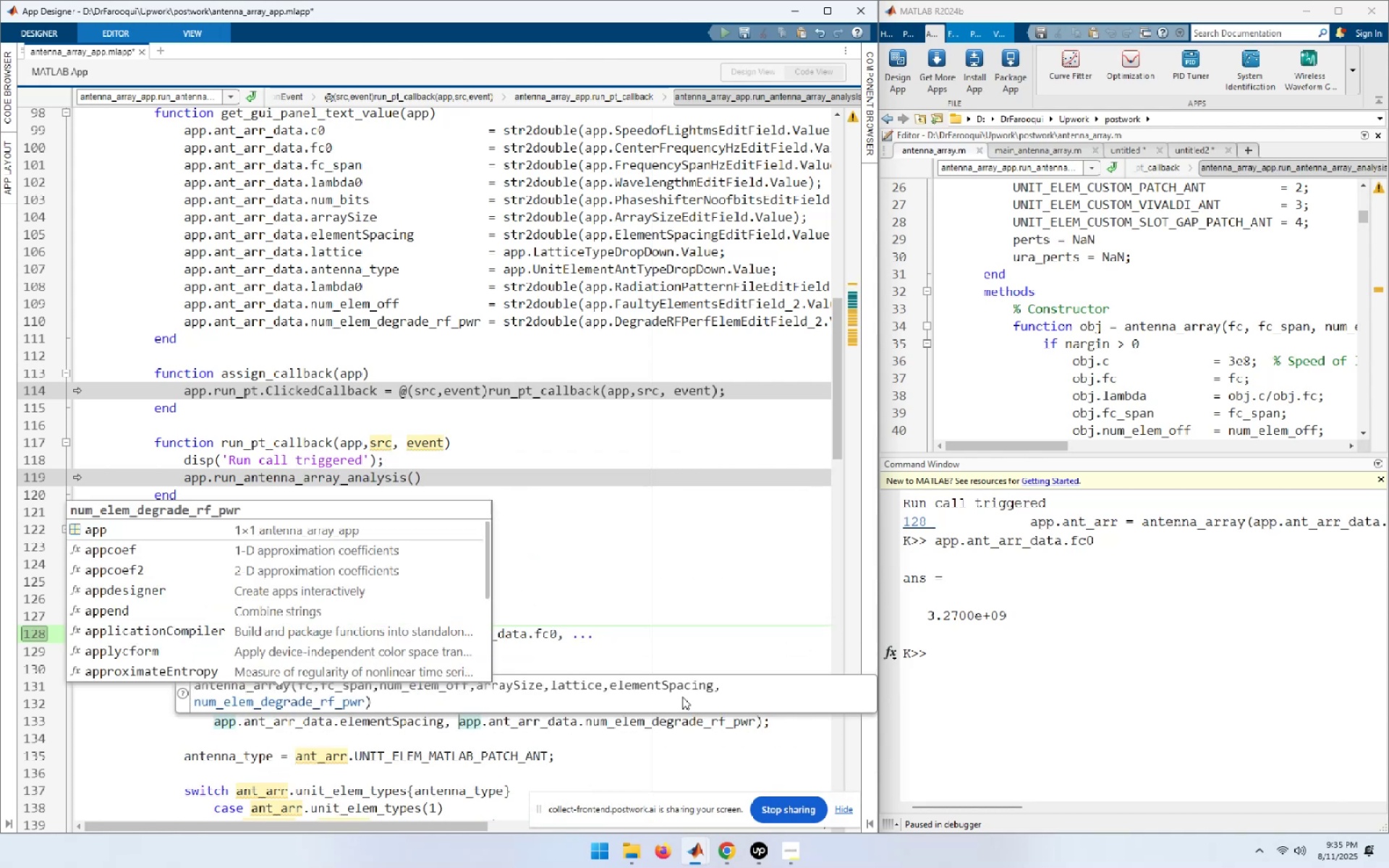 
key(NumpadEnter)
 